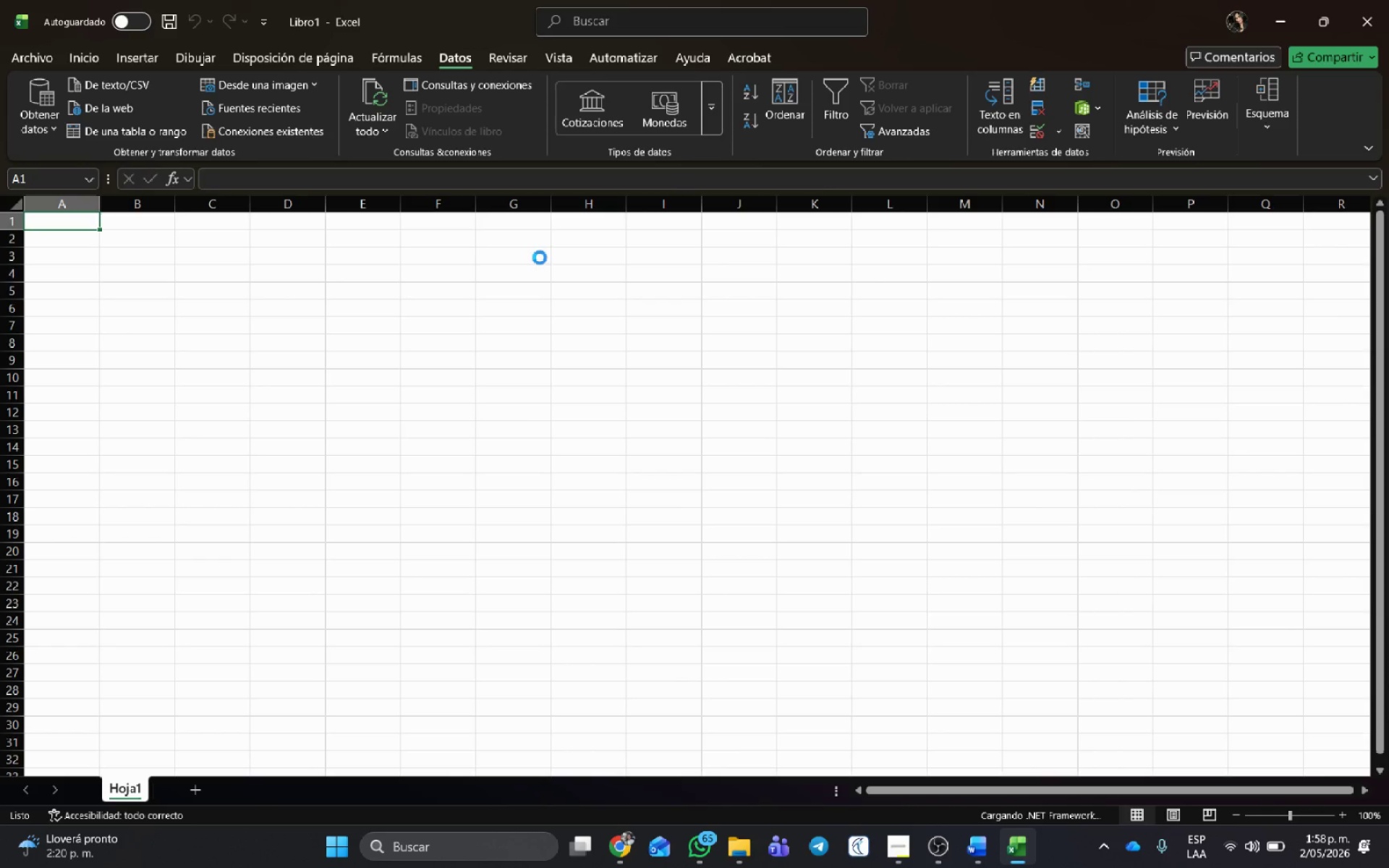 
left_click([81, 258])
 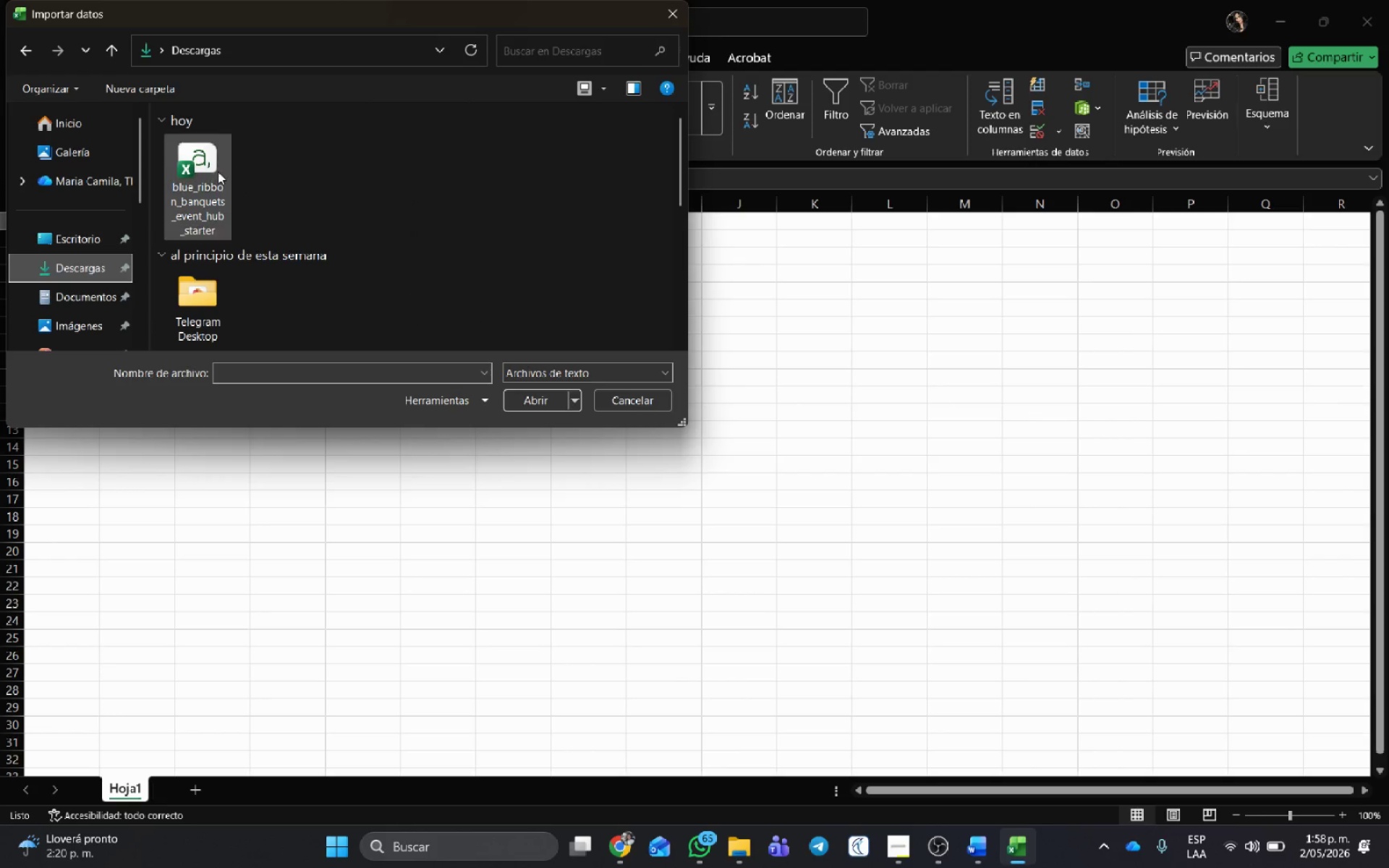 
double_click([207, 174])
 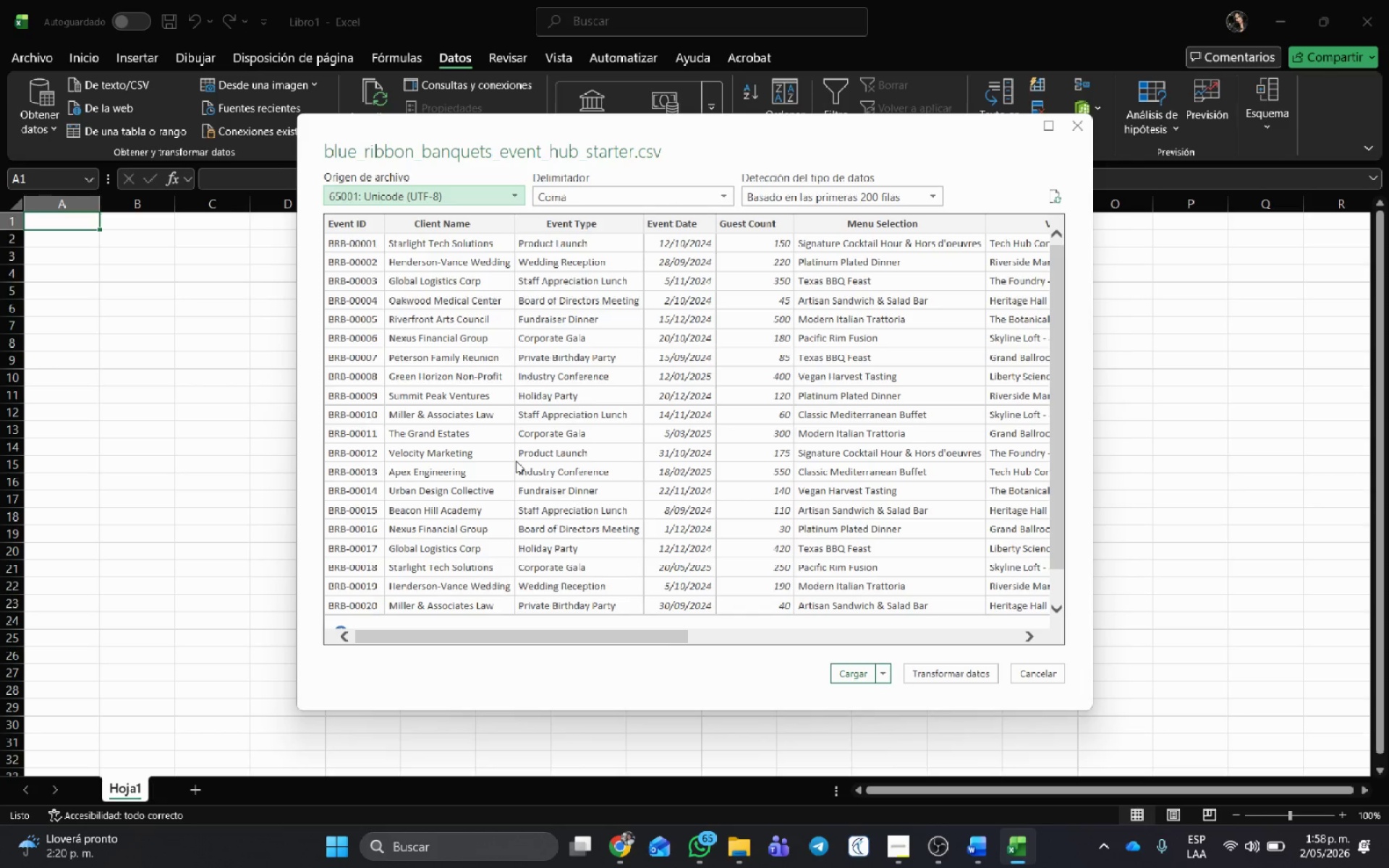 
wait(31.67)
 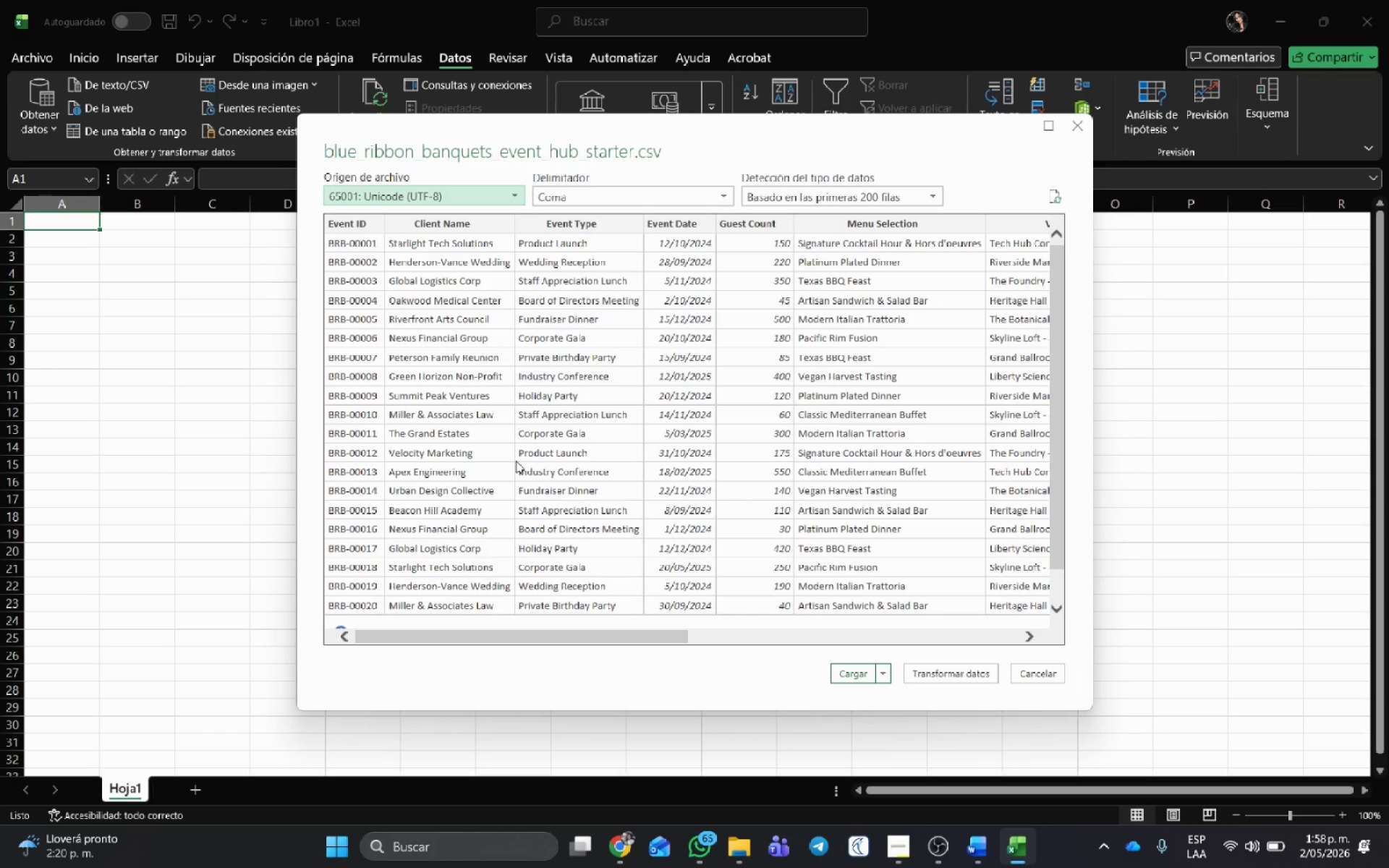 
left_click([852, 671])
 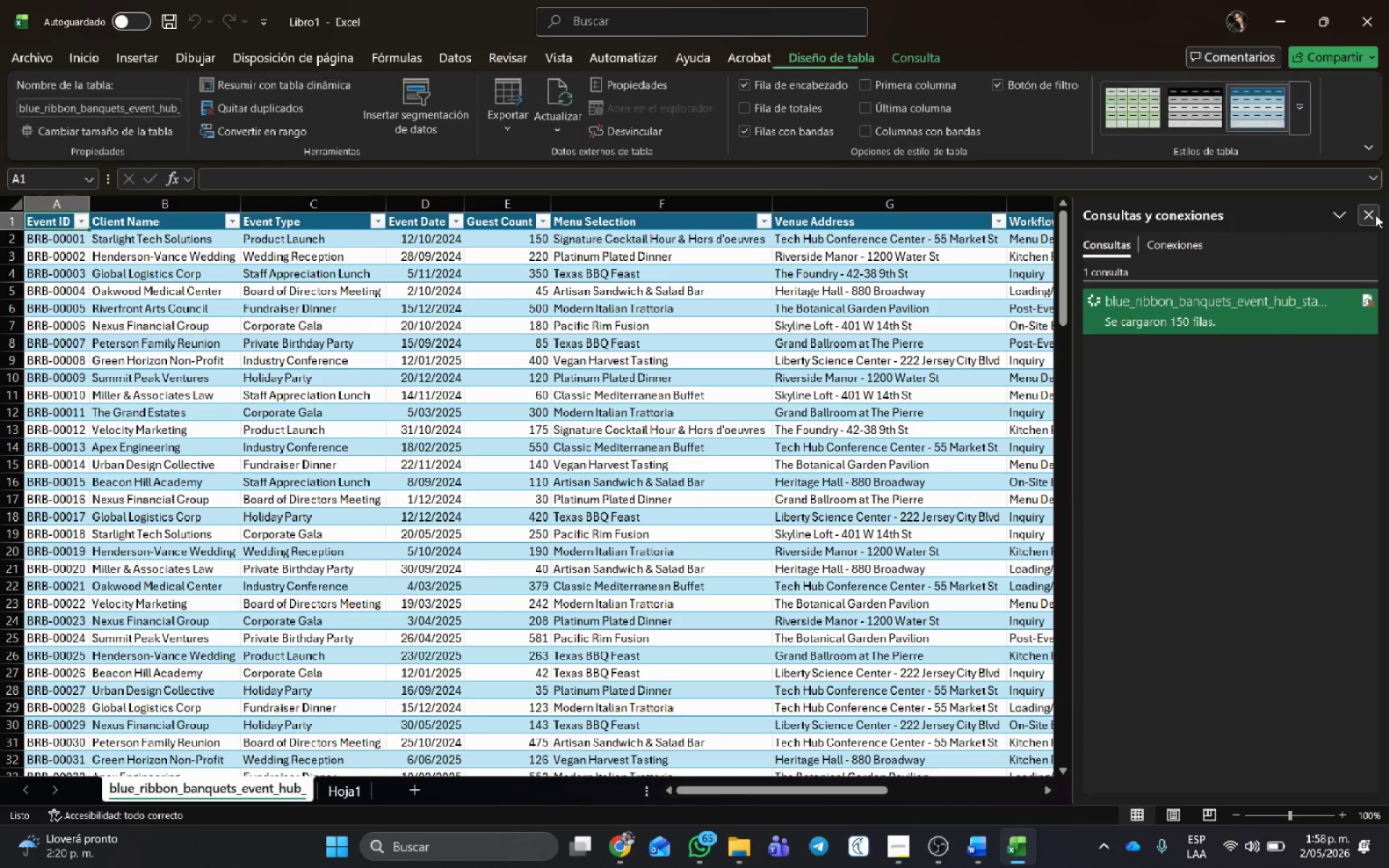 
wait(5.97)
 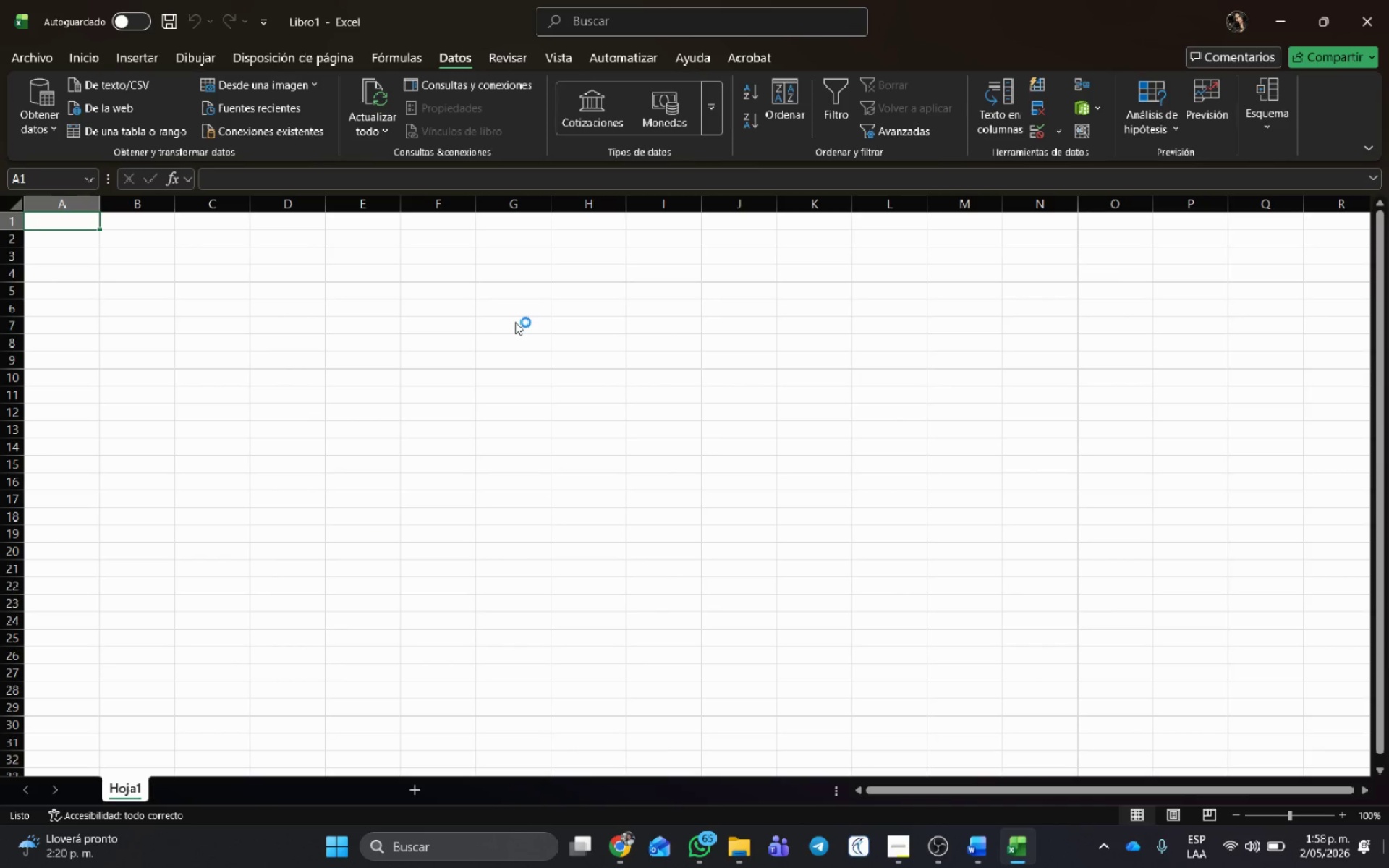 
left_click([78, 239])
 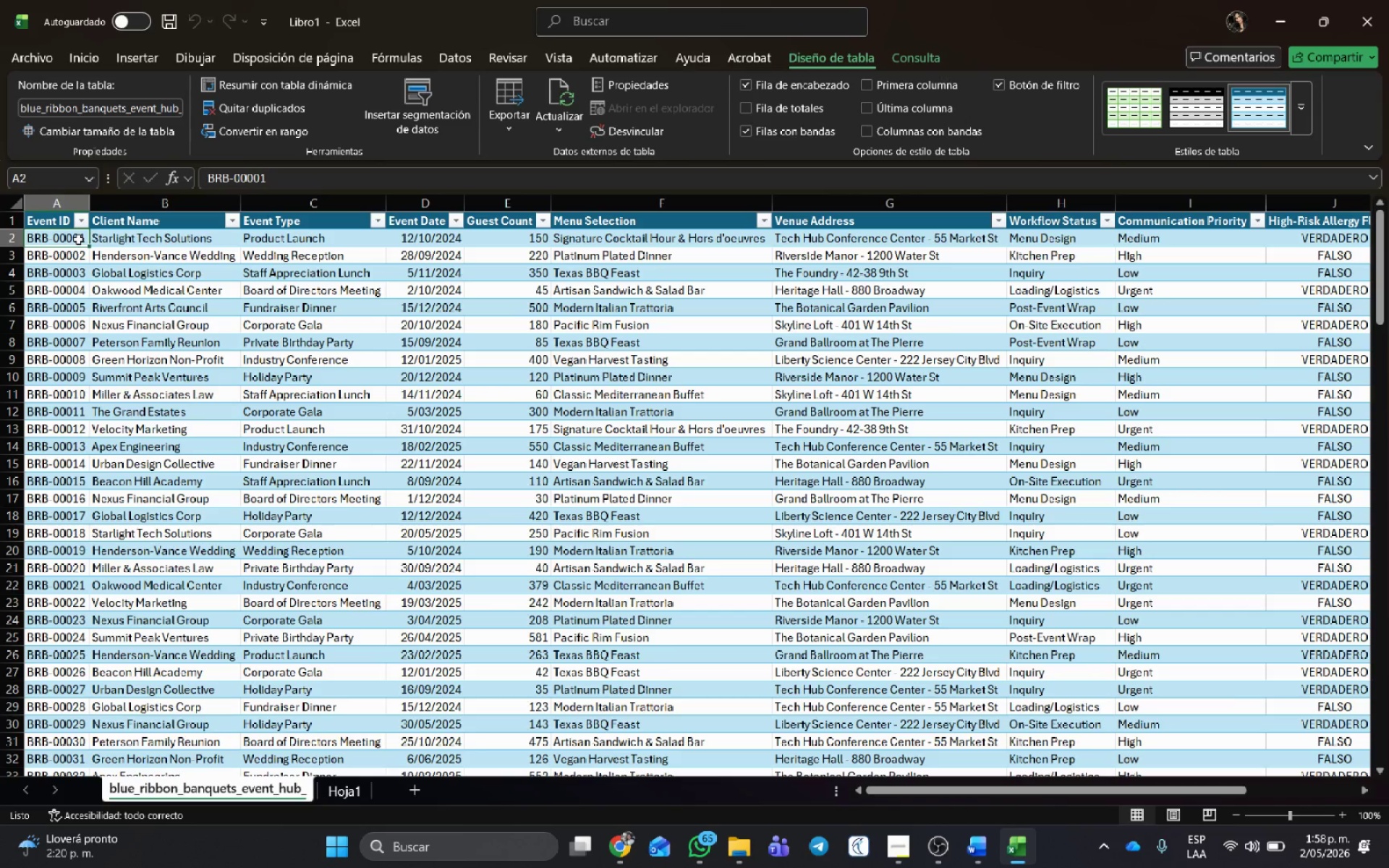 
key(Control+Shift+ShiftLeft)
 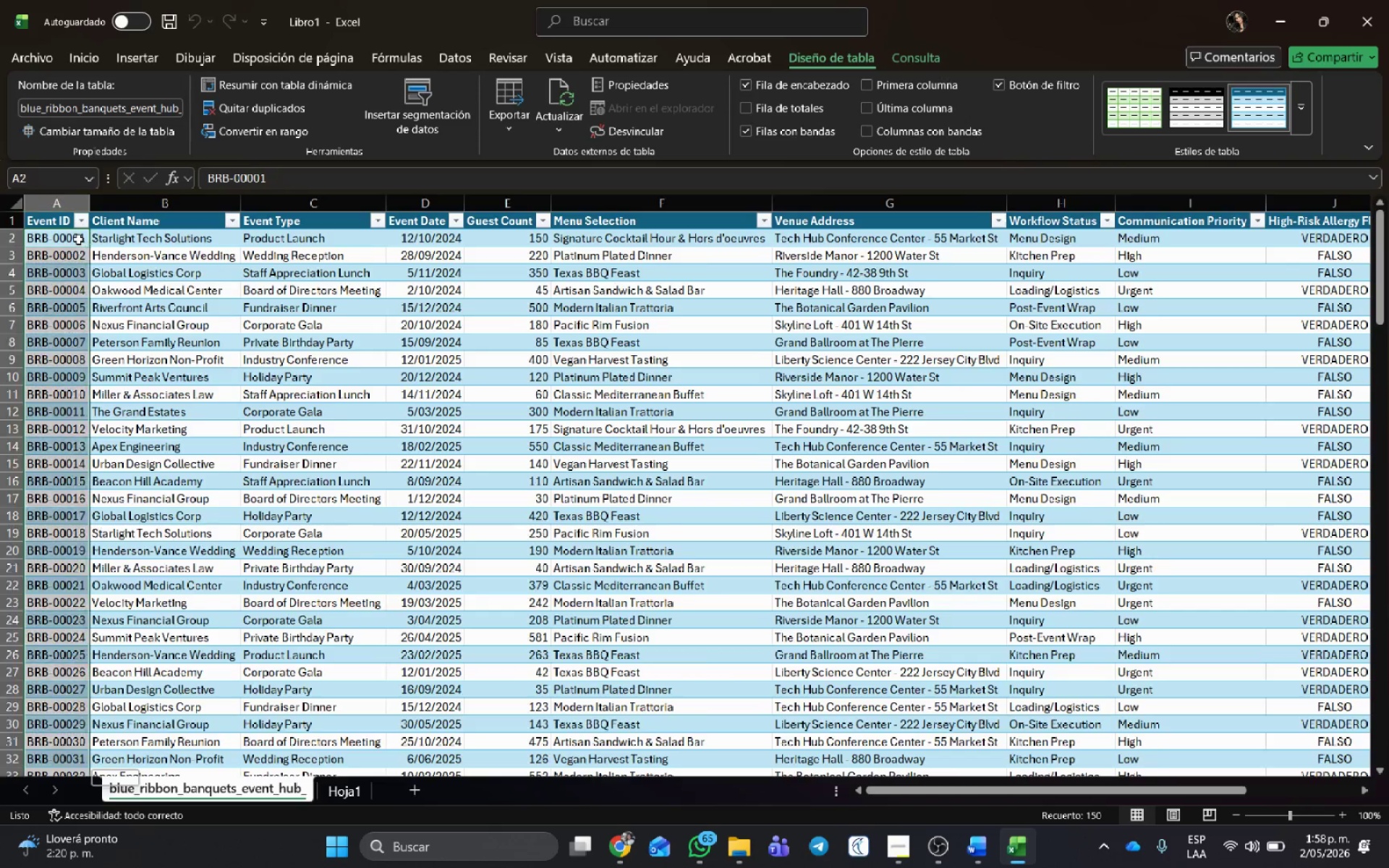 
key(Control+Shift+ArrowDown)
 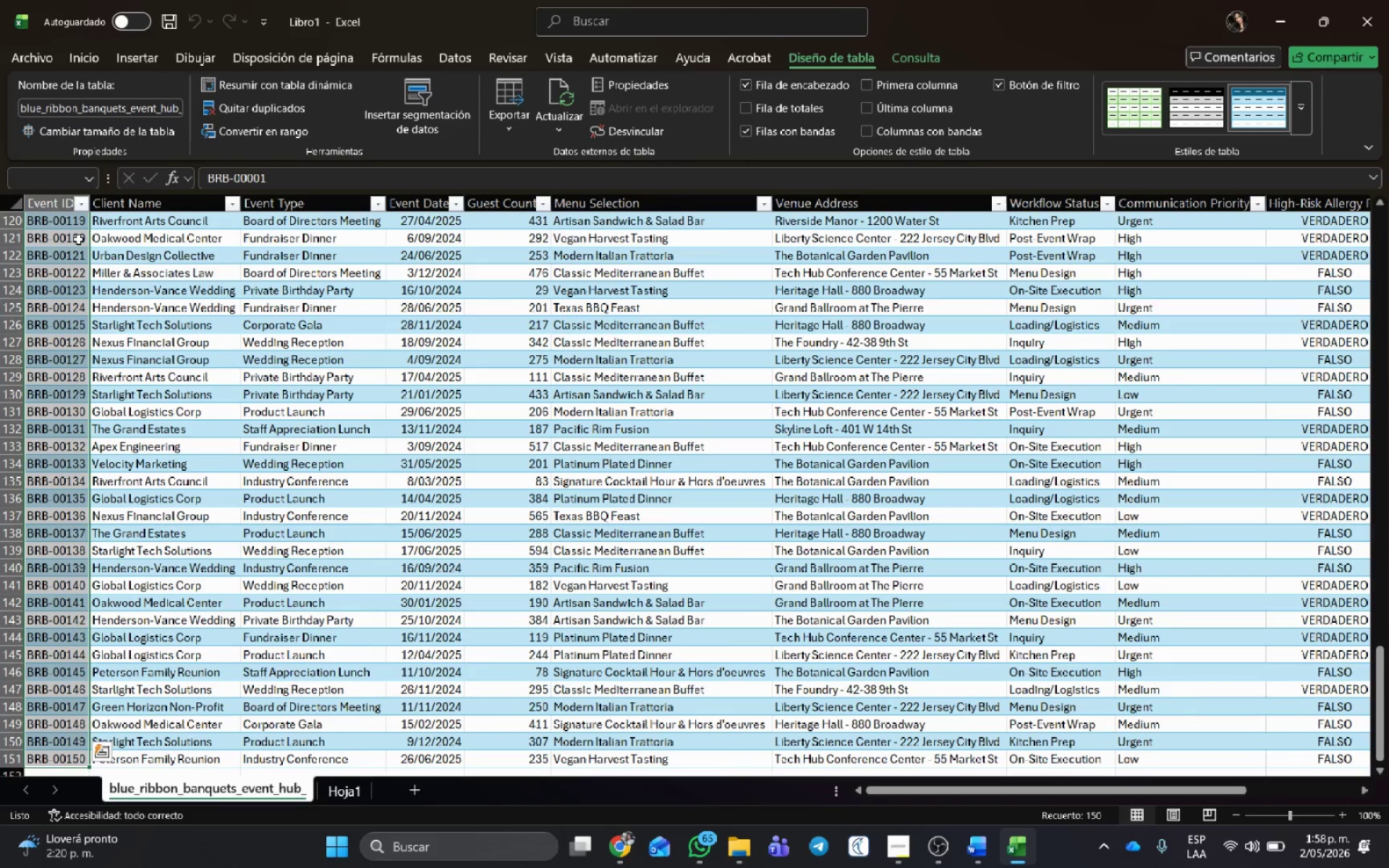 
scroll: coordinate [197, 327], scroll_direction: up, amount: 38.0
 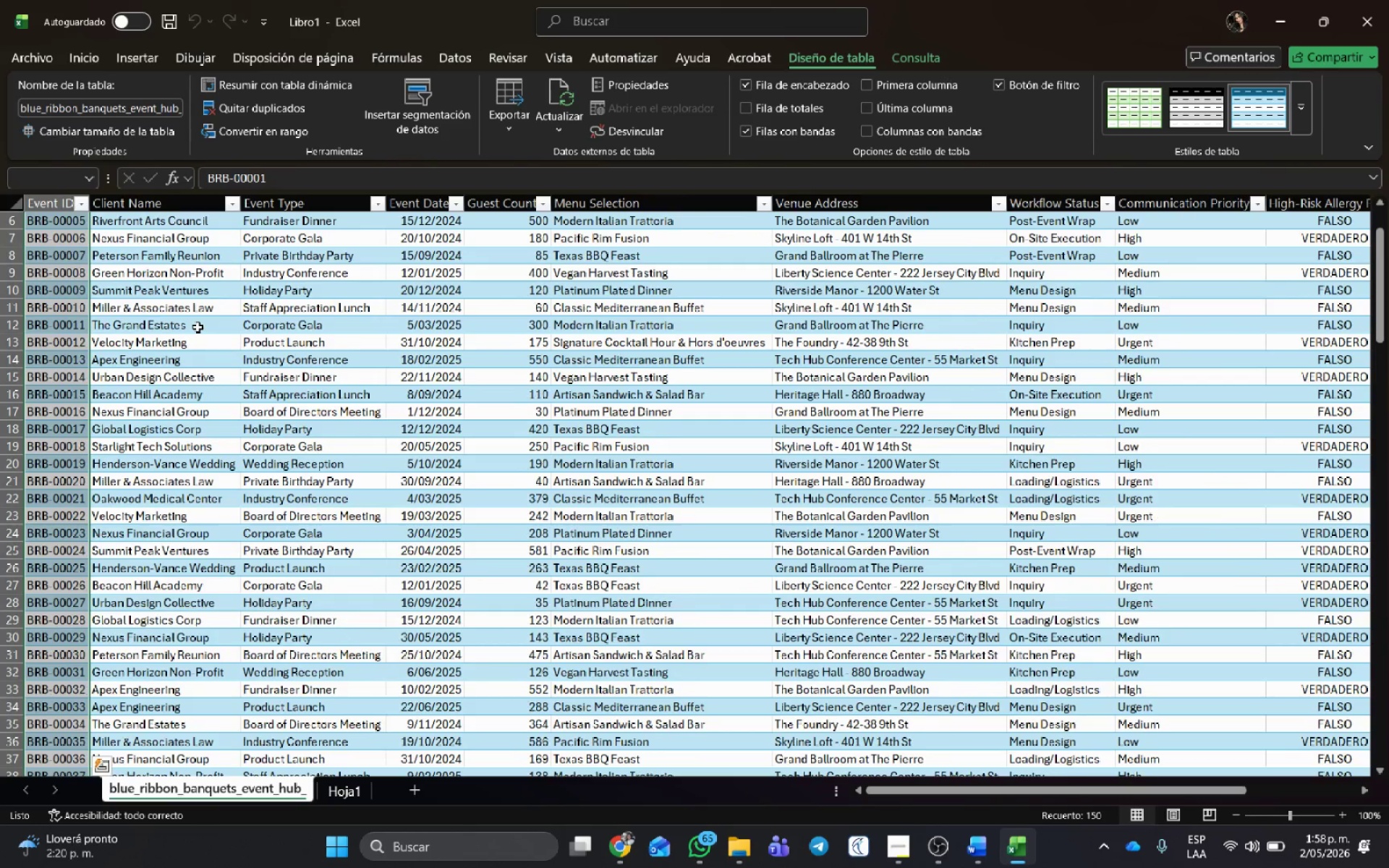 
left_click([190, 340])
 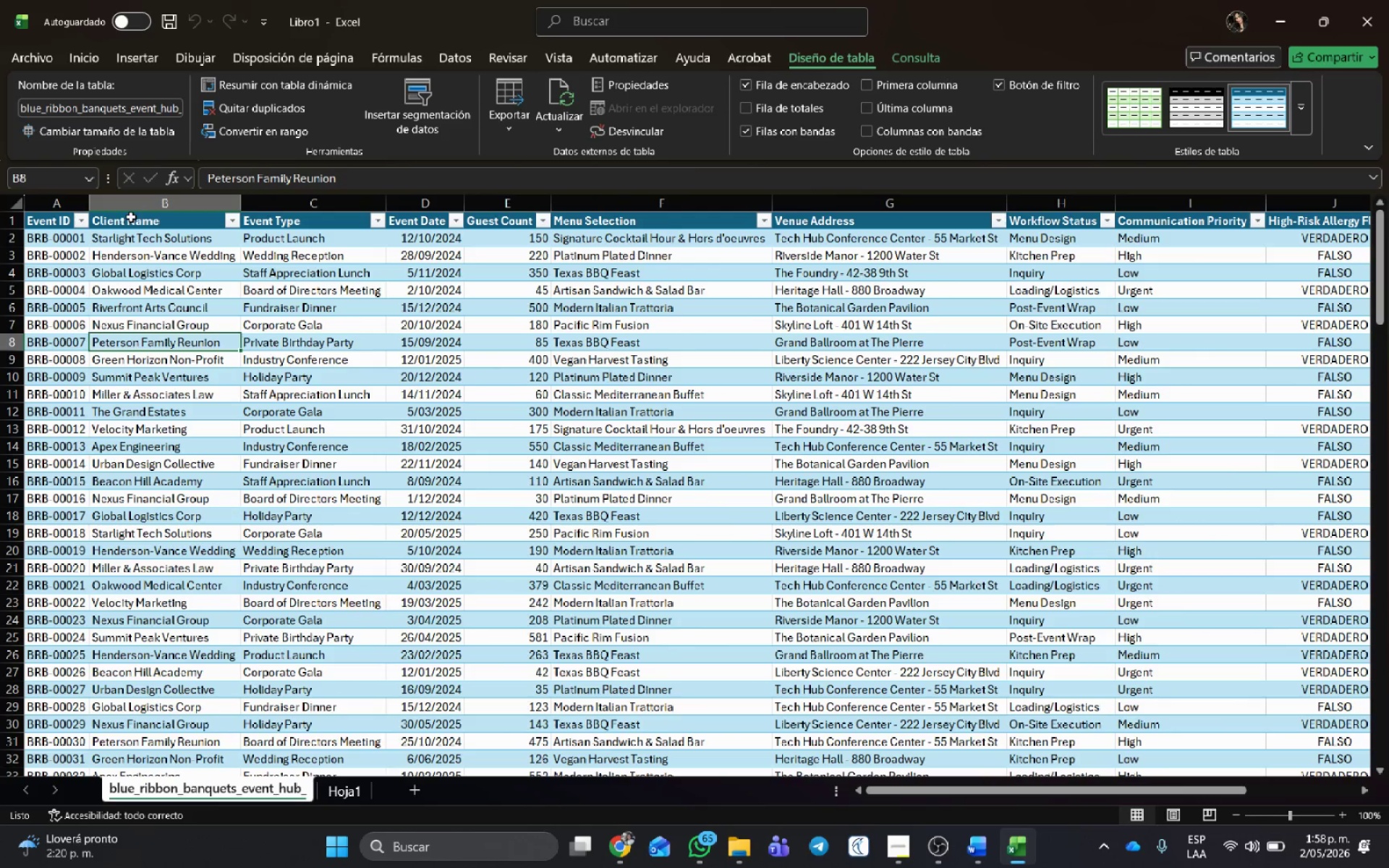 
scroll: coordinate [396, 417], scroll_direction: up, amount: 10.0
 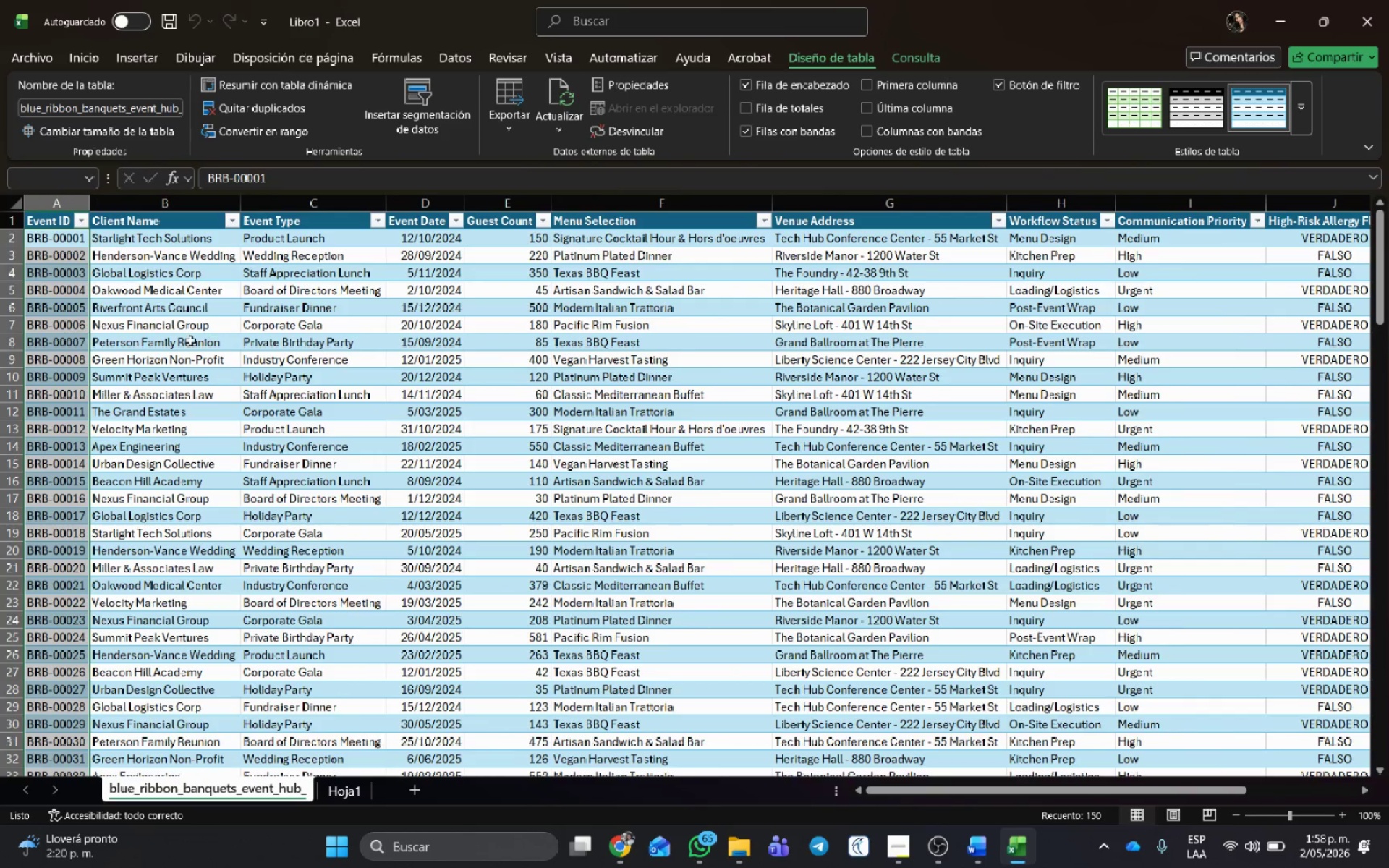 
left_click([133, 215])
 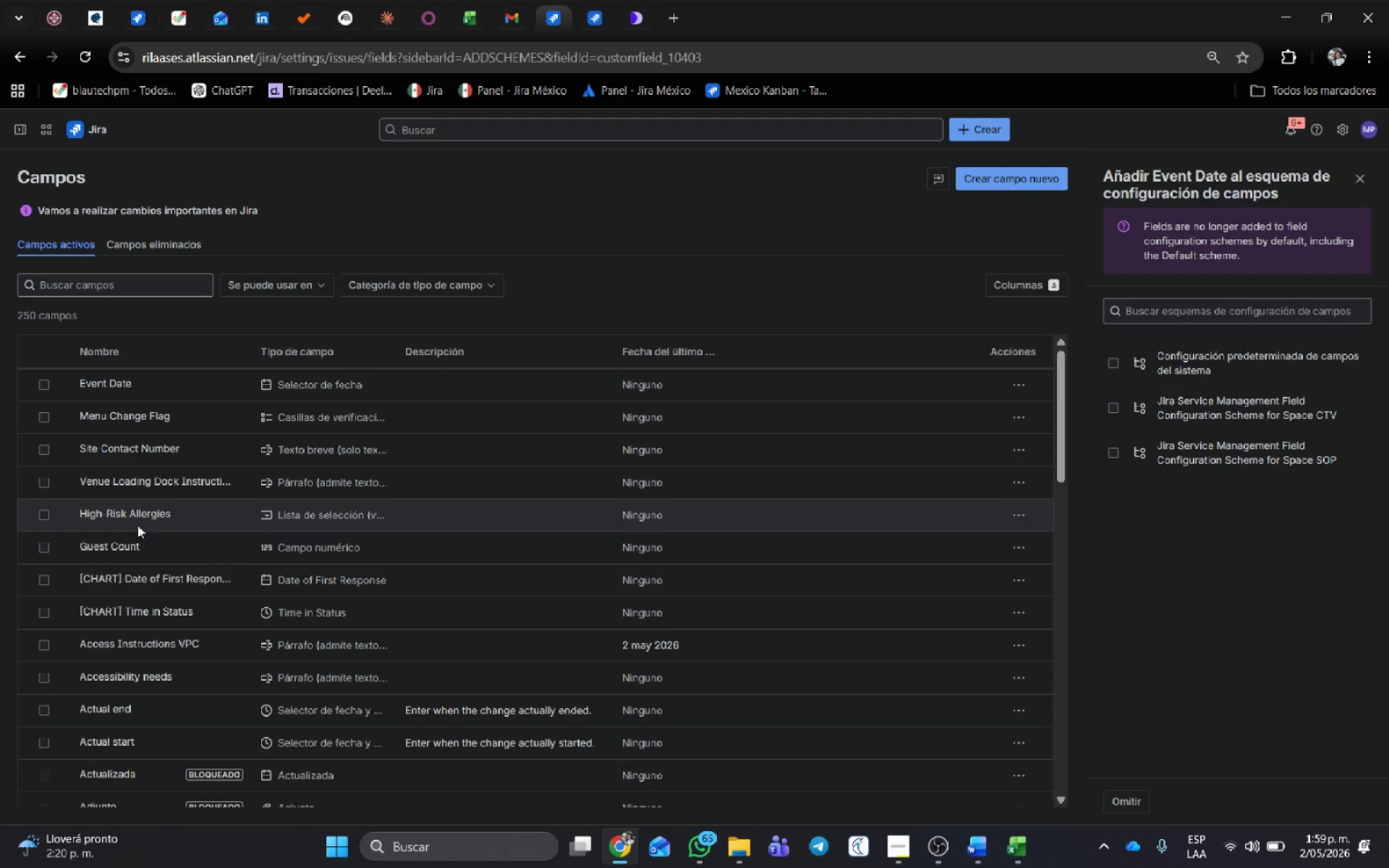 
wait(12.88)
 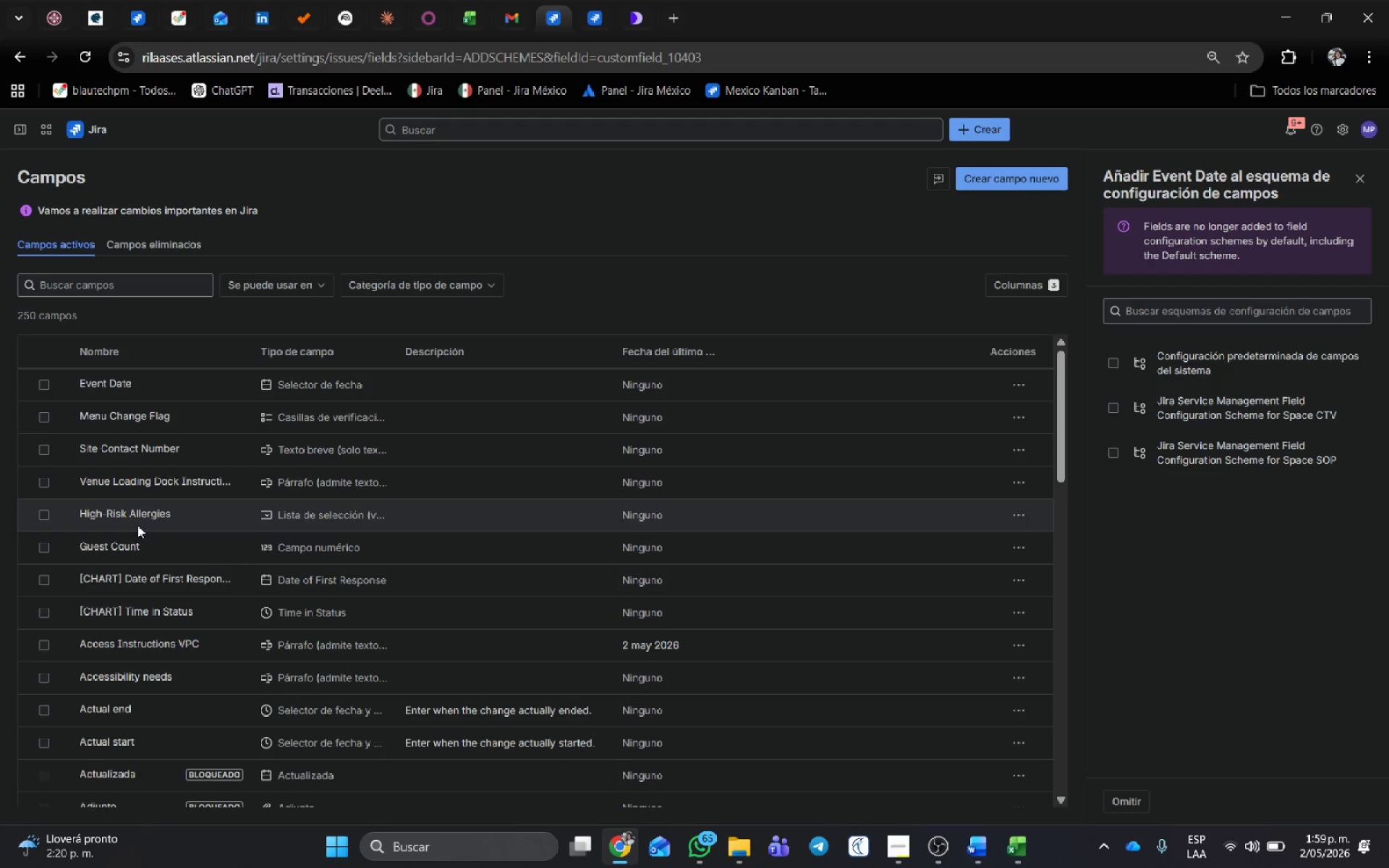 
key(Alt+AltLeft)
 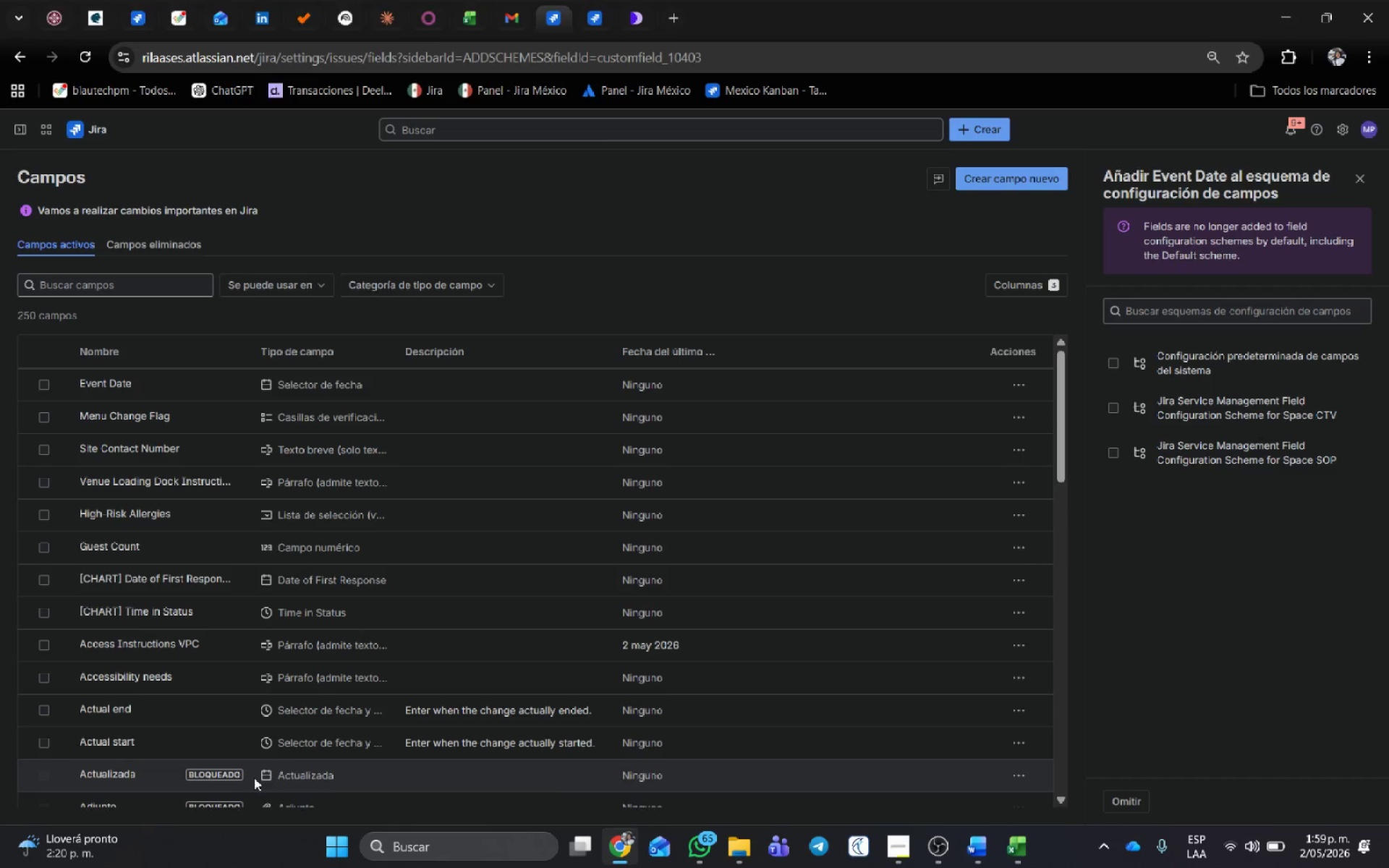 
key(Alt+Tab)
 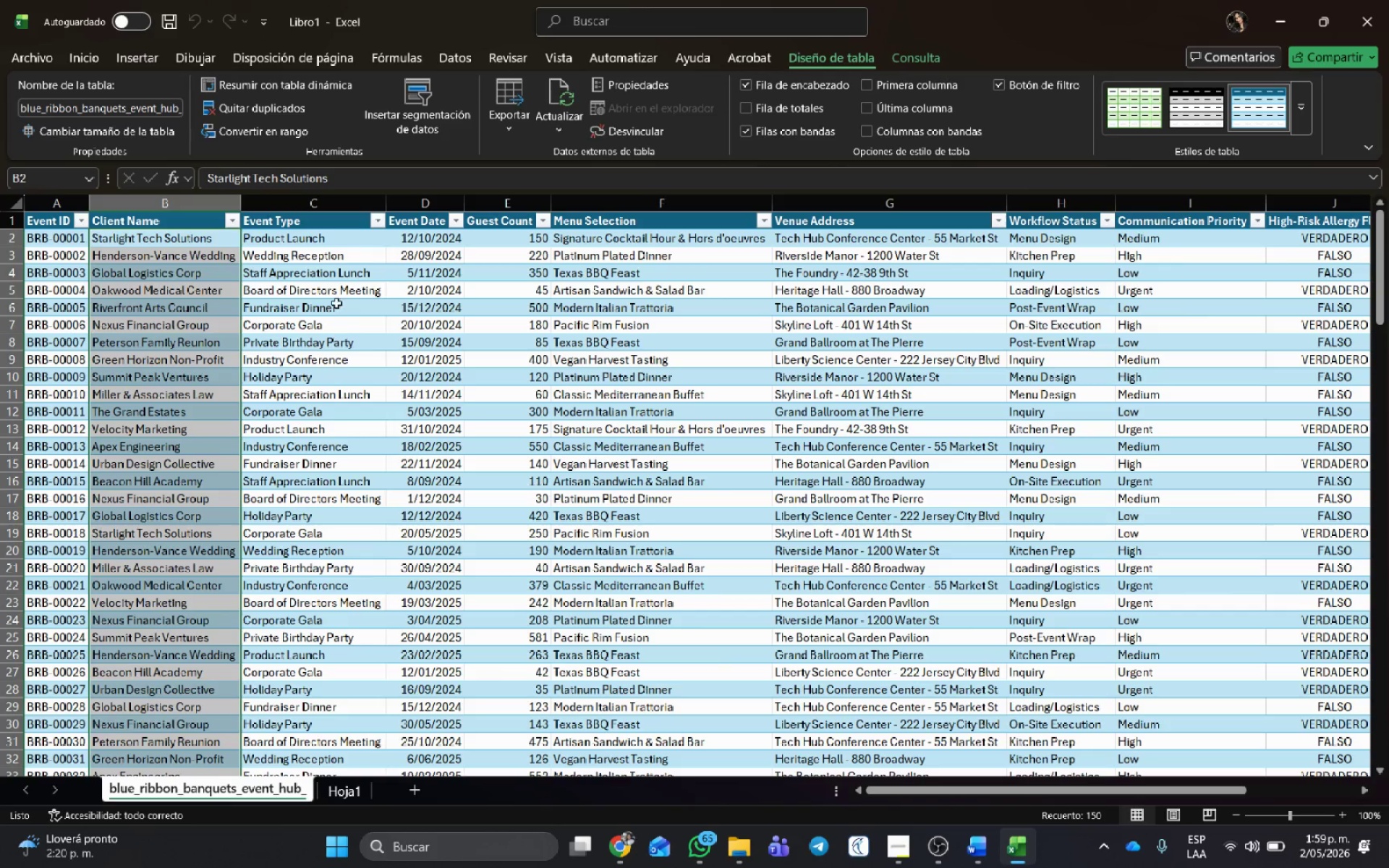 
left_click([339, 282])
 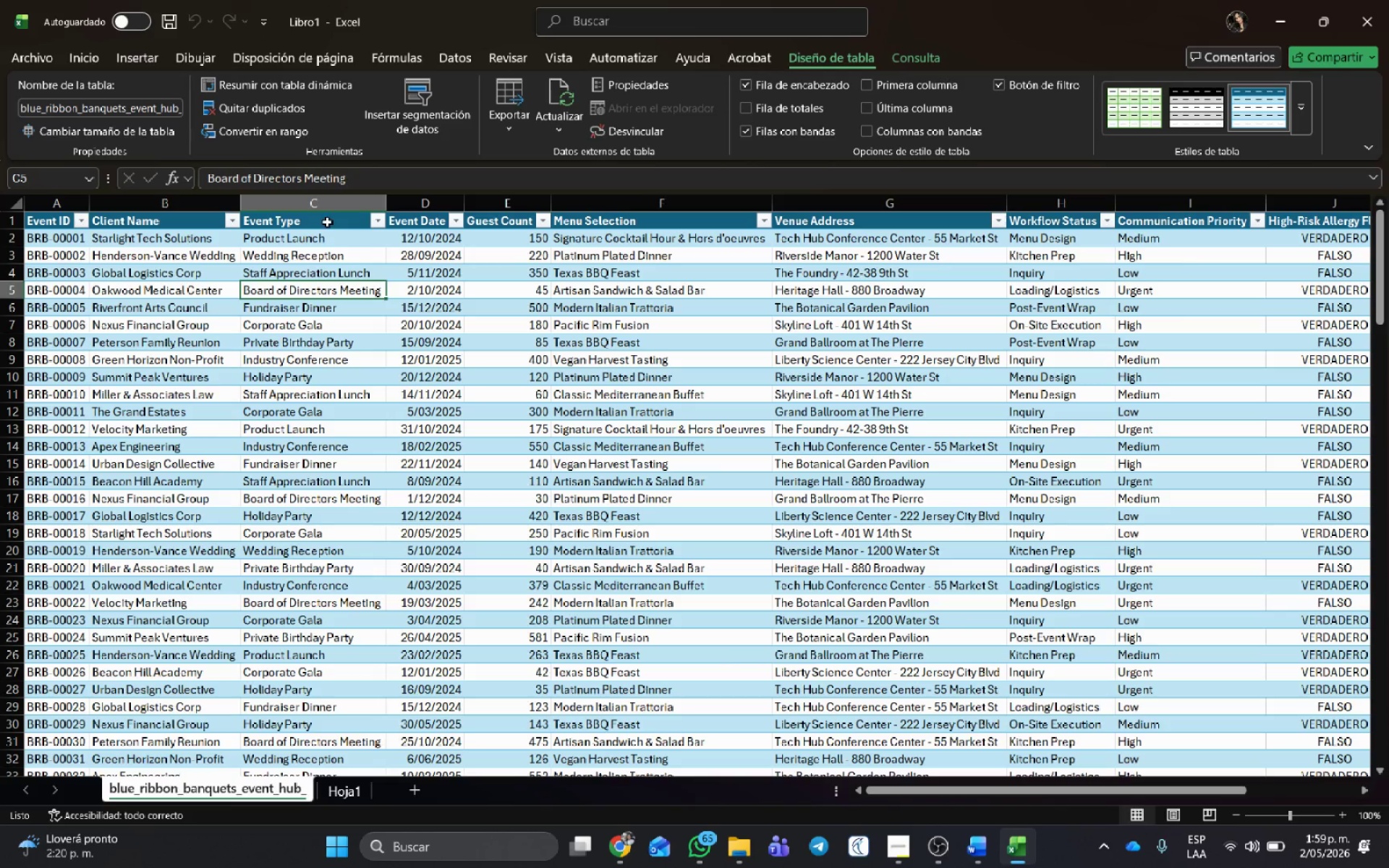 
left_click([329, 216])
 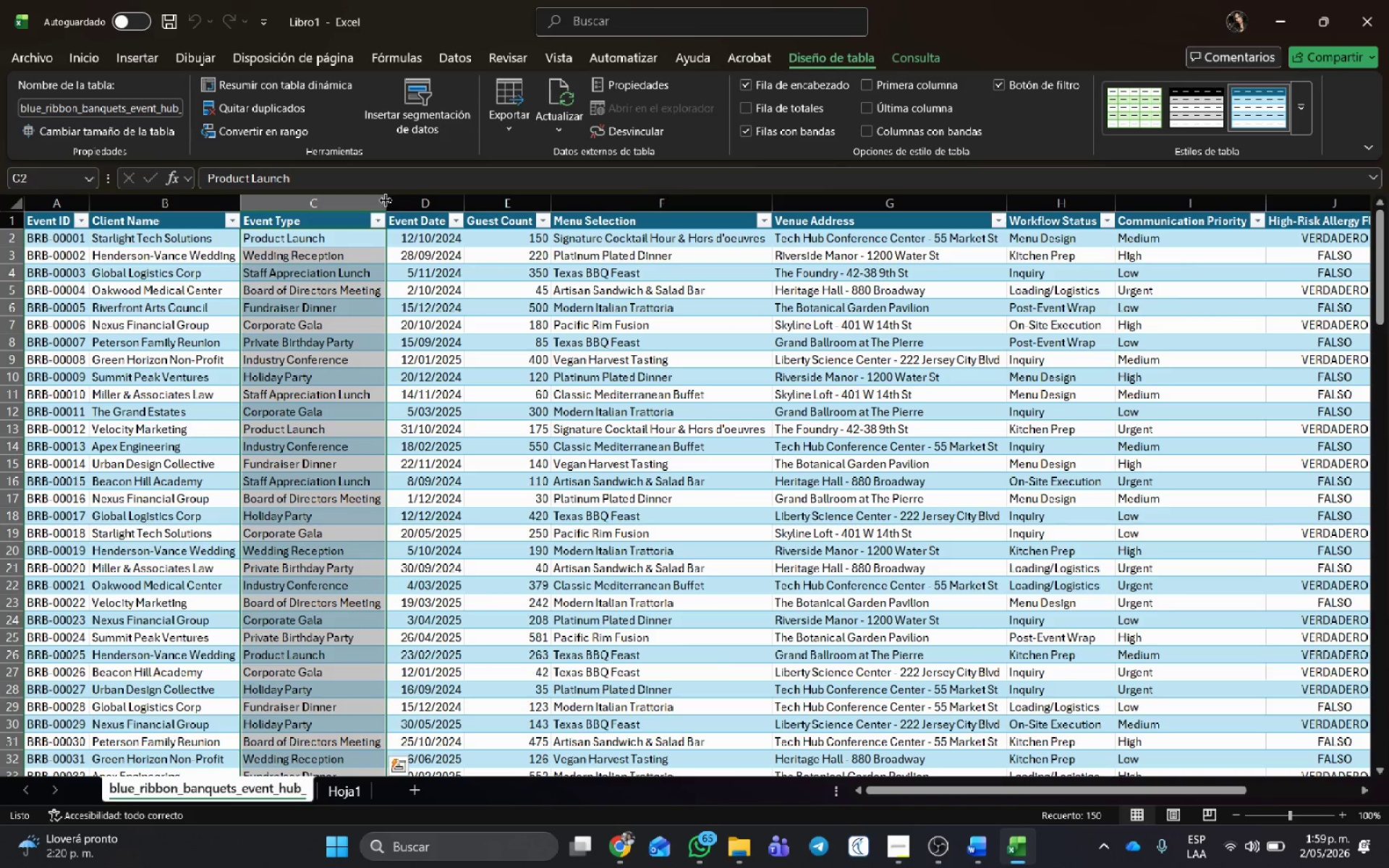 
double_click([386, 200])
 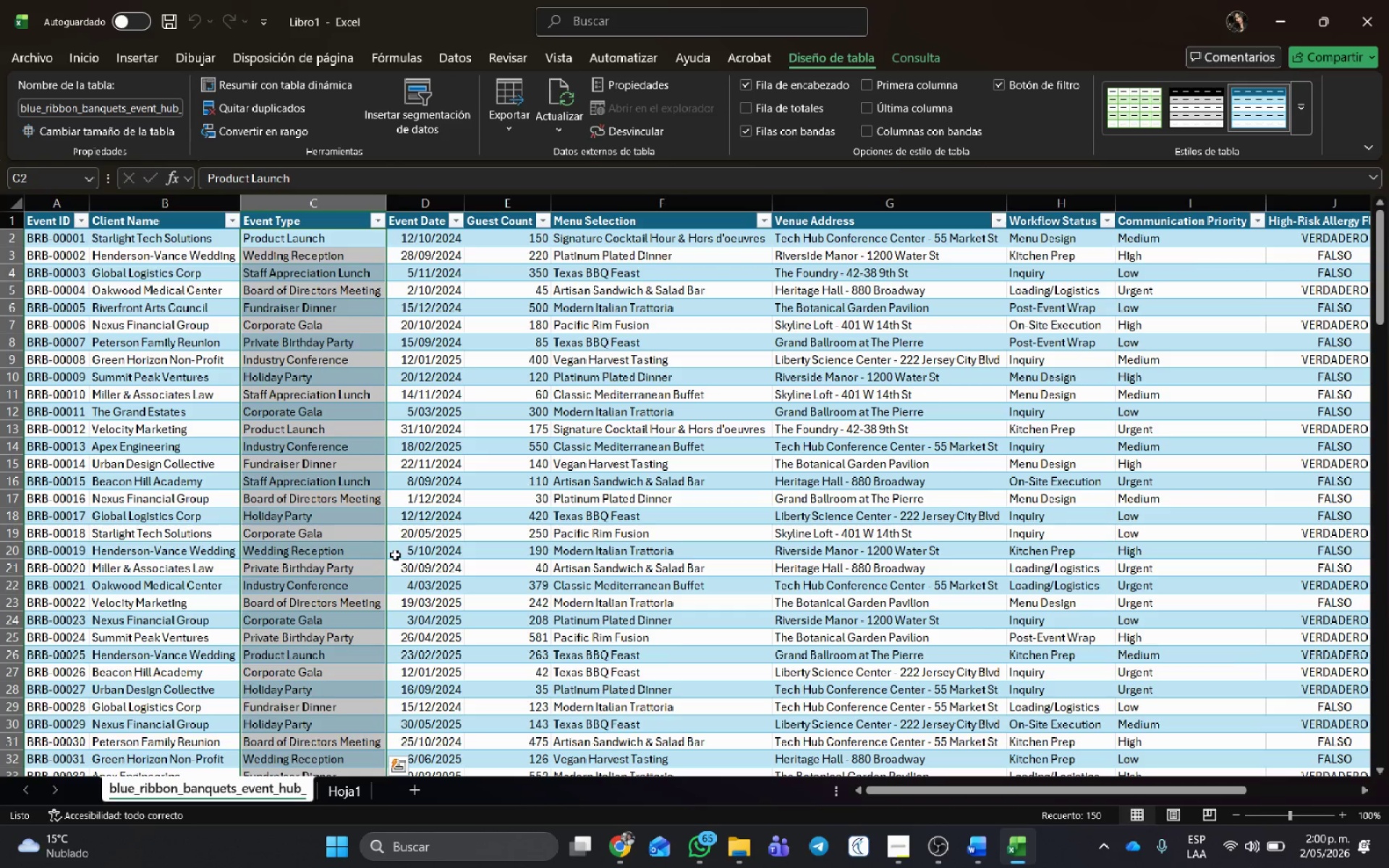 
wait(100.36)
 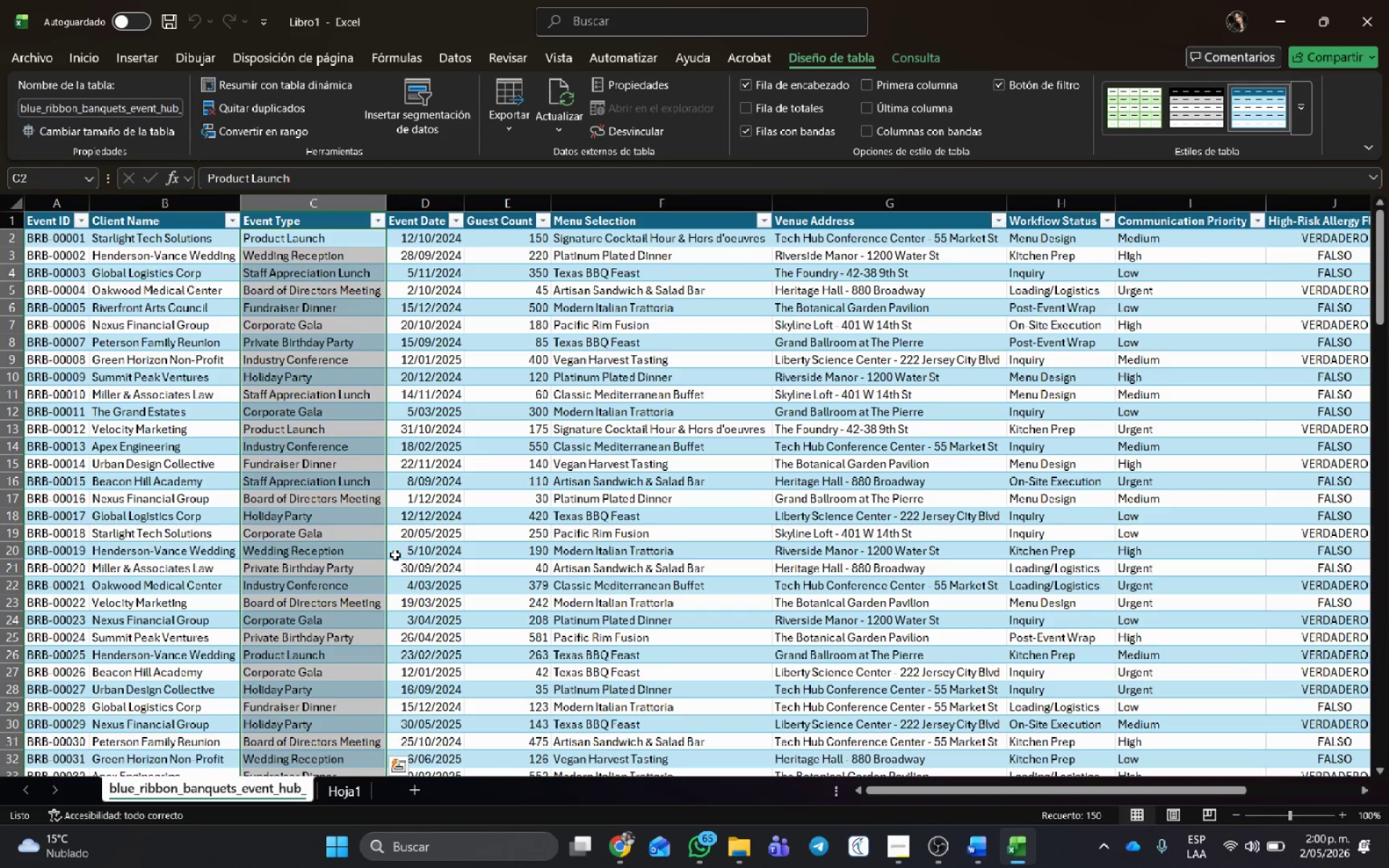 
left_click([618, 846])
 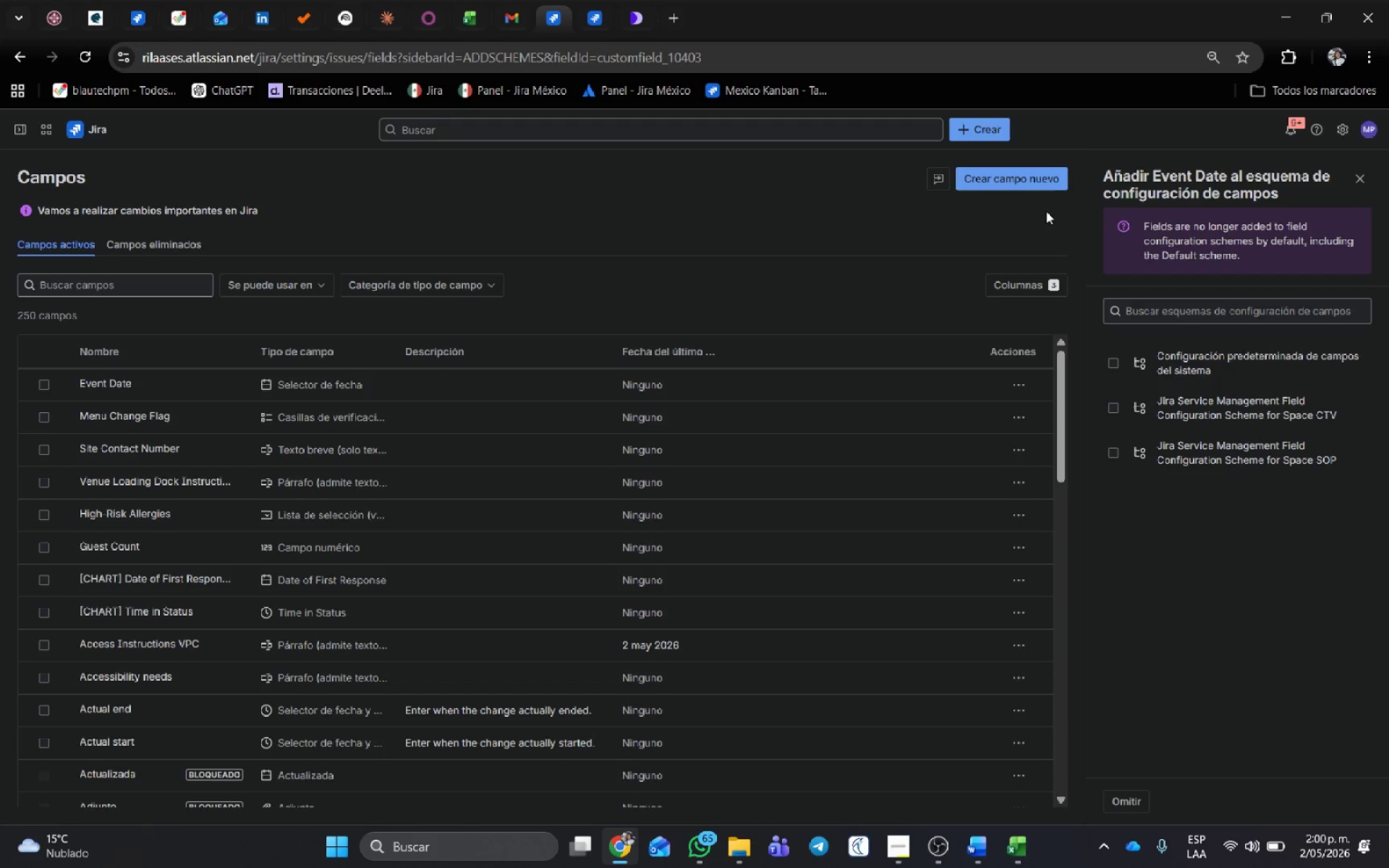 
left_click([1042, 183])
 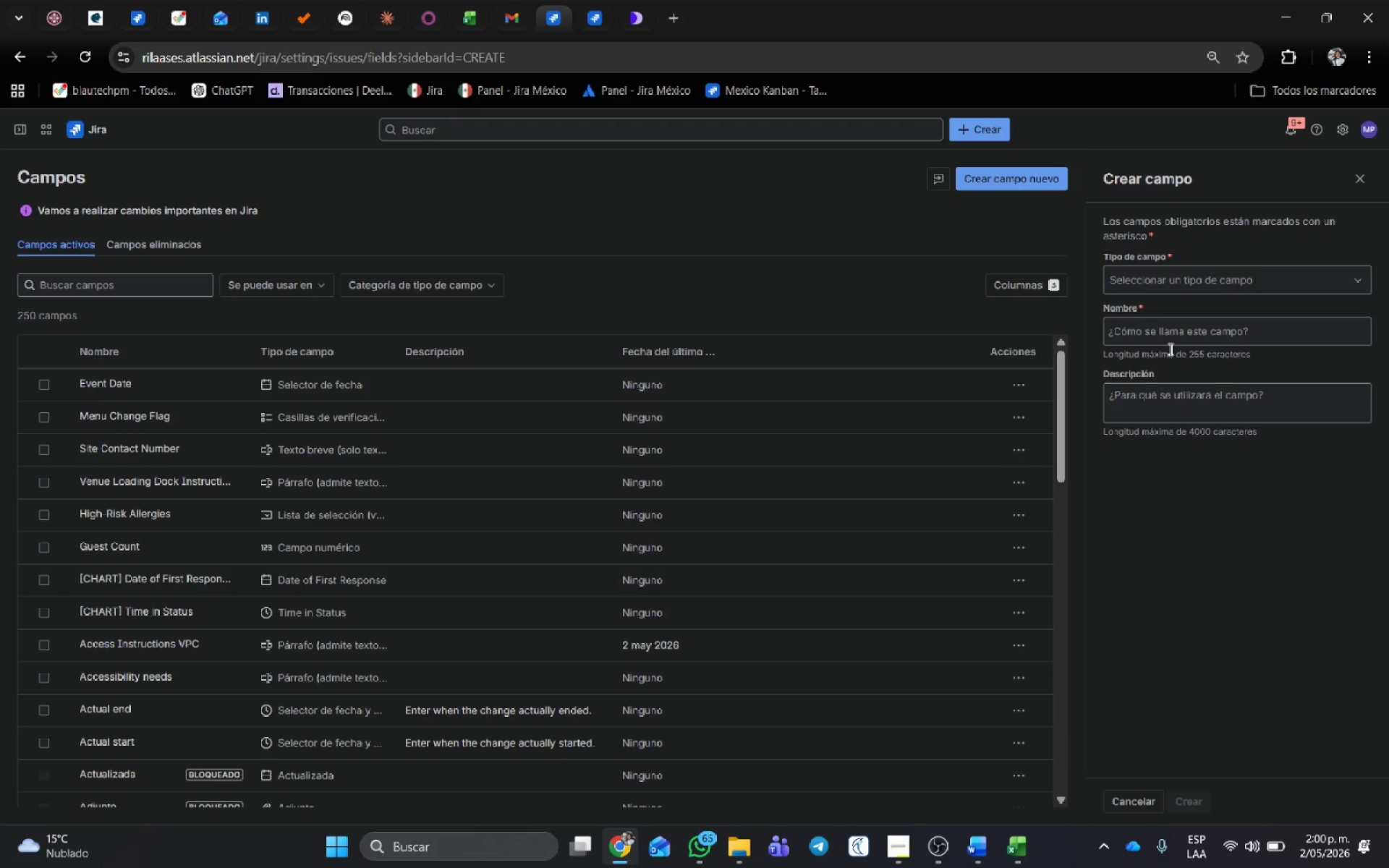 
left_click([1168, 286])
 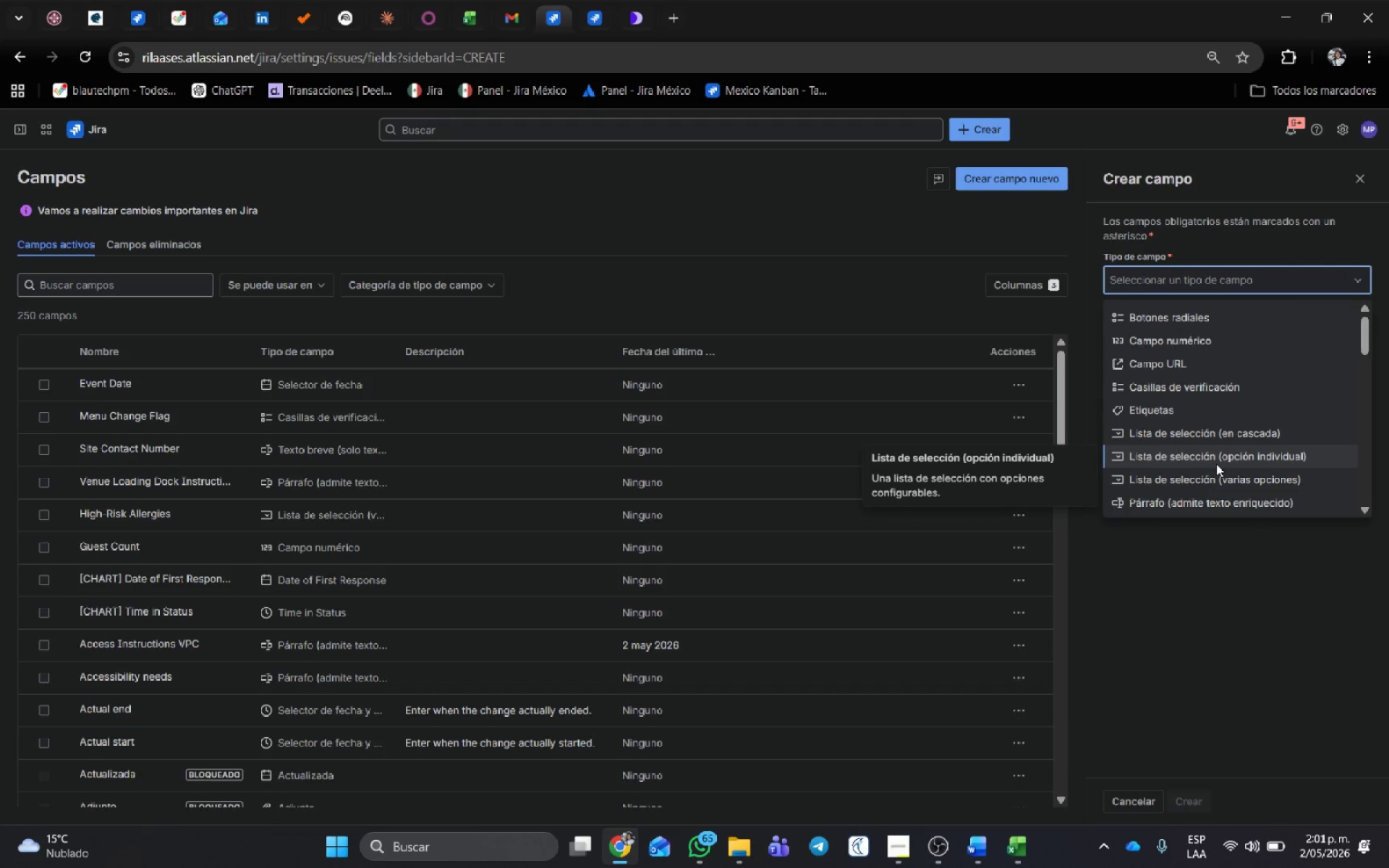 
wait(11.92)
 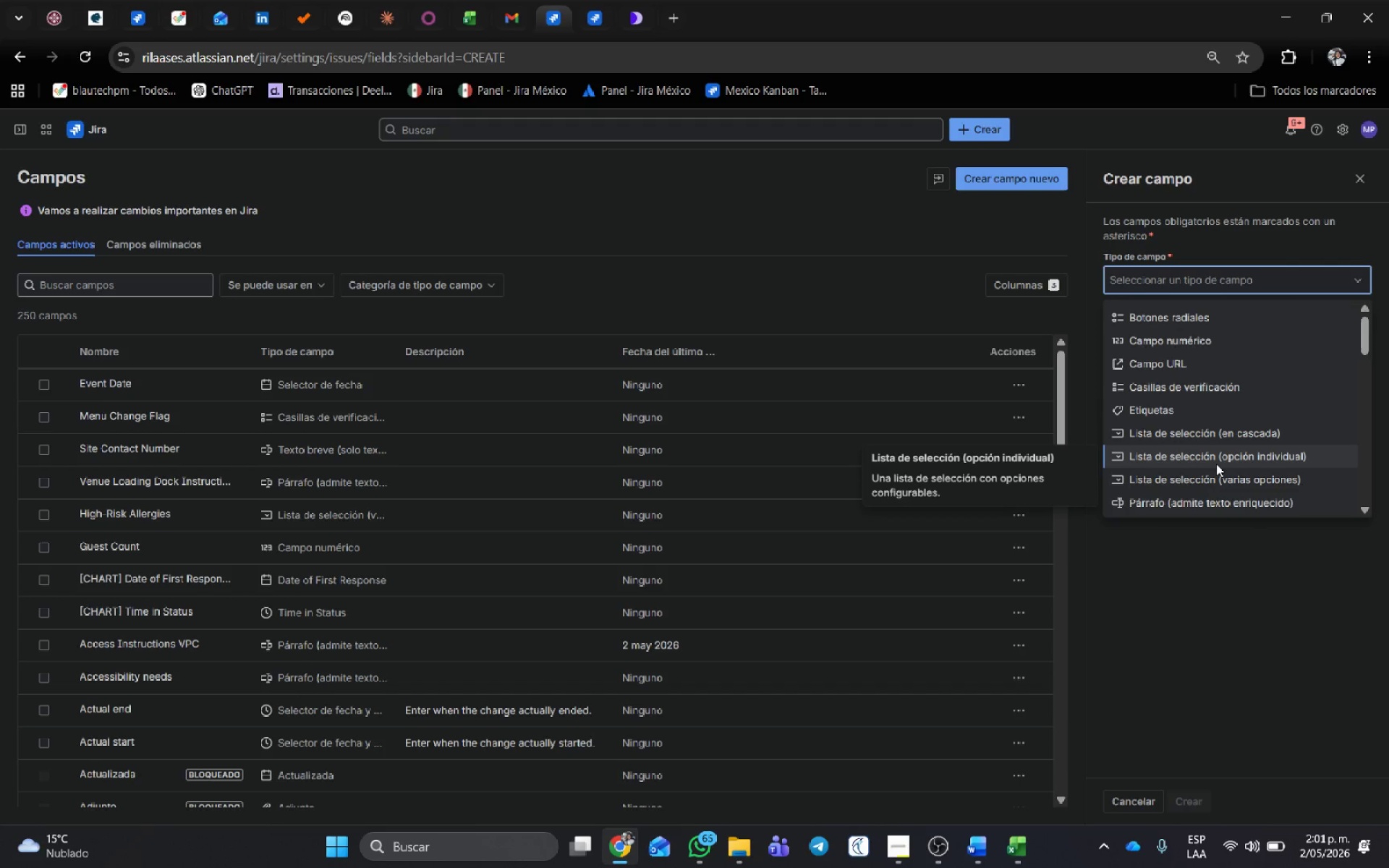 
type(text)
 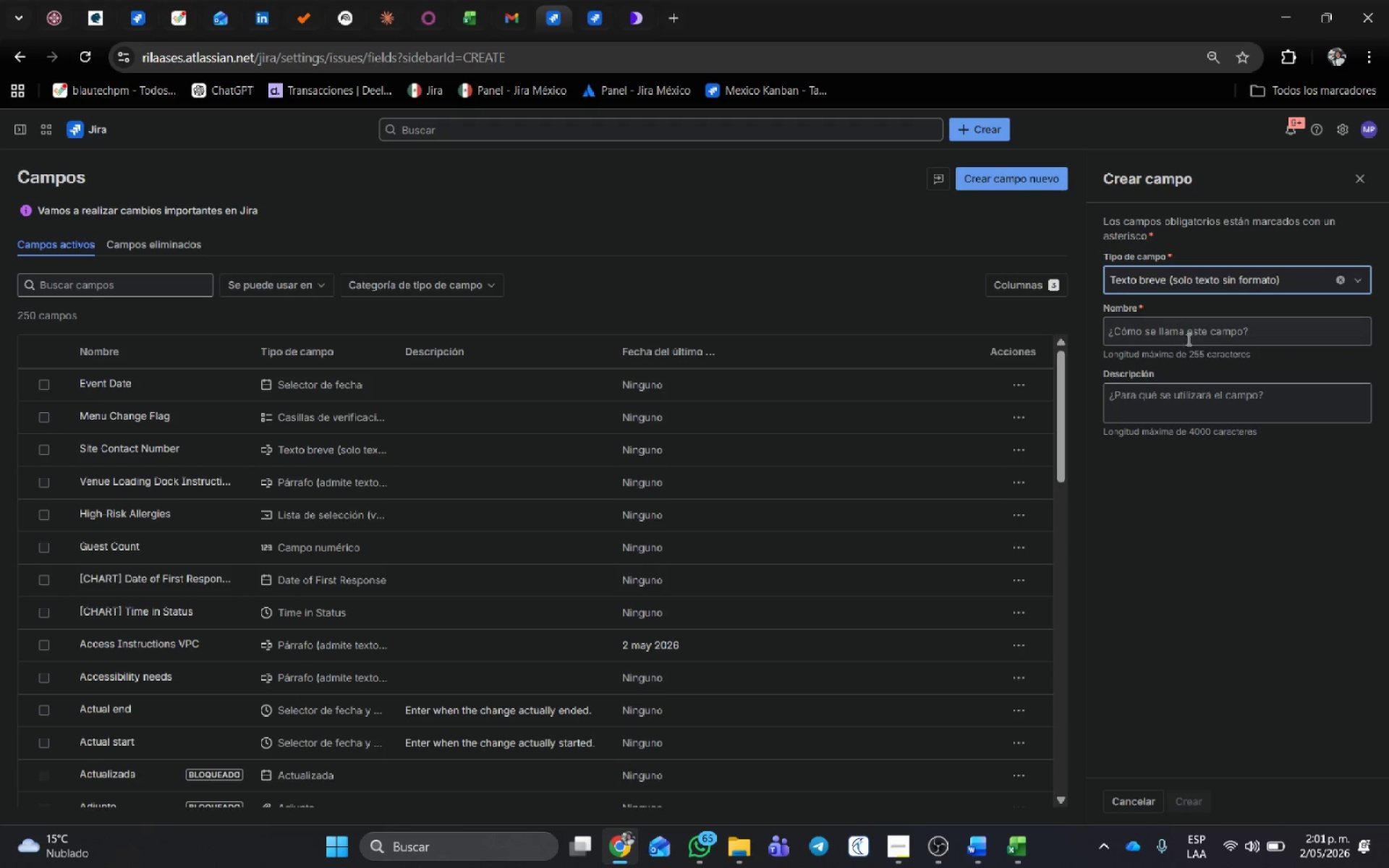 
double_click([1184, 341])
 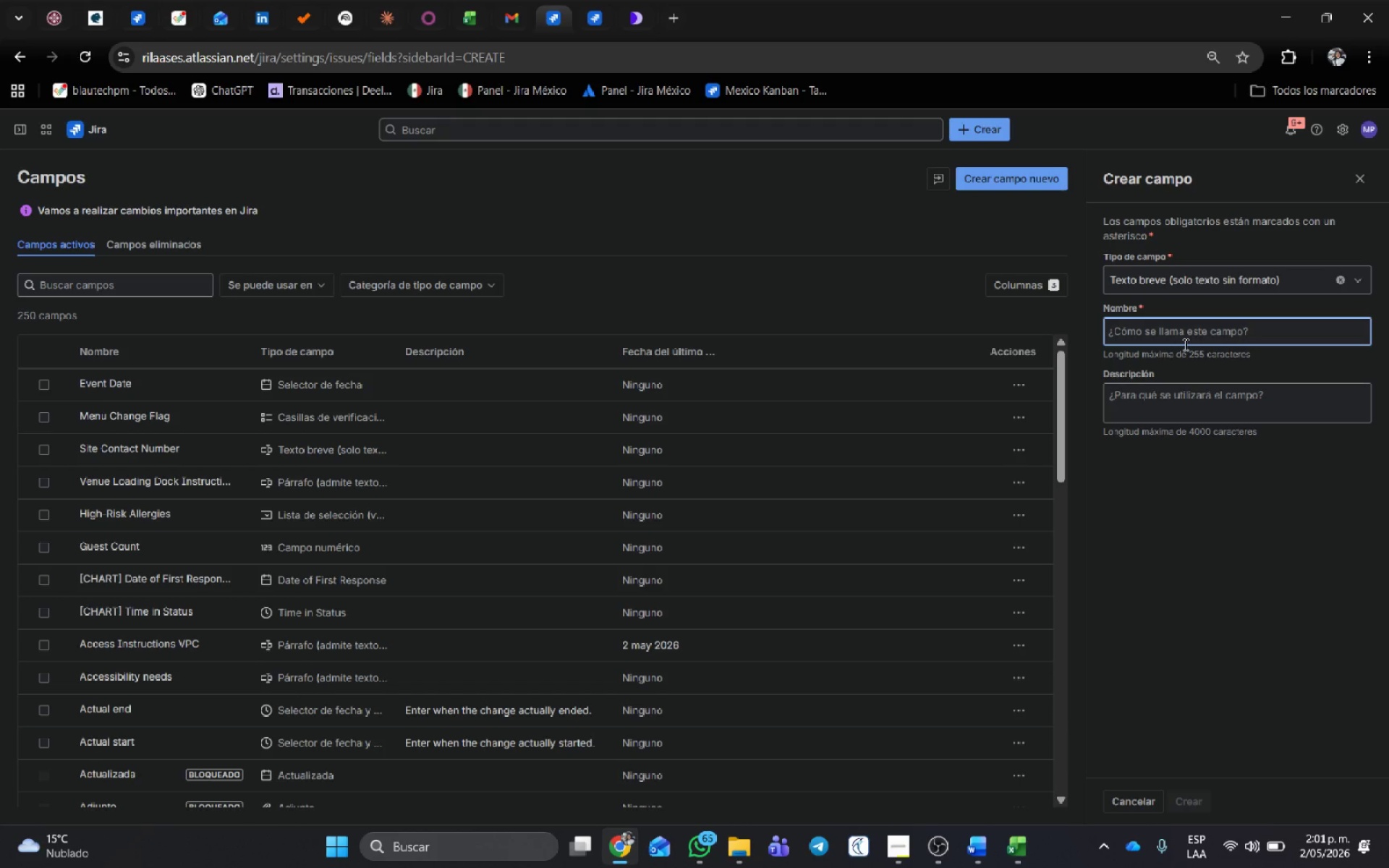 
hold_key(key=ShiftRight, duration=0.5)
 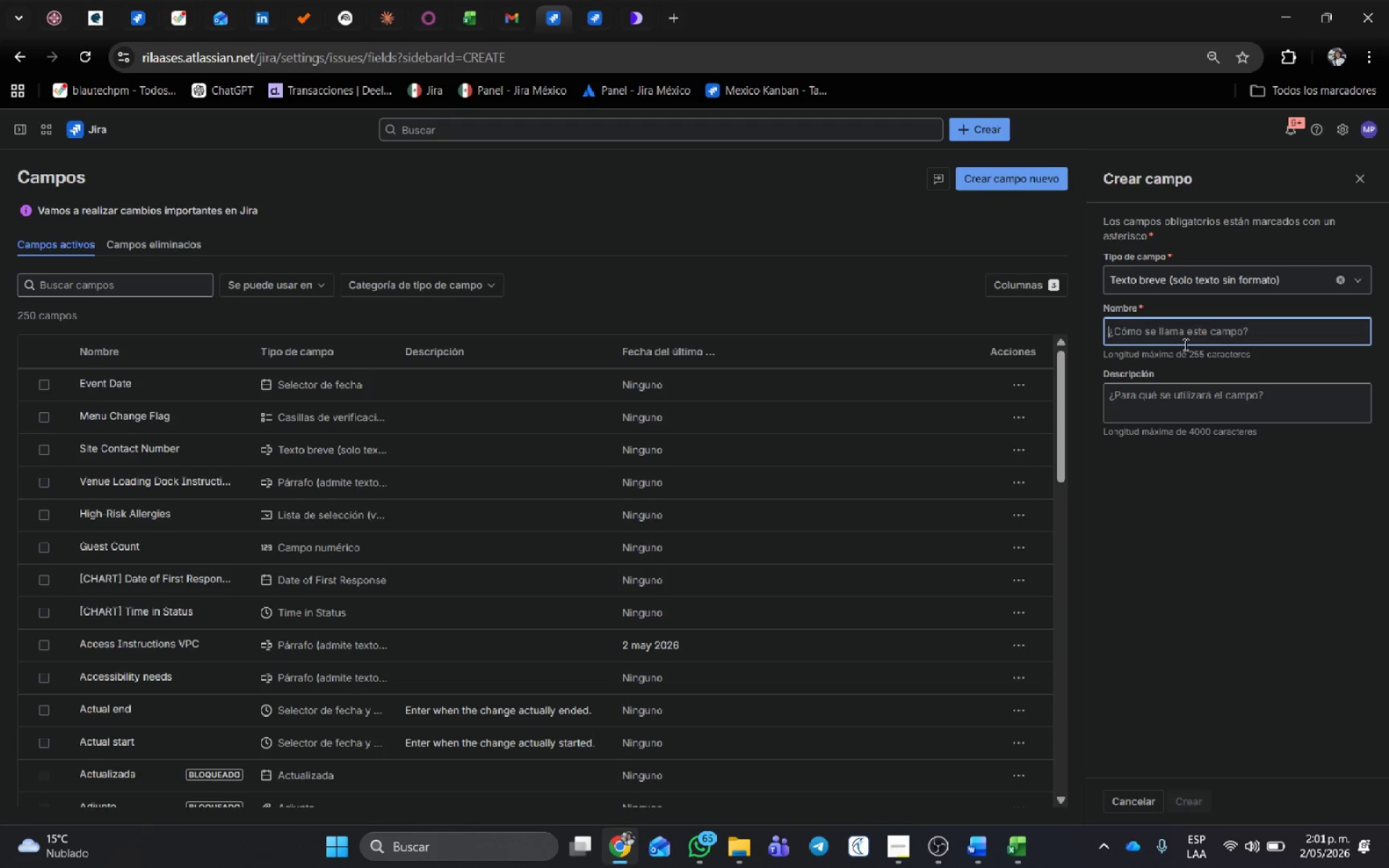 
hold_key(key=ShiftRight, duration=0.36)
 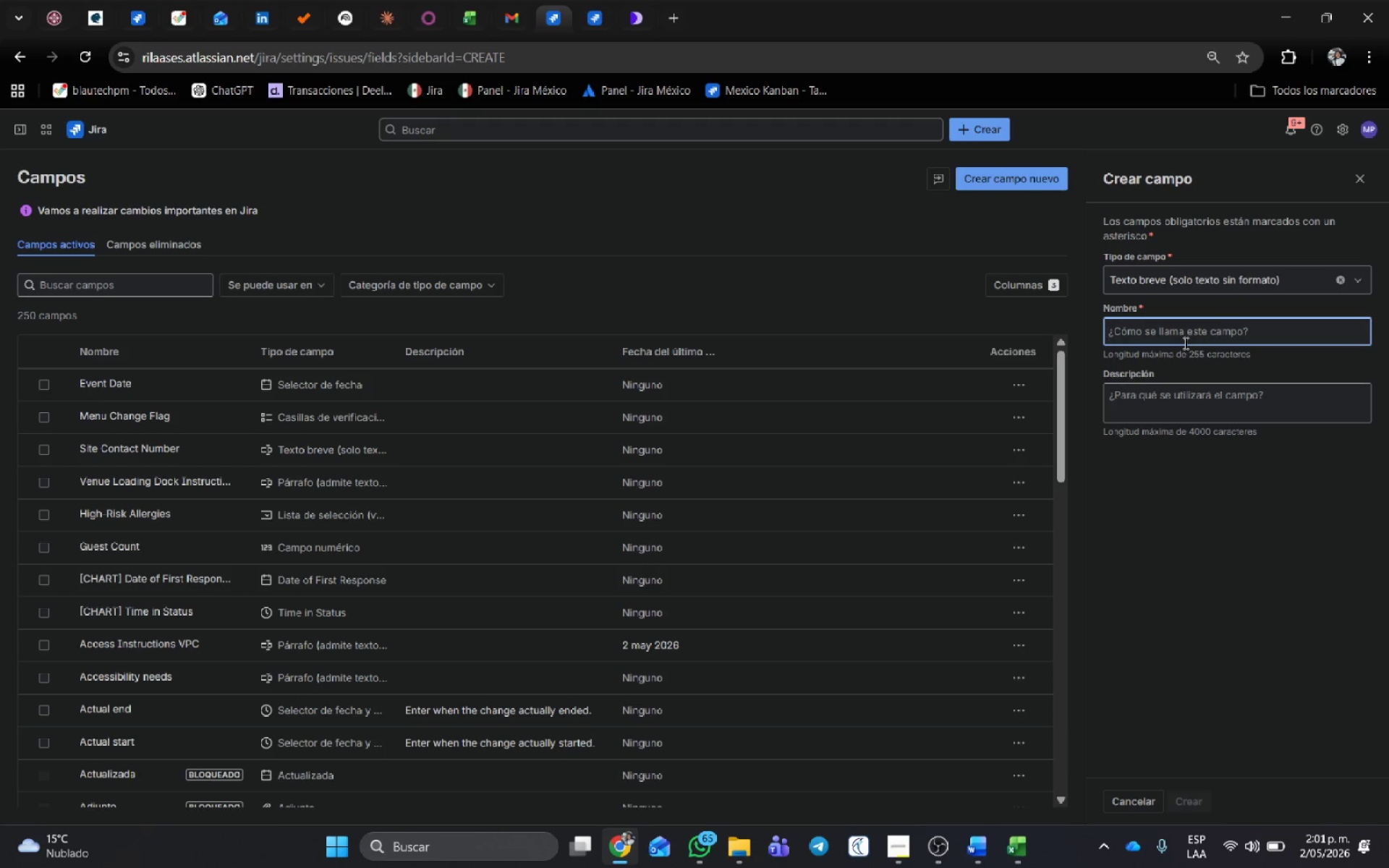 
type(Even Type)
 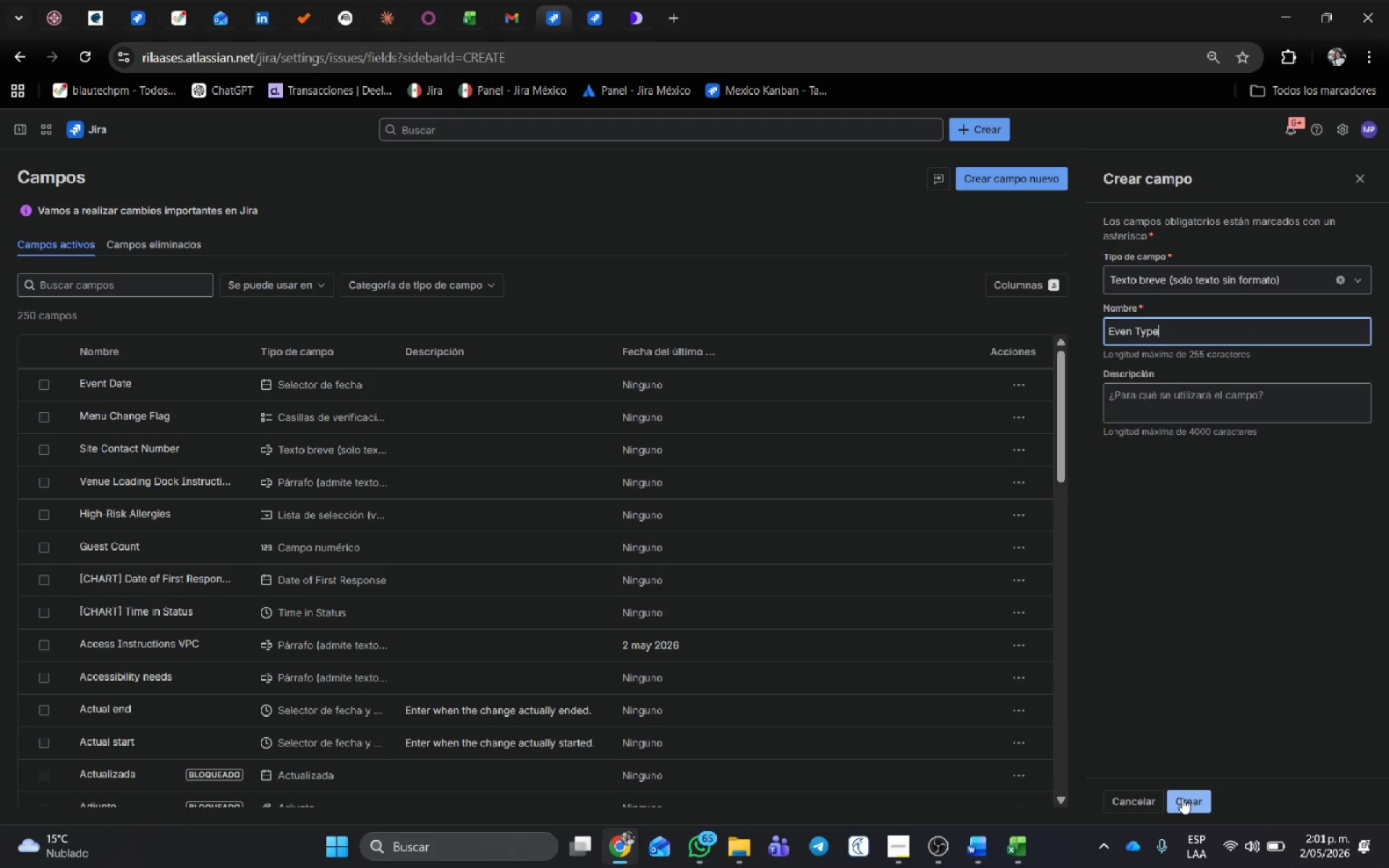 
left_click([1182, 798])
 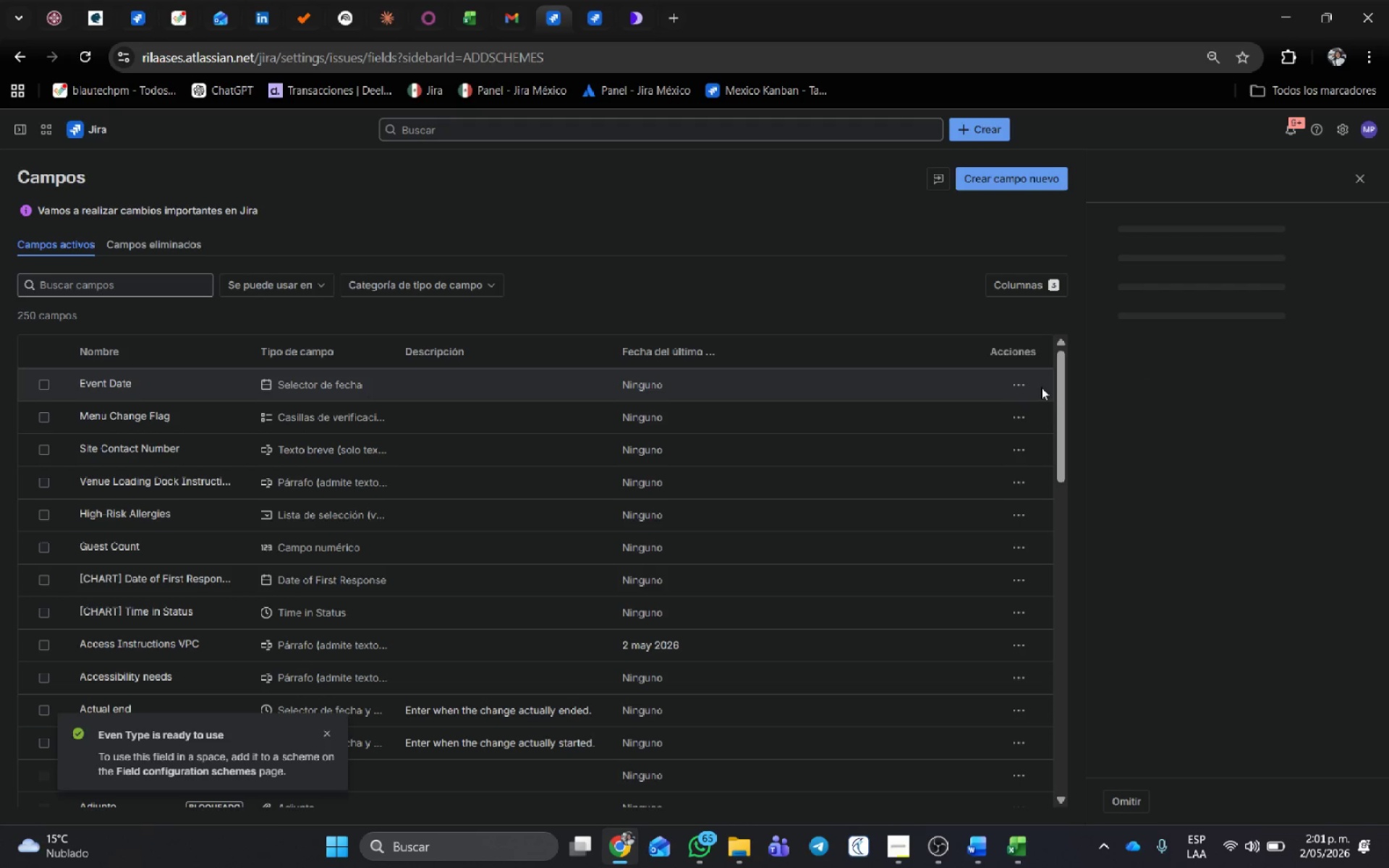 
left_click([1028, 380])
 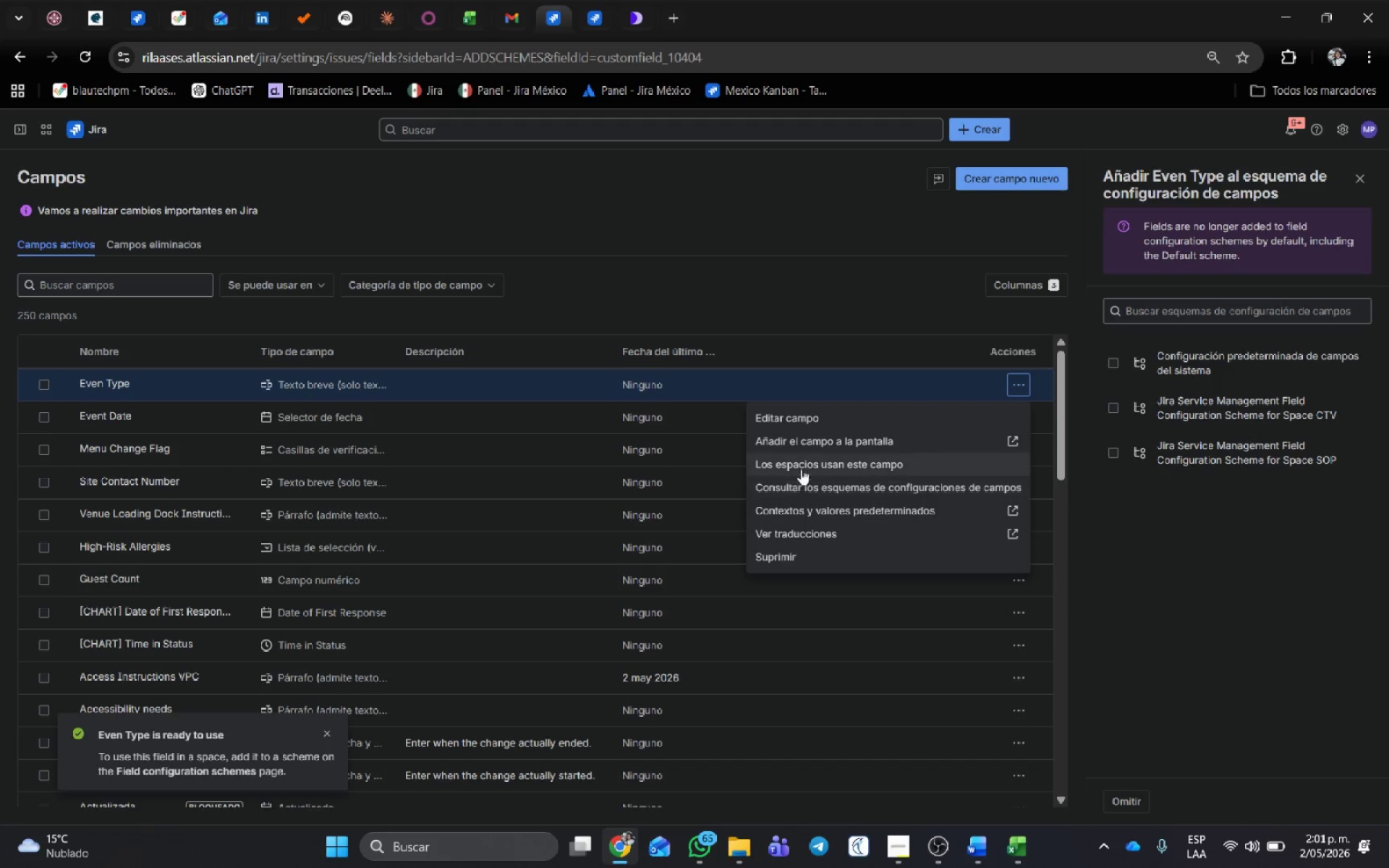 
left_click([810, 448])
 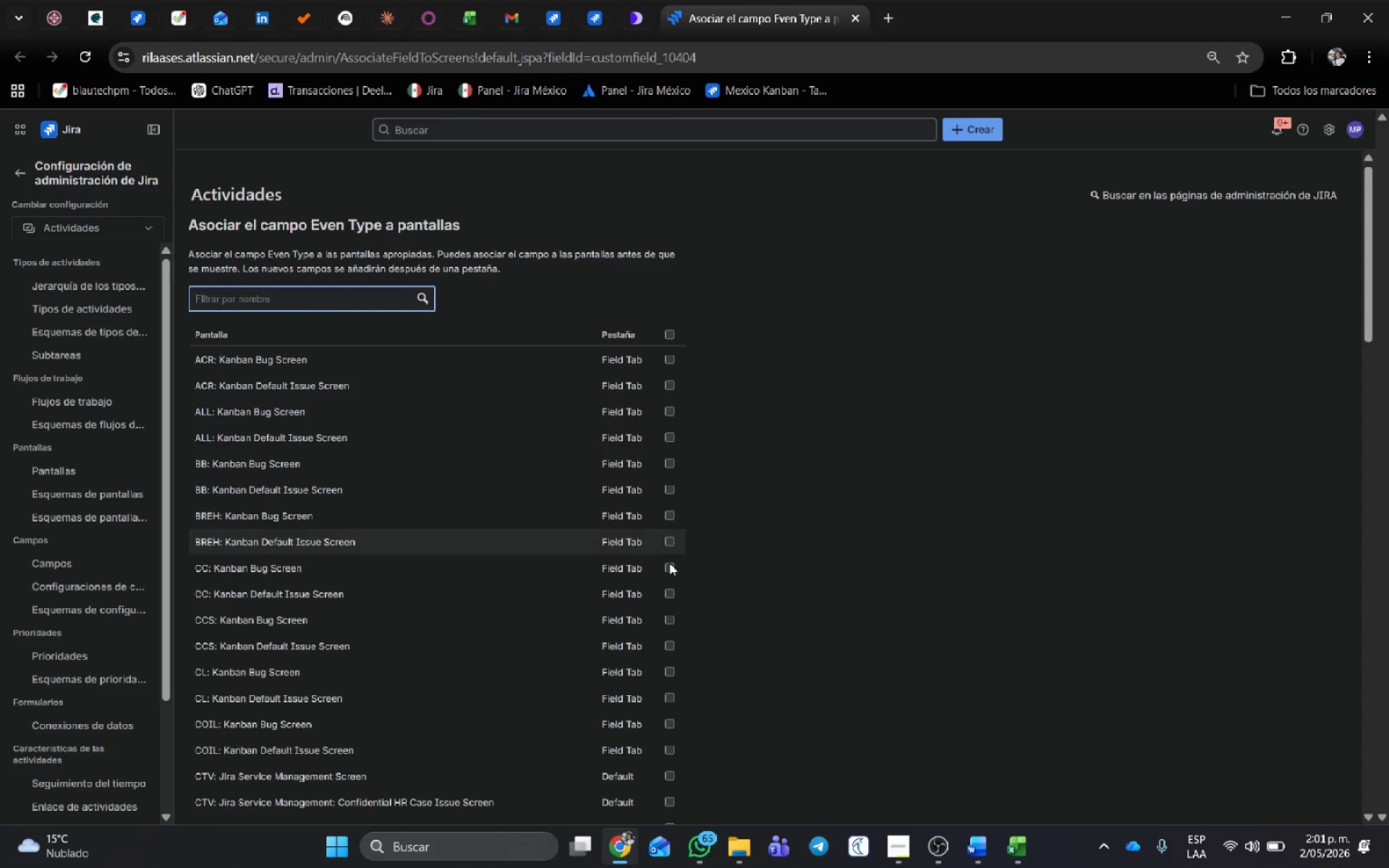 
wait(7.69)
 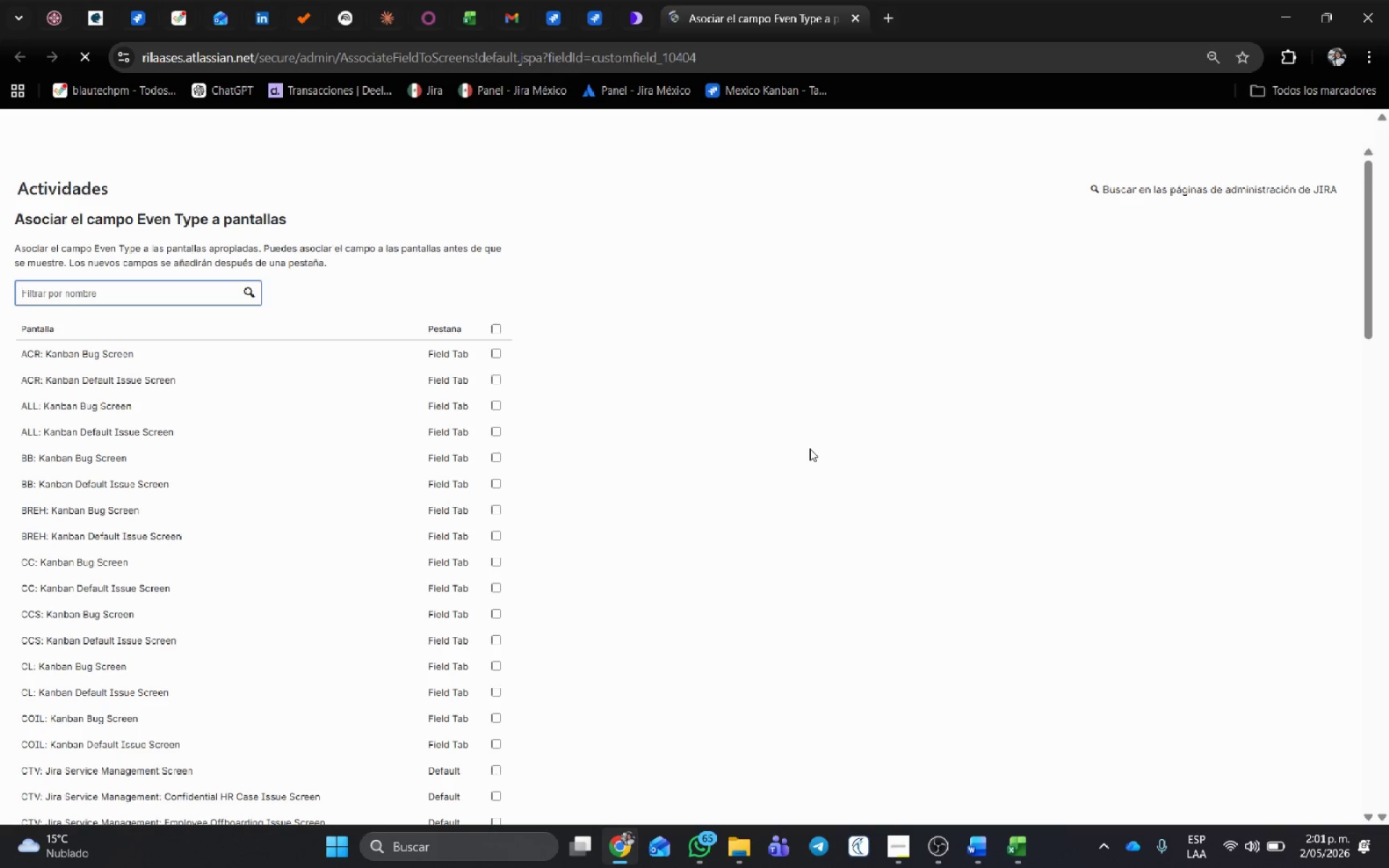 
left_click([666, 540])
 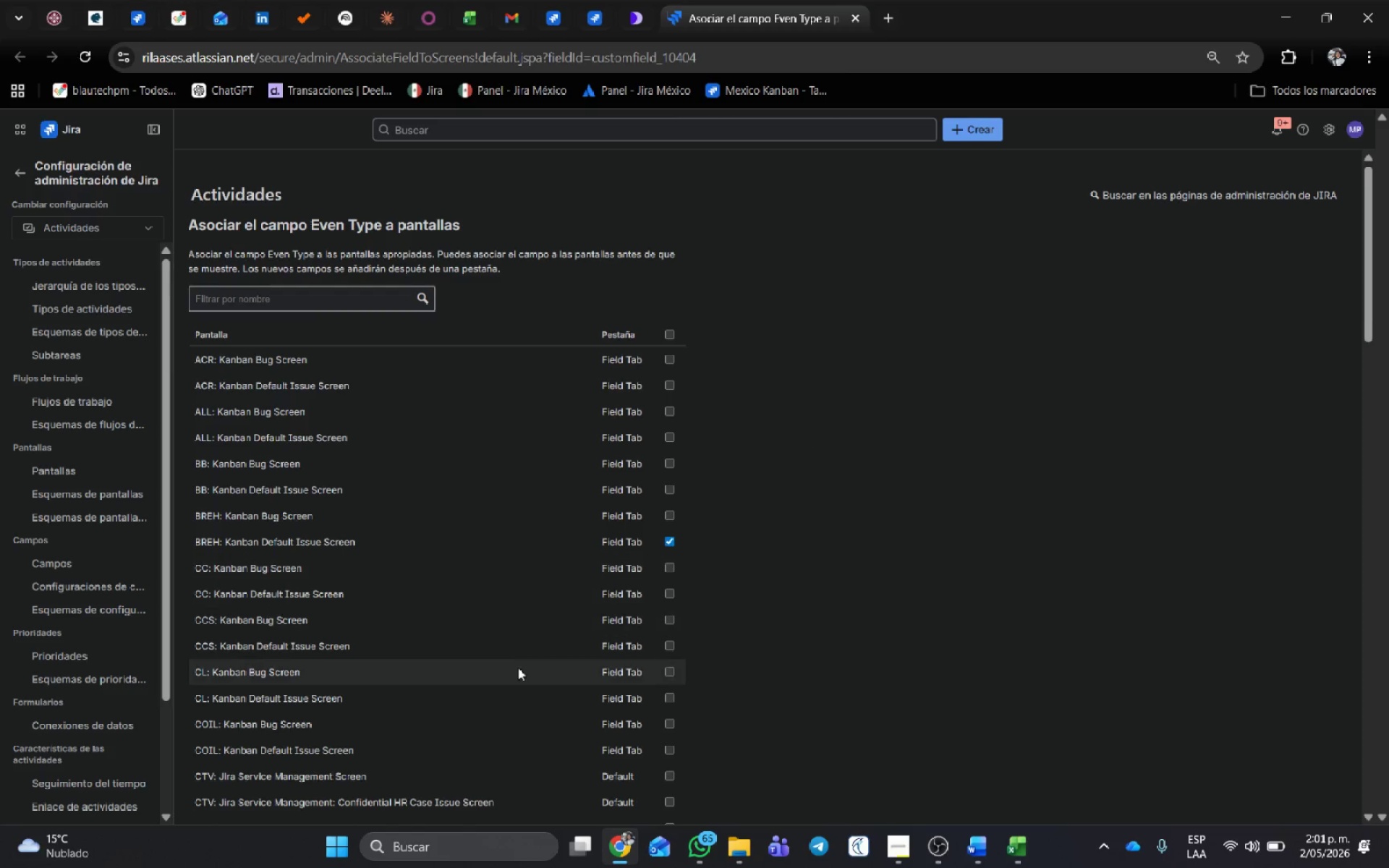 
left_click([263, 802])
 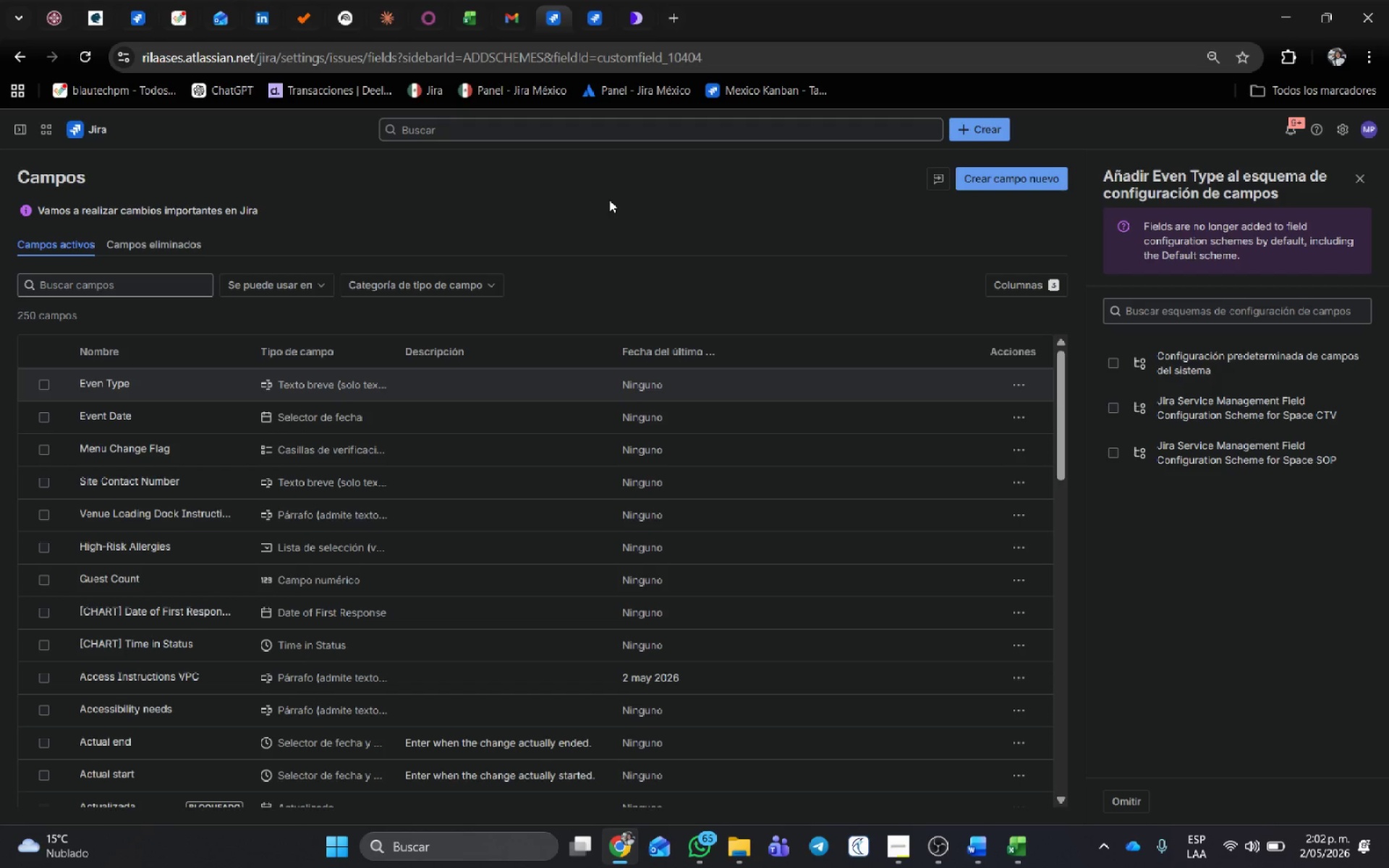 
scroll: coordinate [300, 722], scroll_direction: down, amount: 30.0
 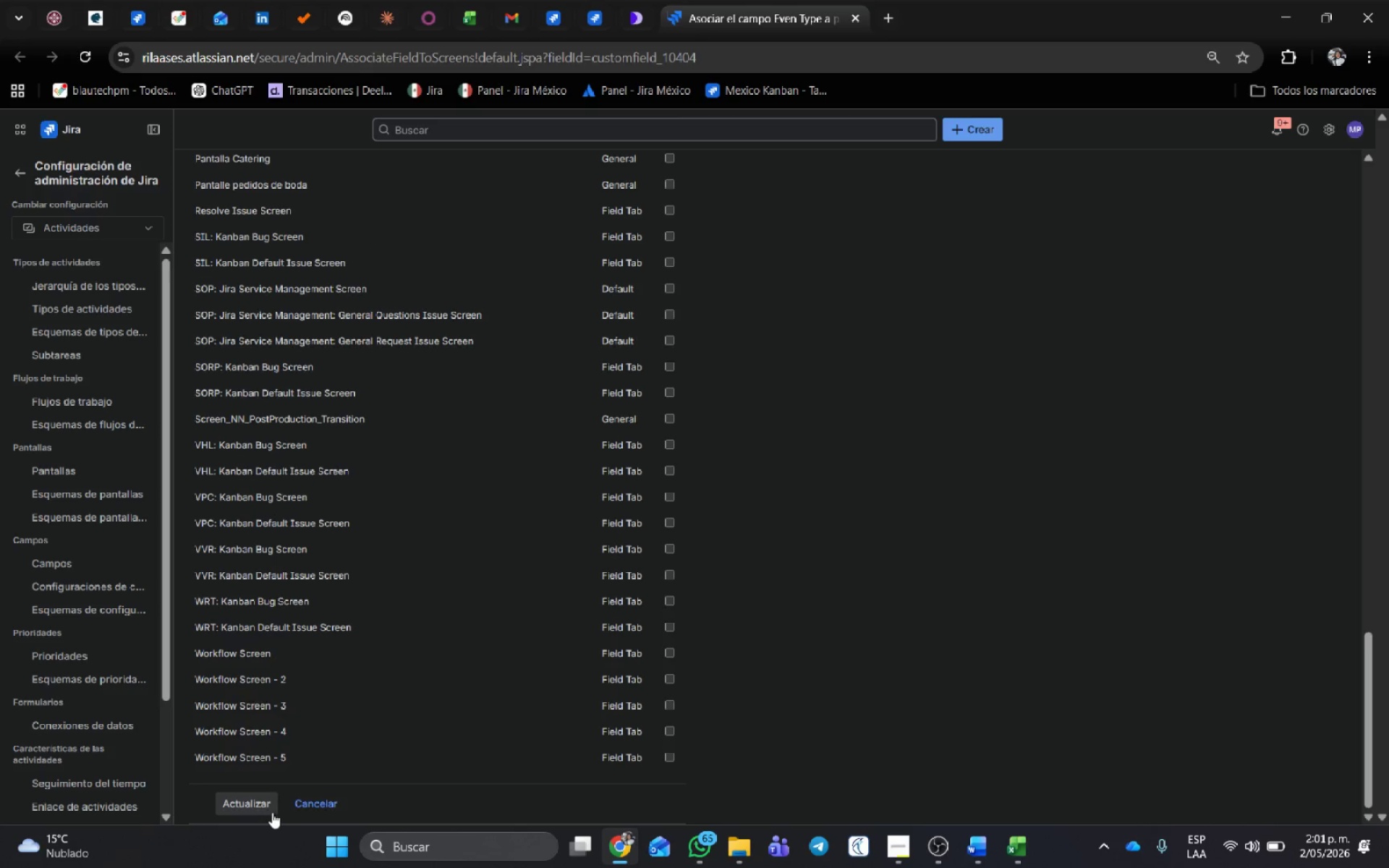 
wait(35.82)
 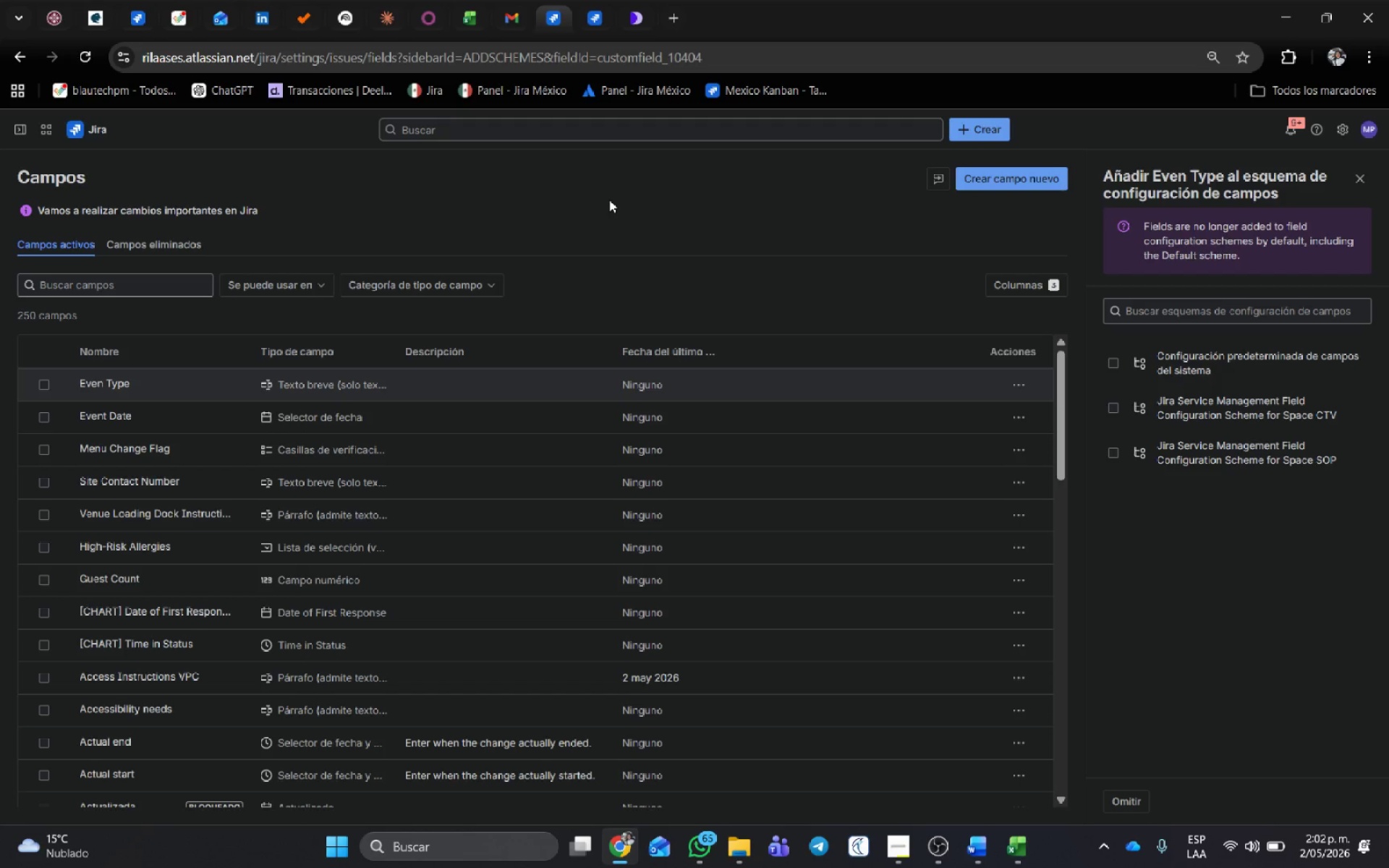 
left_click([91, 312])
 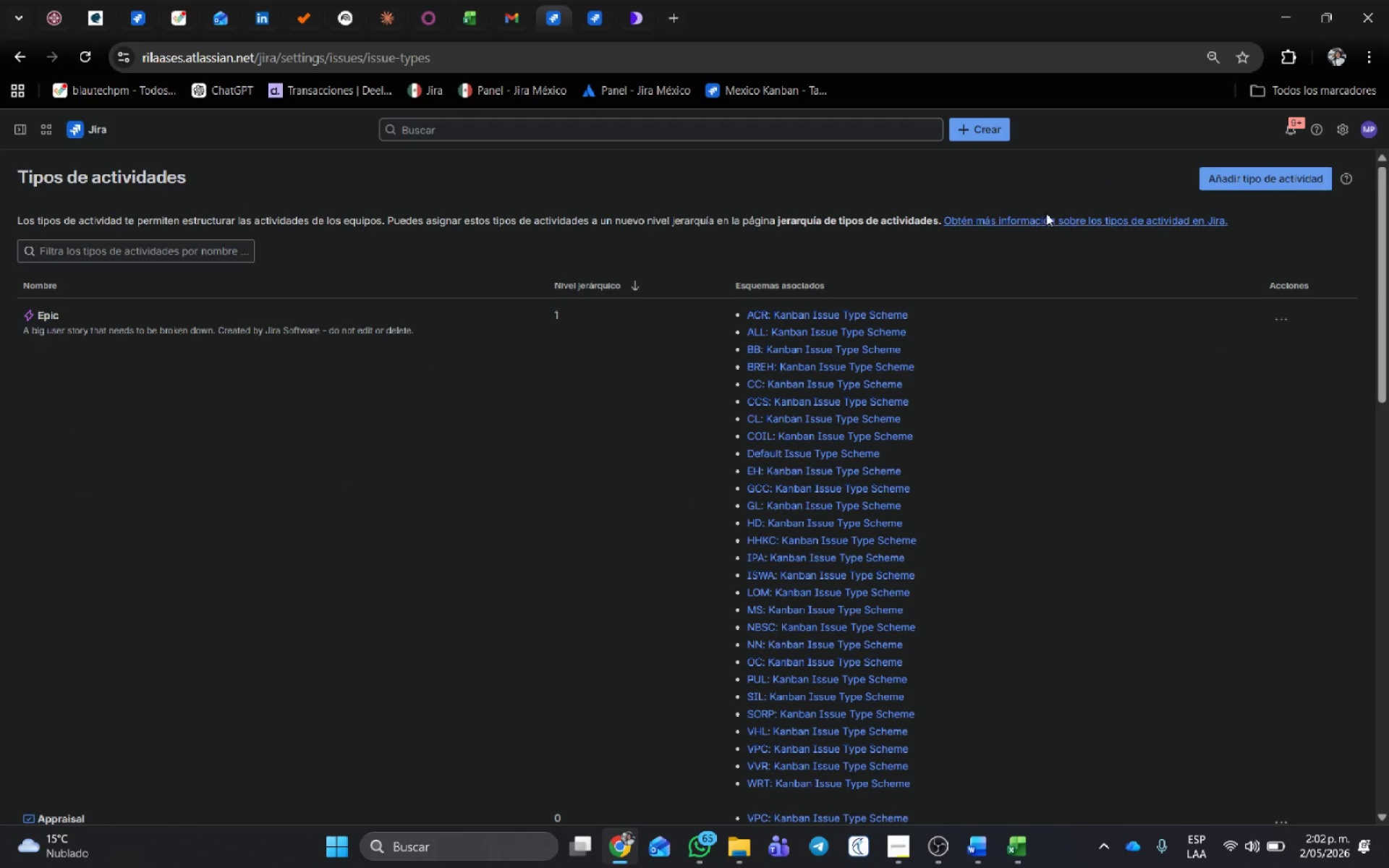 
left_click([1275, 181])
 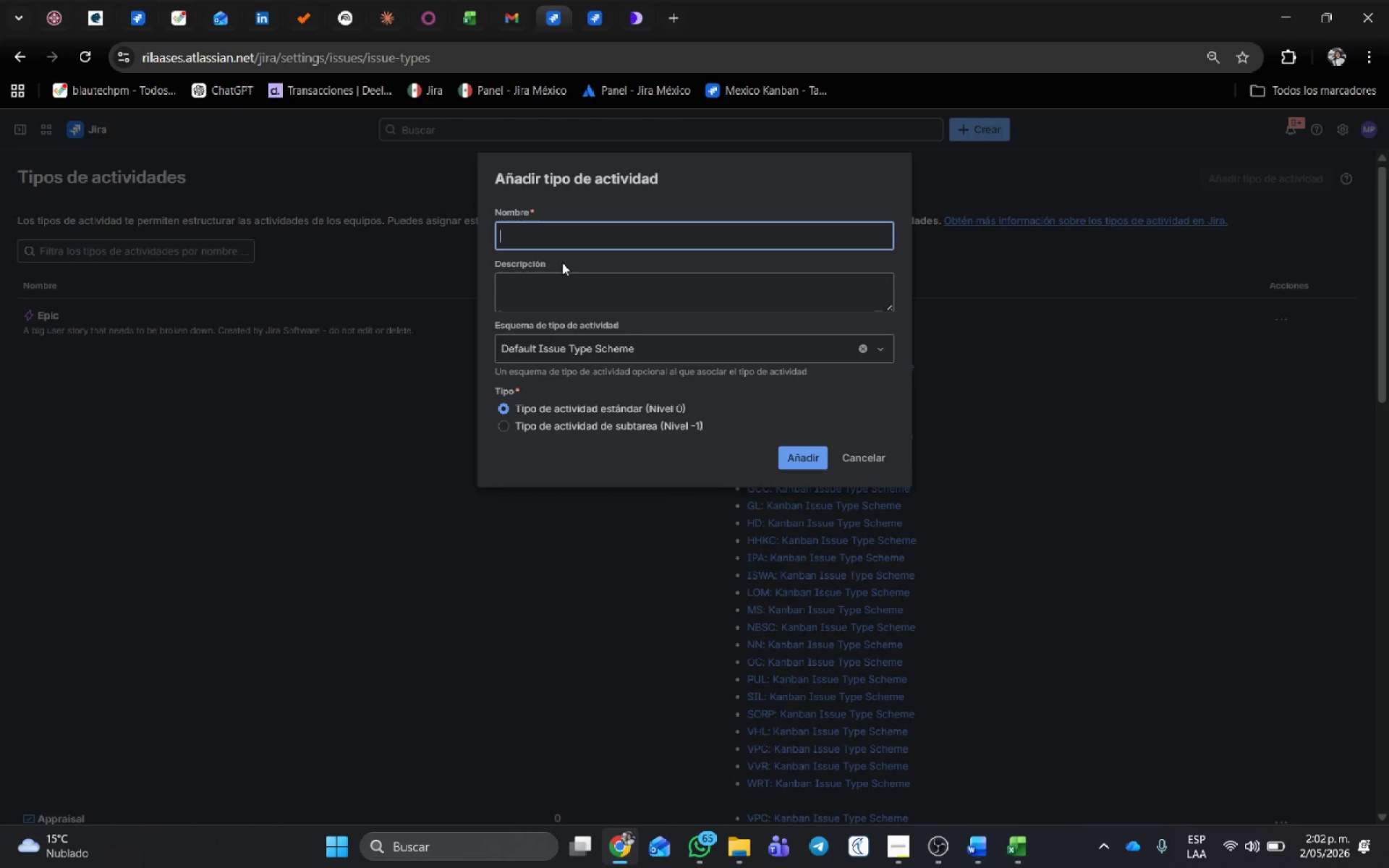 
hold_key(key=ShiftRight, duration=0.72)
 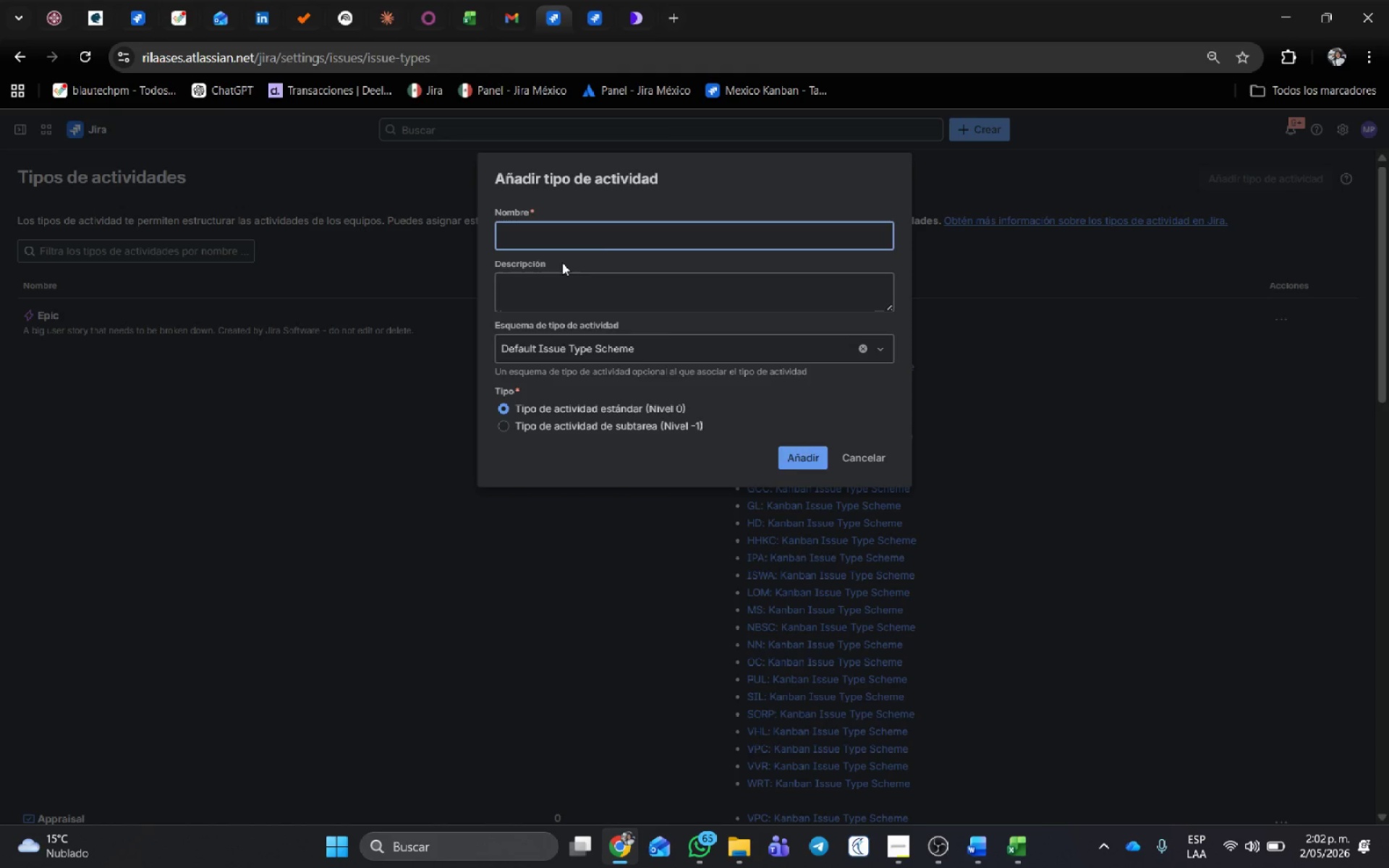 
type(Event)
 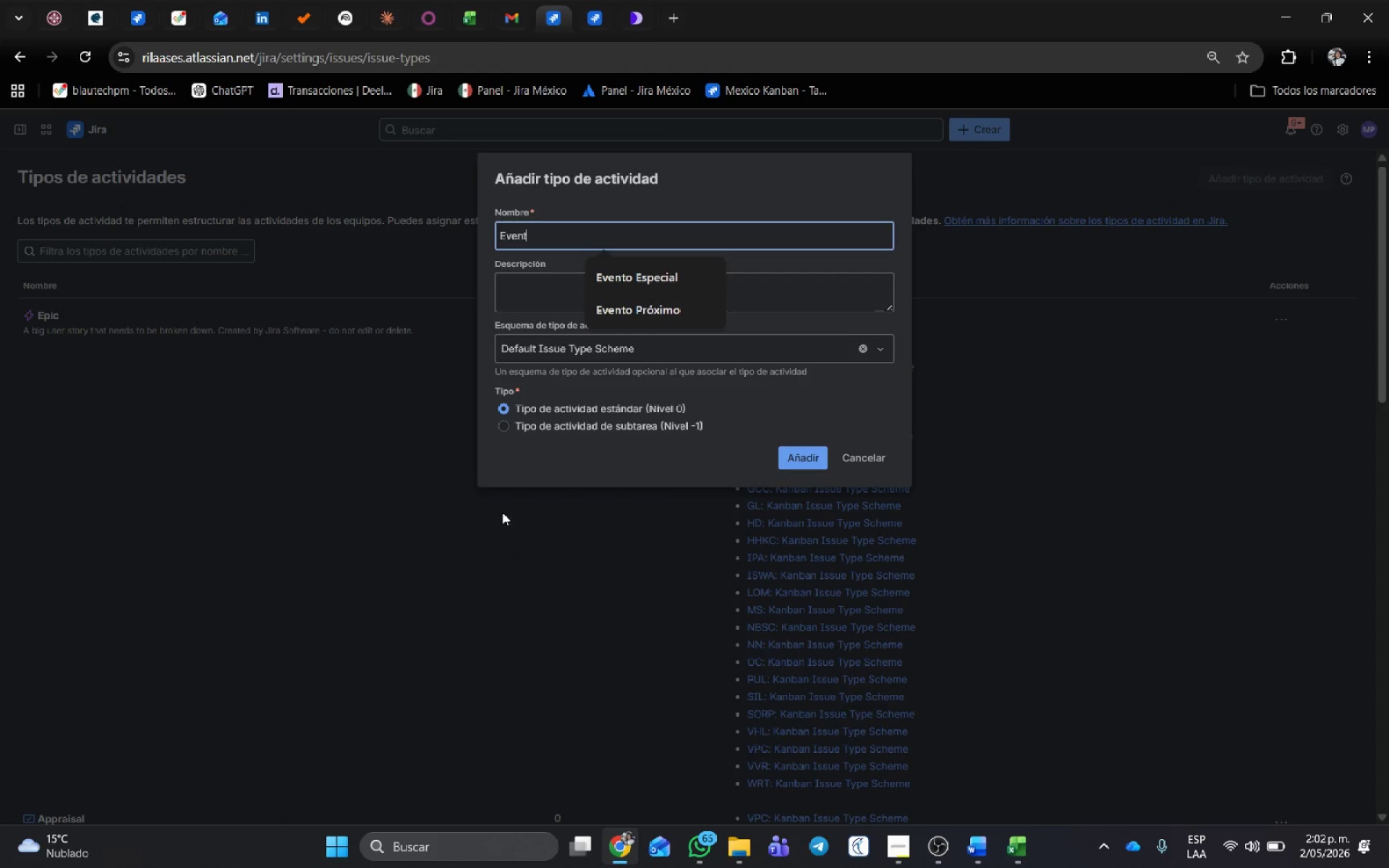 
left_click([623, 344])
 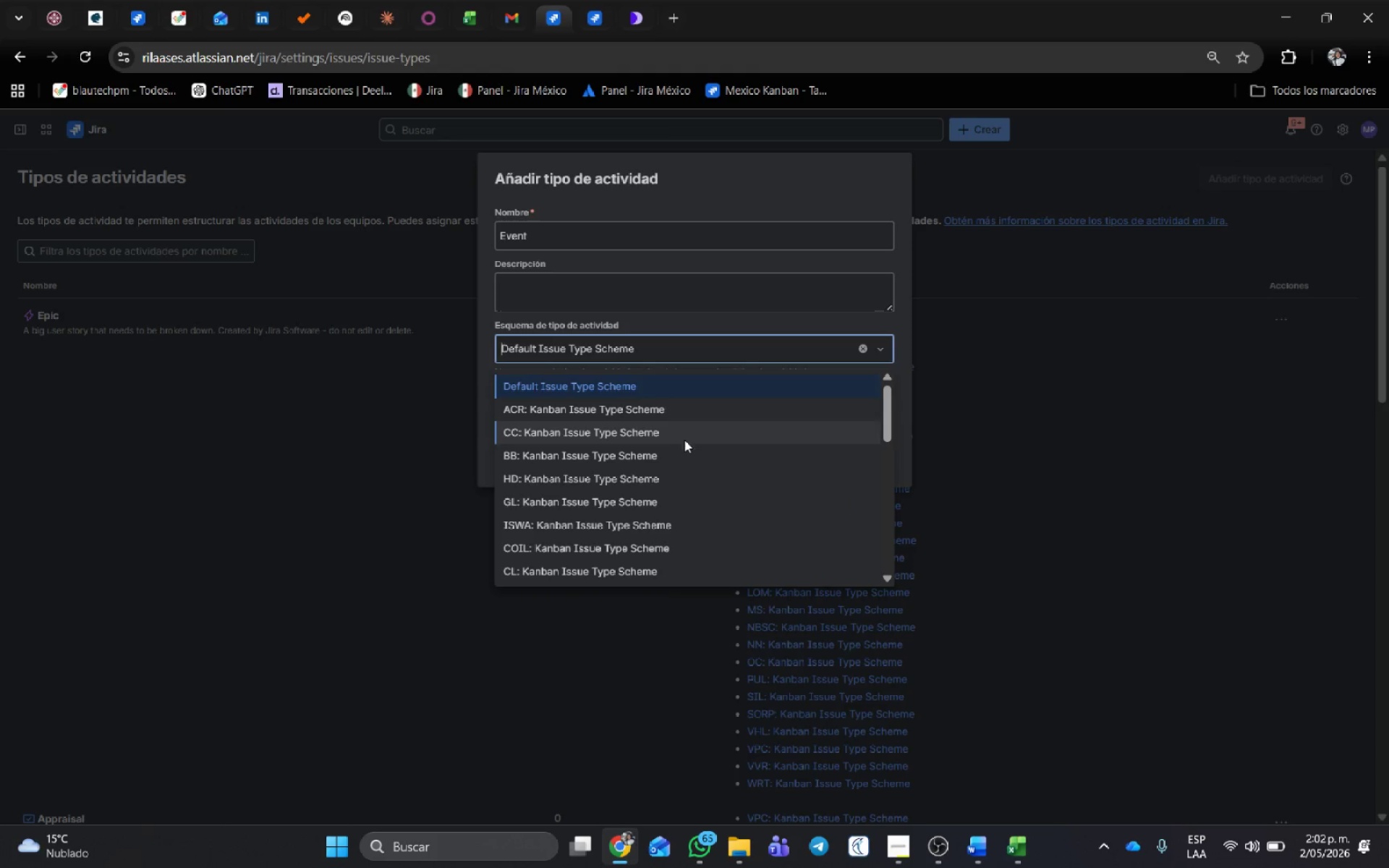 
scroll: coordinate [685, 455], scroll_direction: down, amount: 2.0
 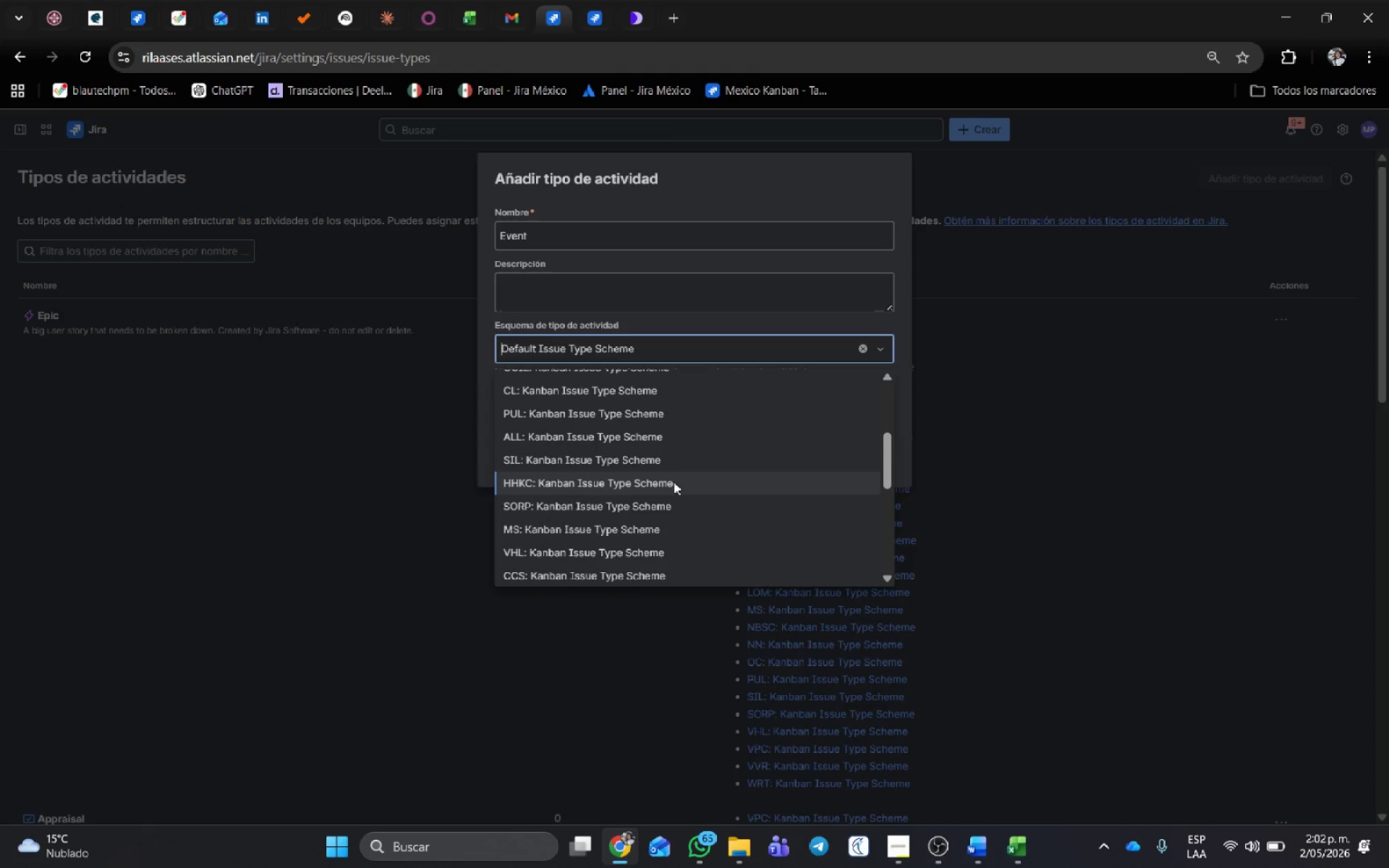 
scroll: coordinate [677, 474], scroll_direction: up, amount: 2.0
 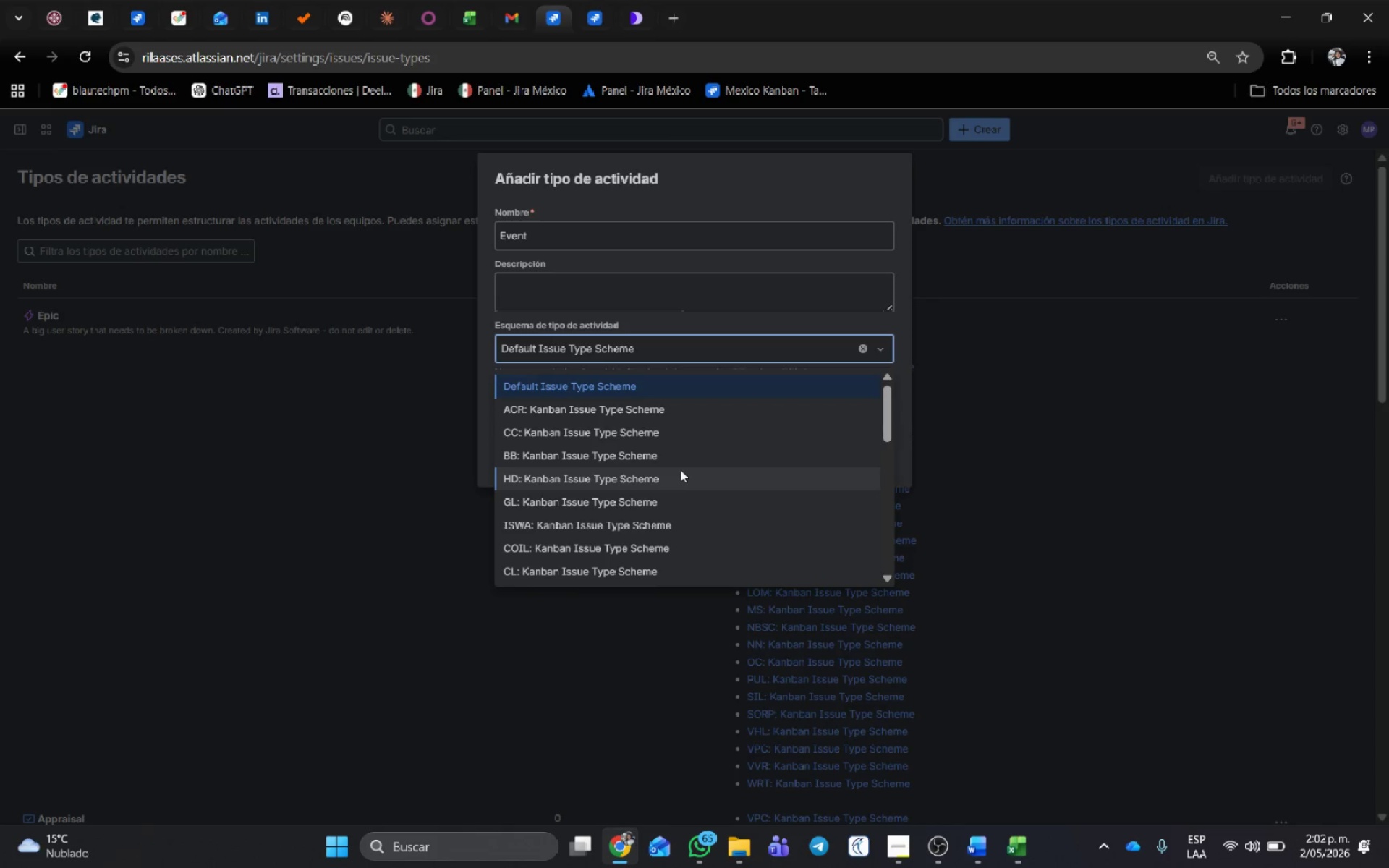 
scroll: coordinate [680, 469], scroll_direction: down, amount: 1.0
 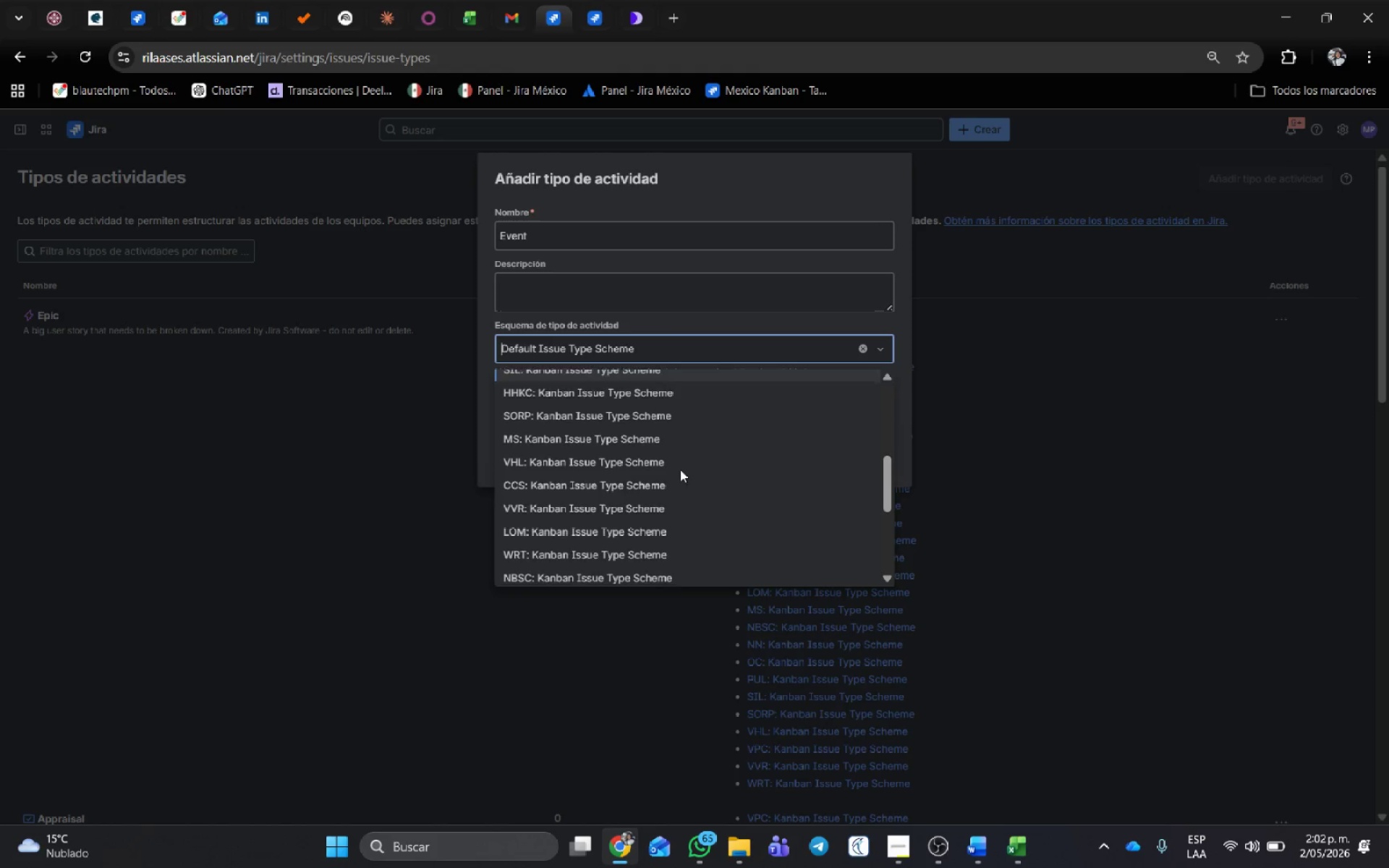 
scroll: coordinate [680, 469], scroll_direction: up, amount: 3.0
 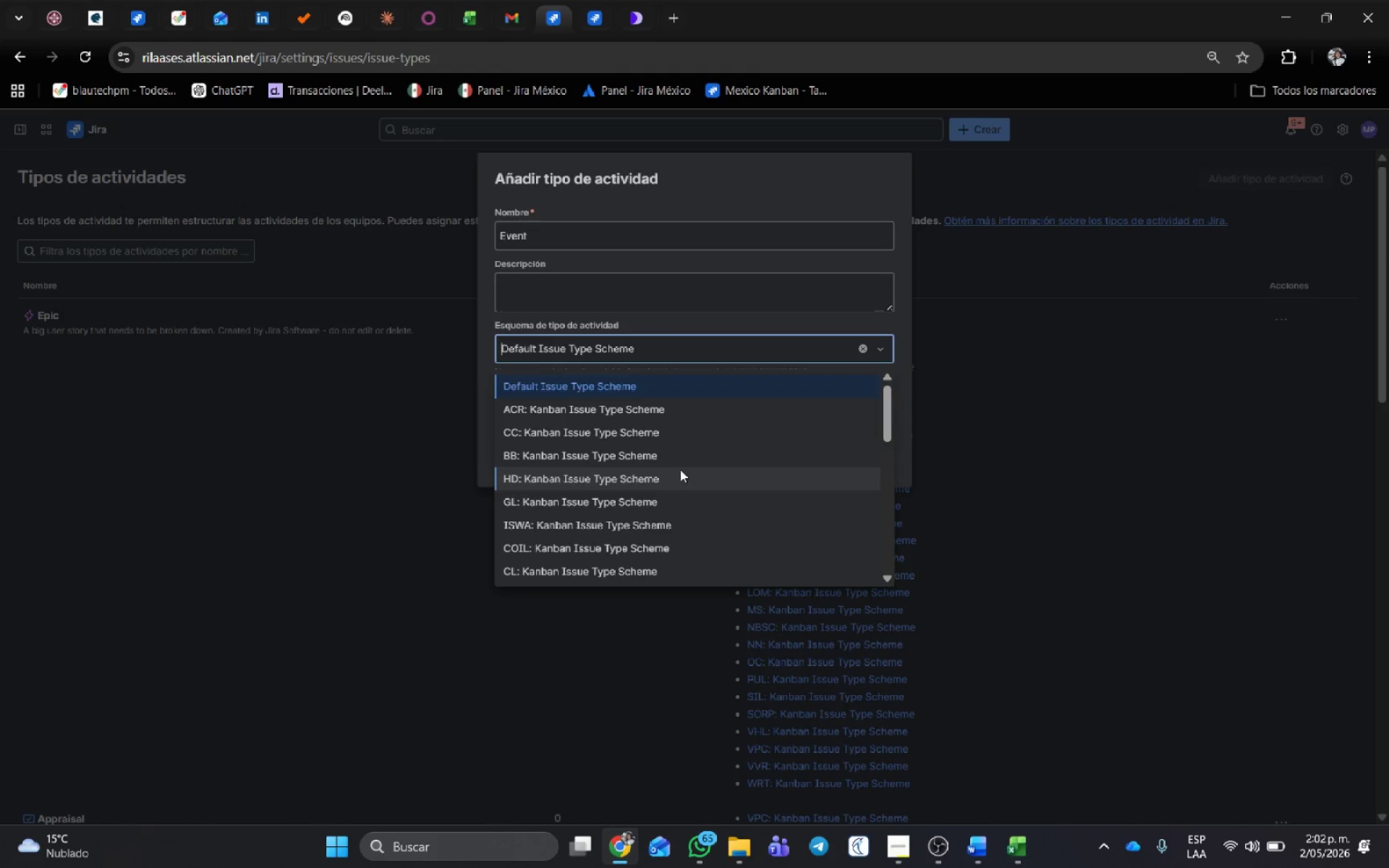 
scroll: coordinate [680, 469], scroll_direction: down, amount: 5.0
 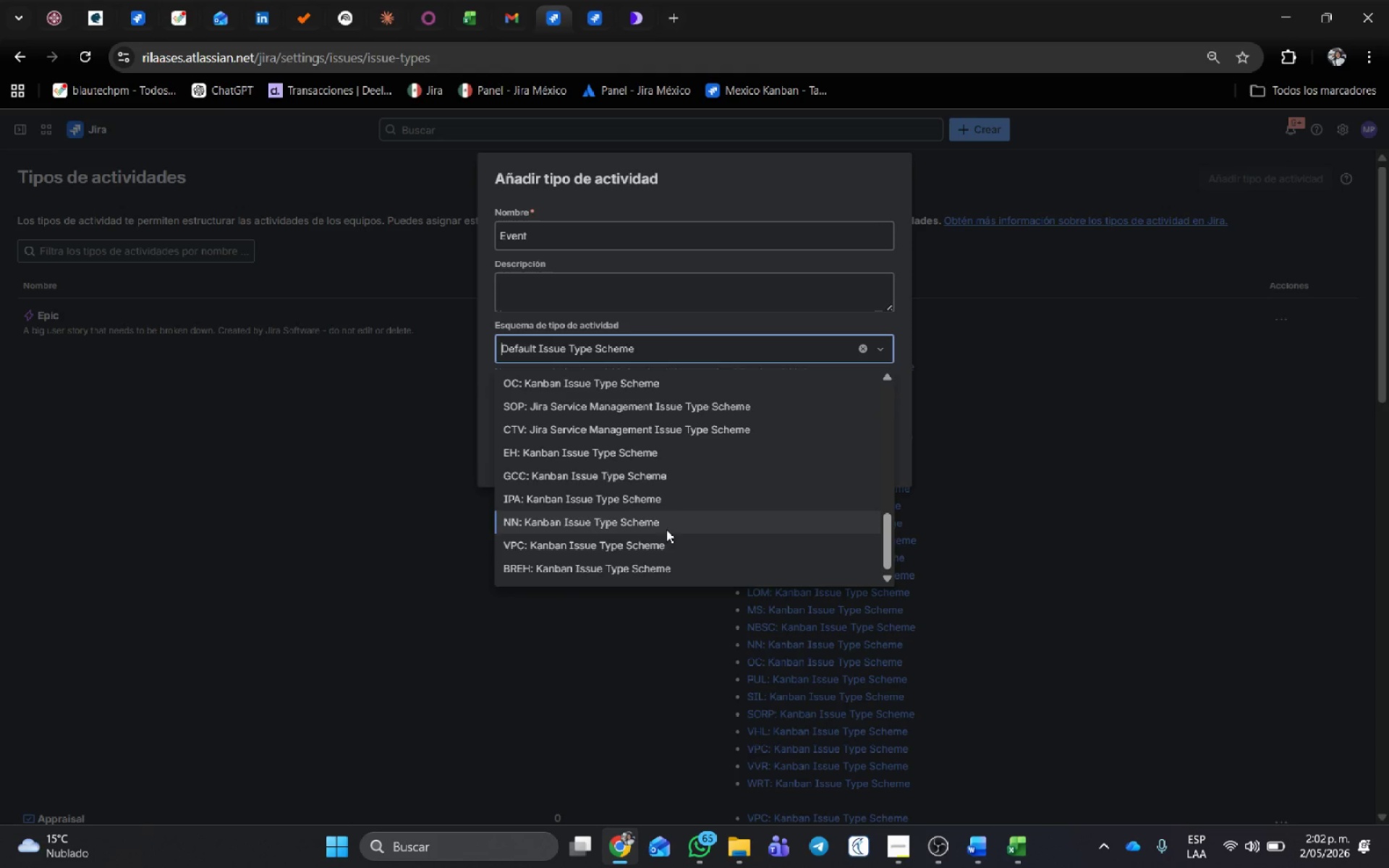 
left_click([638, 562])
 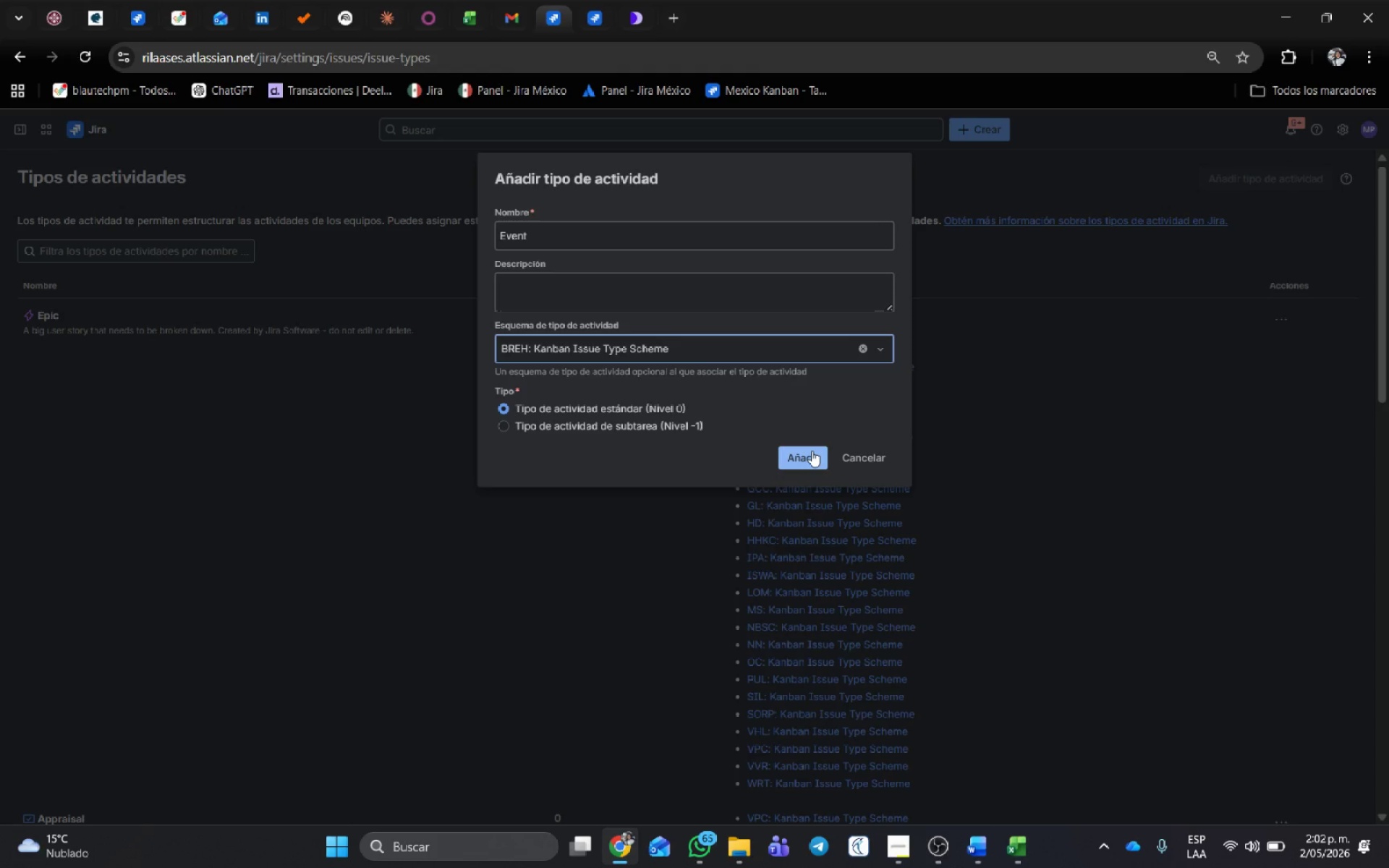 
left_click([812, 451])
 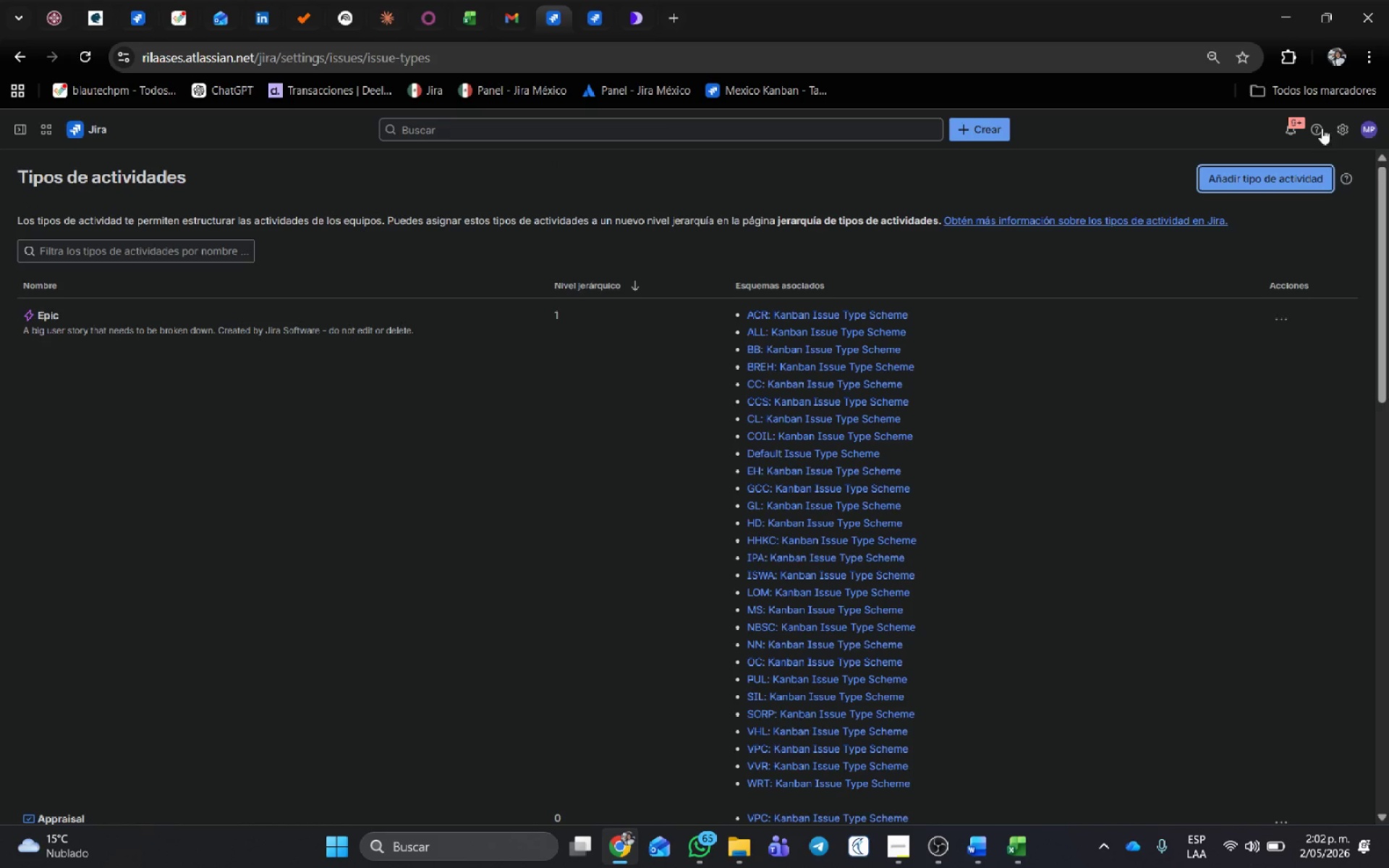 
scroll: coordinate [263, 514], scroll_direction: down, amount: 21.0
 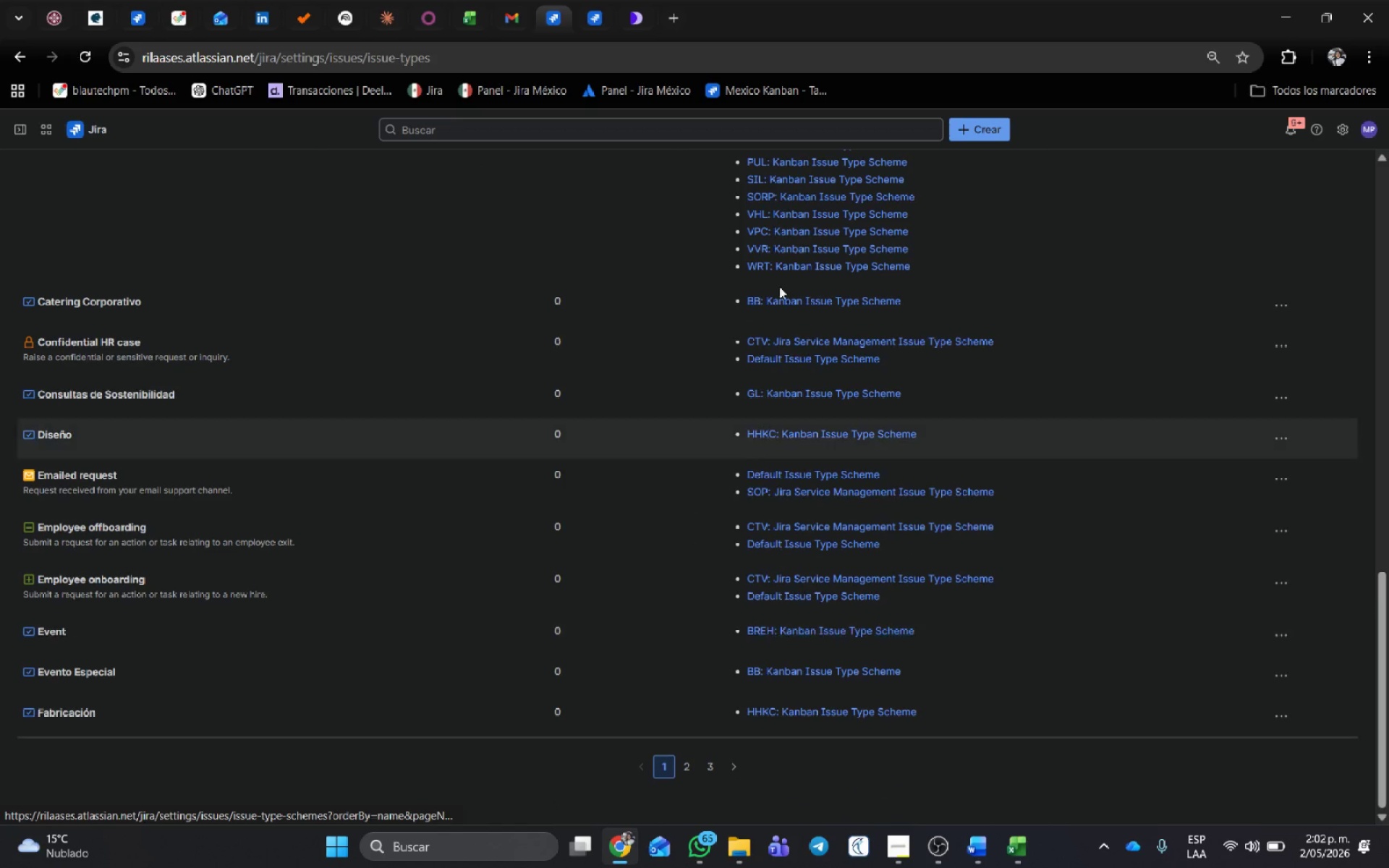 
left_click([996, 130])
 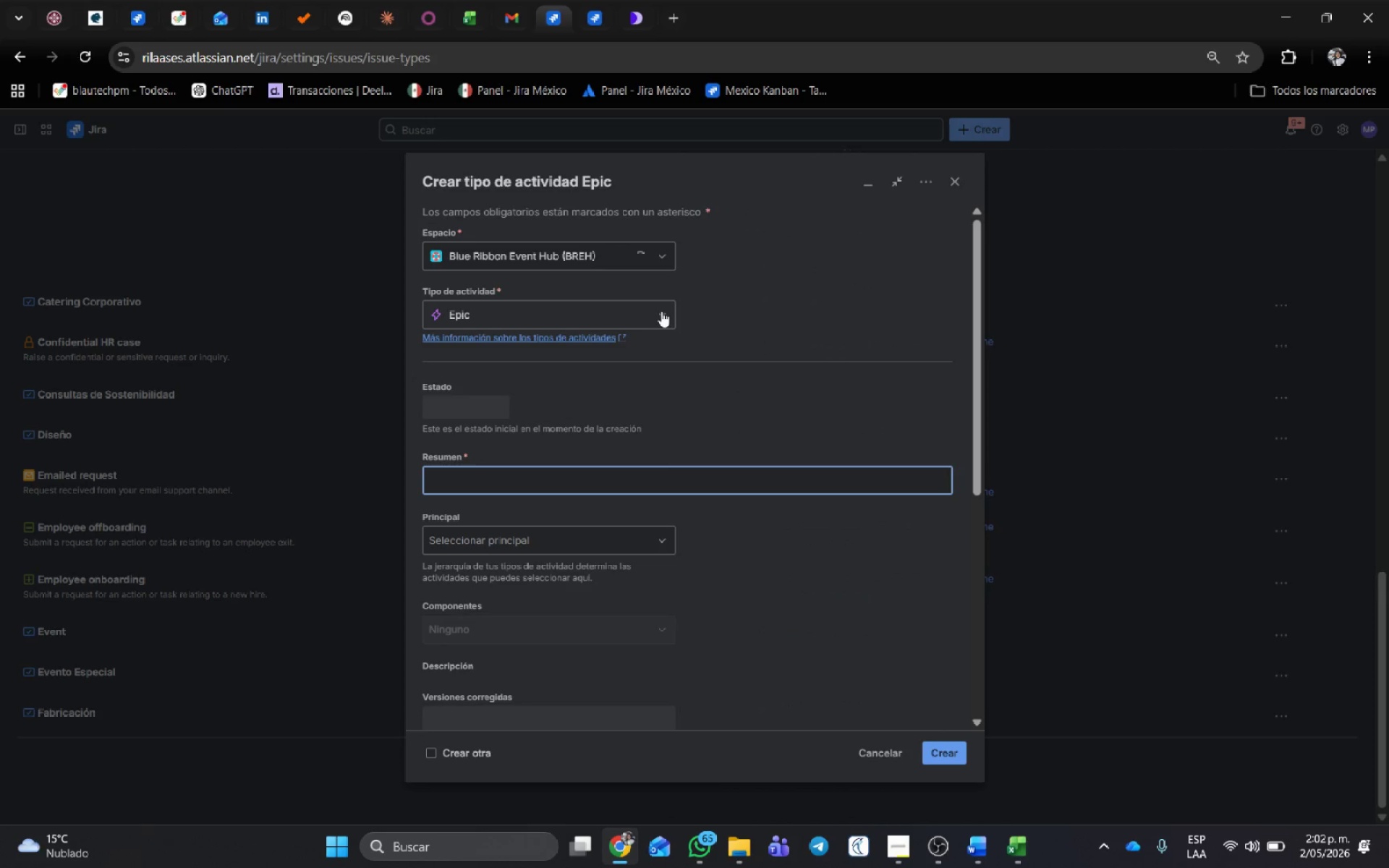 
left_click([663, 315])
 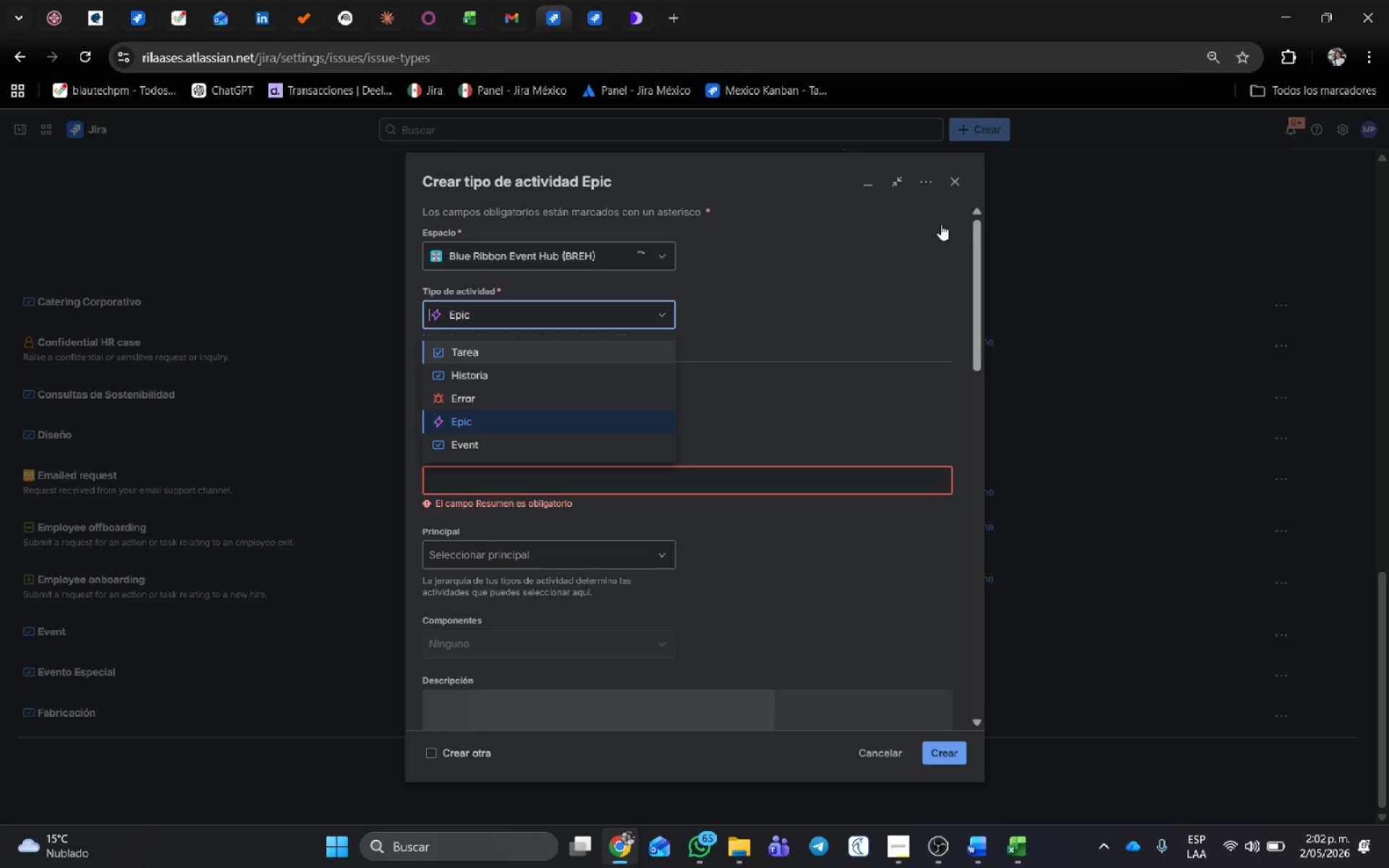 
left_click([951, 182])
 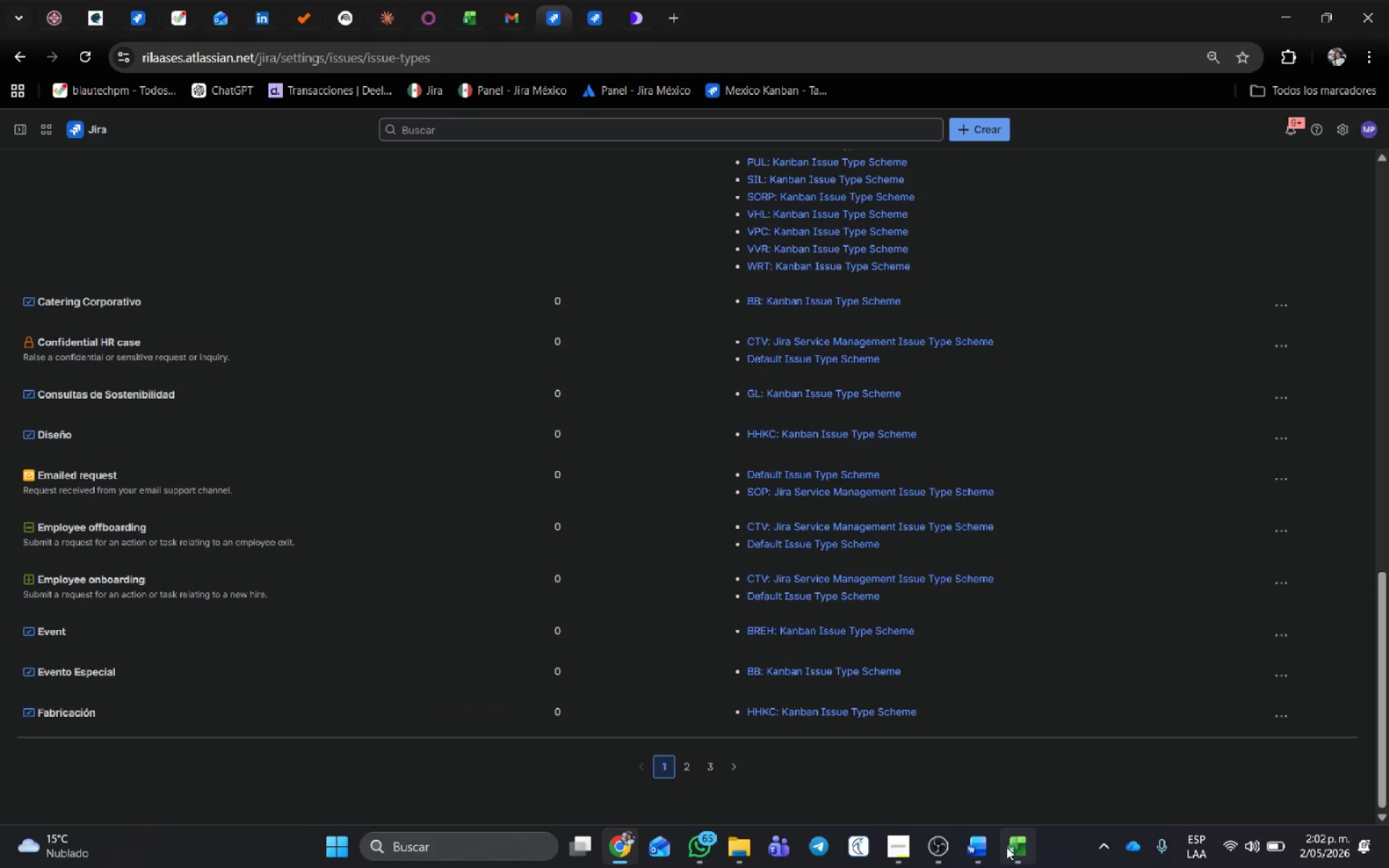 
left_click([1019, 851])
 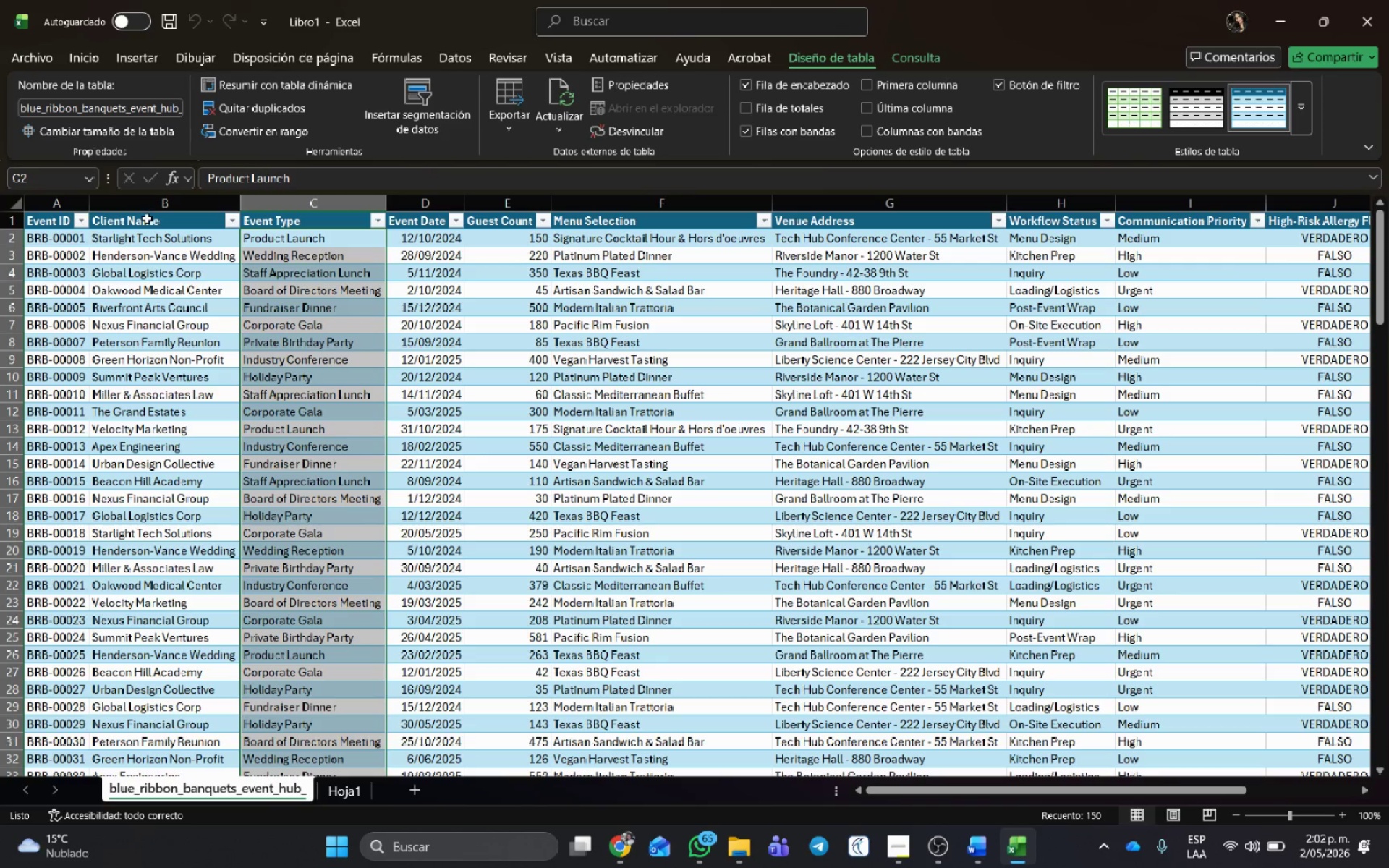 
left_click([148, 207])
 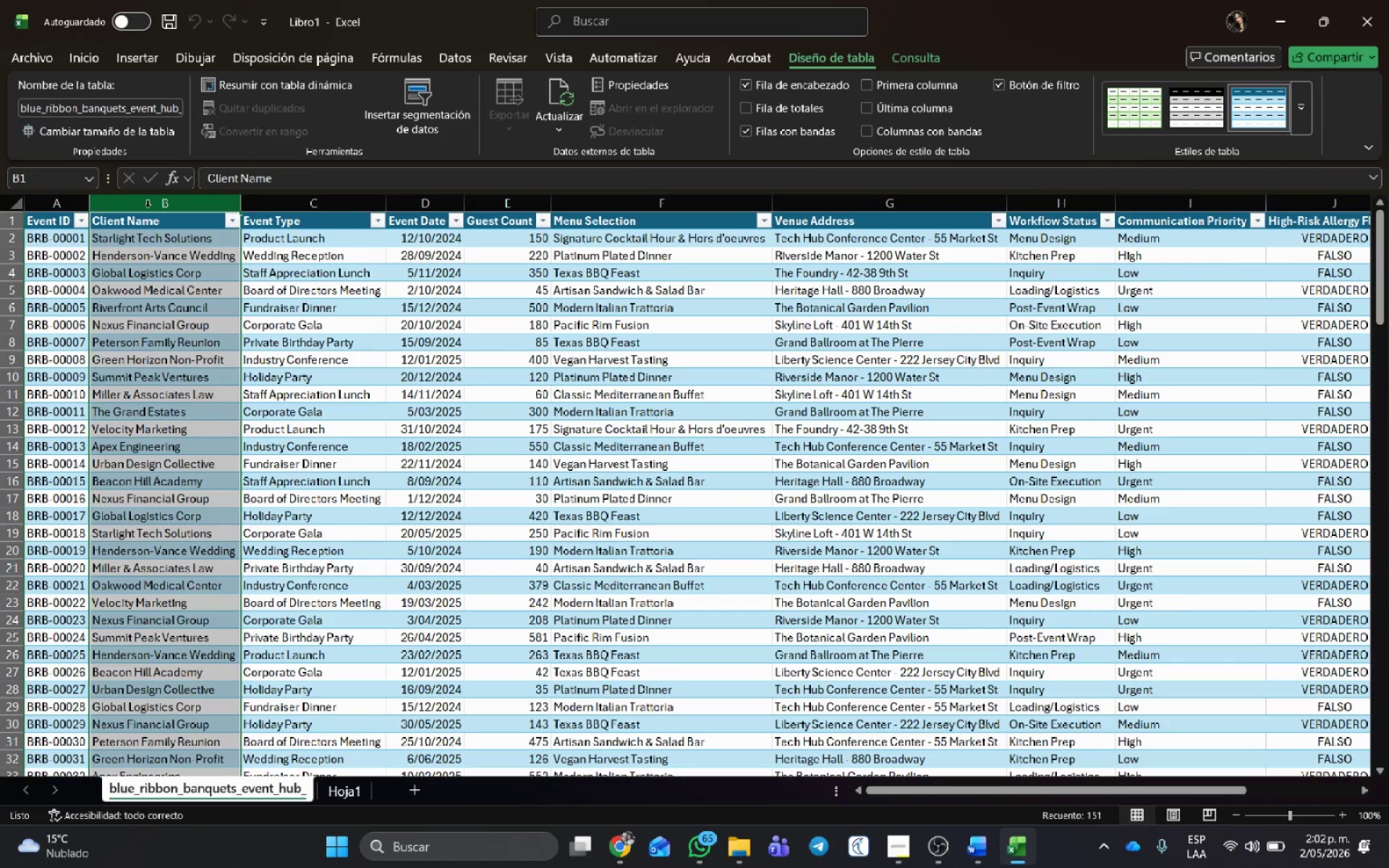 
right_click([148, 207])
 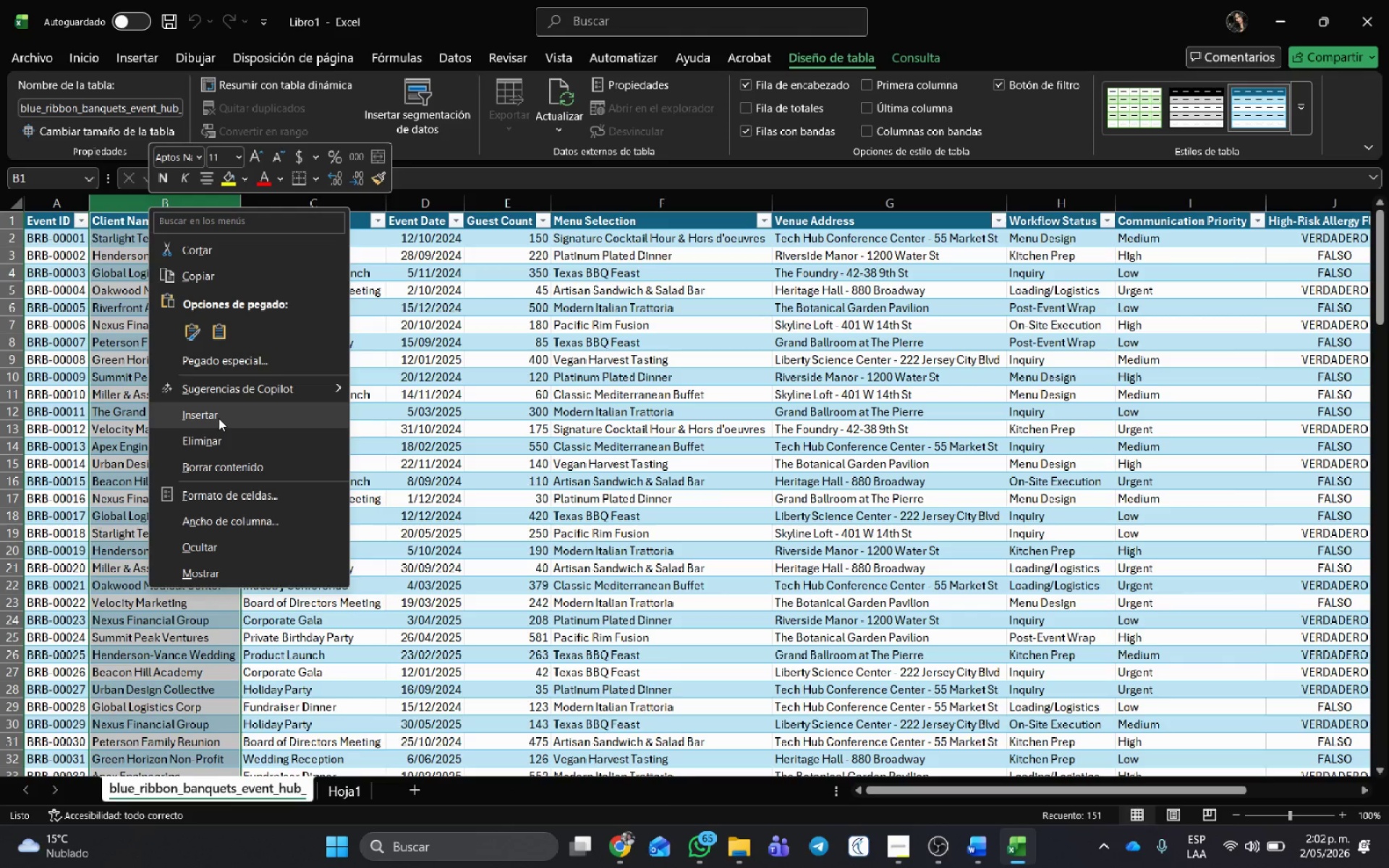 
left_click([218, 418])
 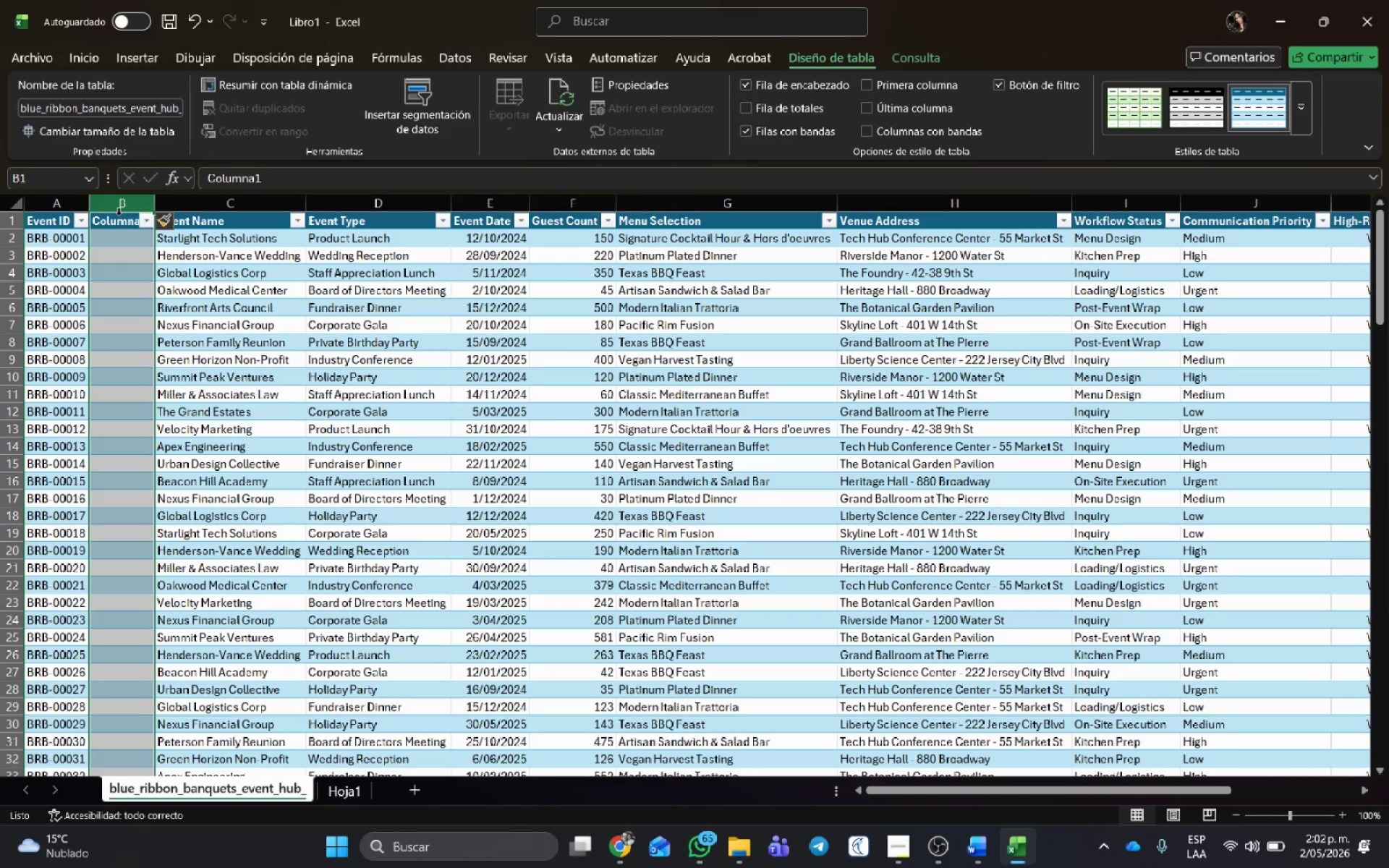 
left_click([117, 217])
 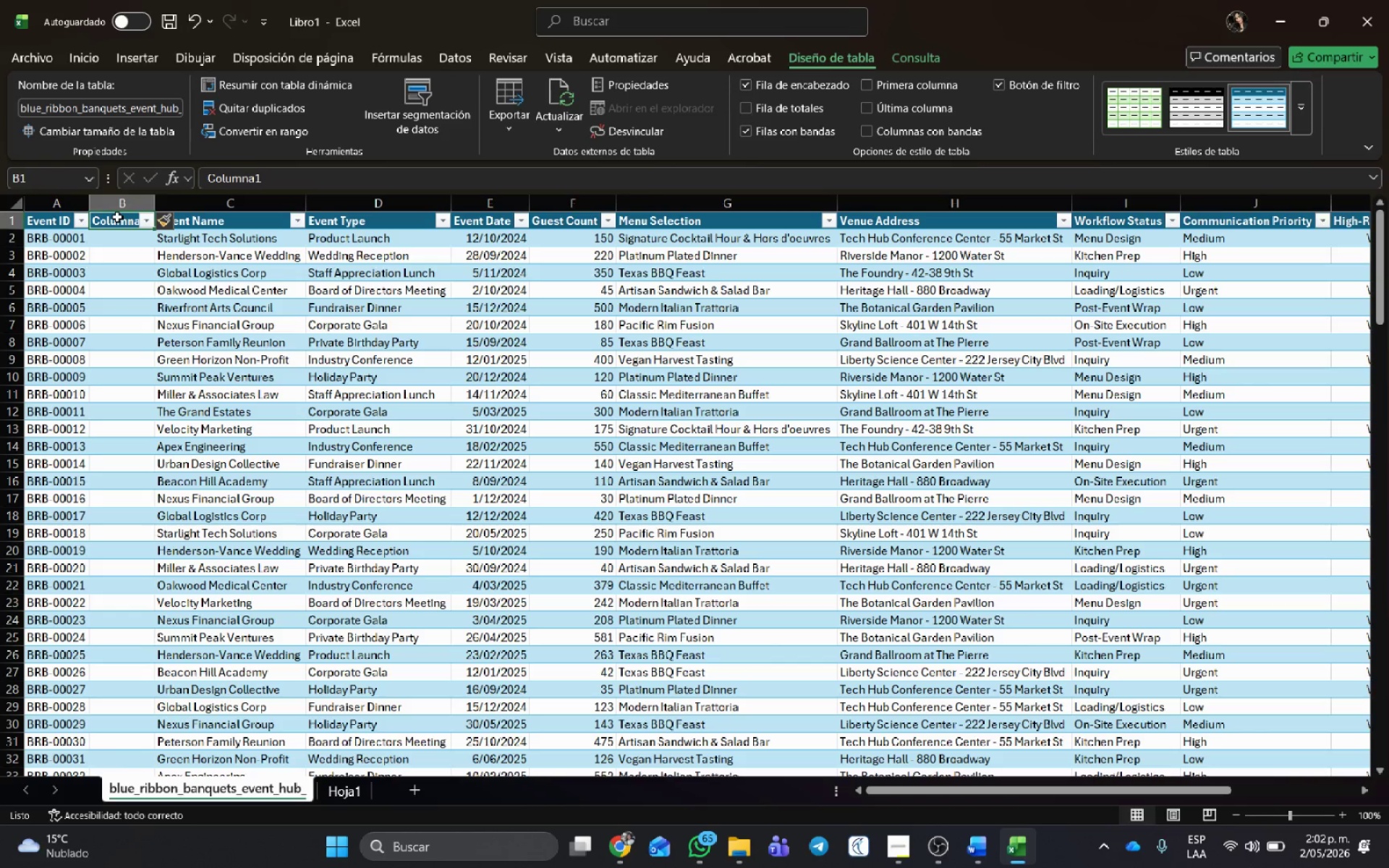 
type(Event)
 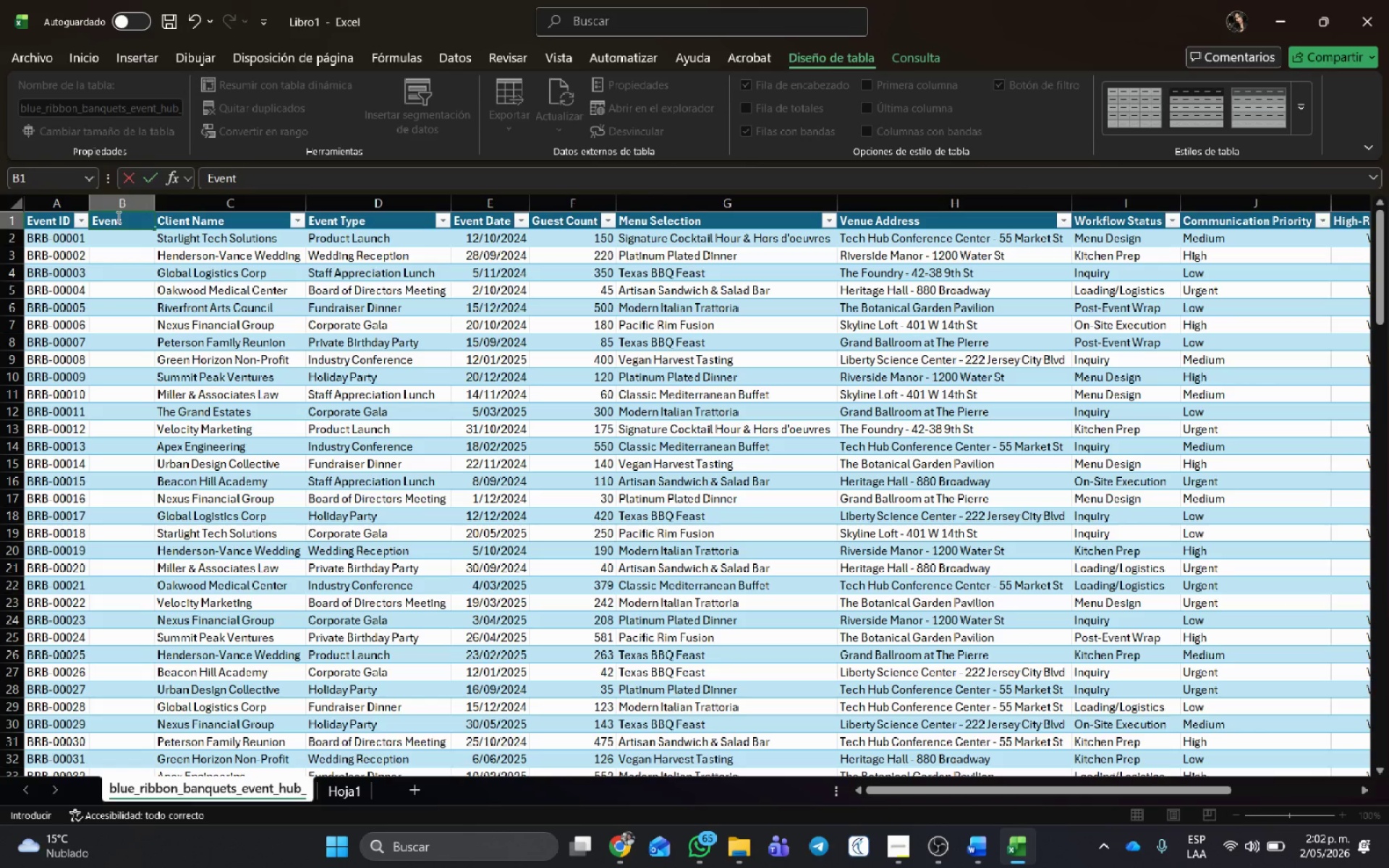 
key(Enter)
 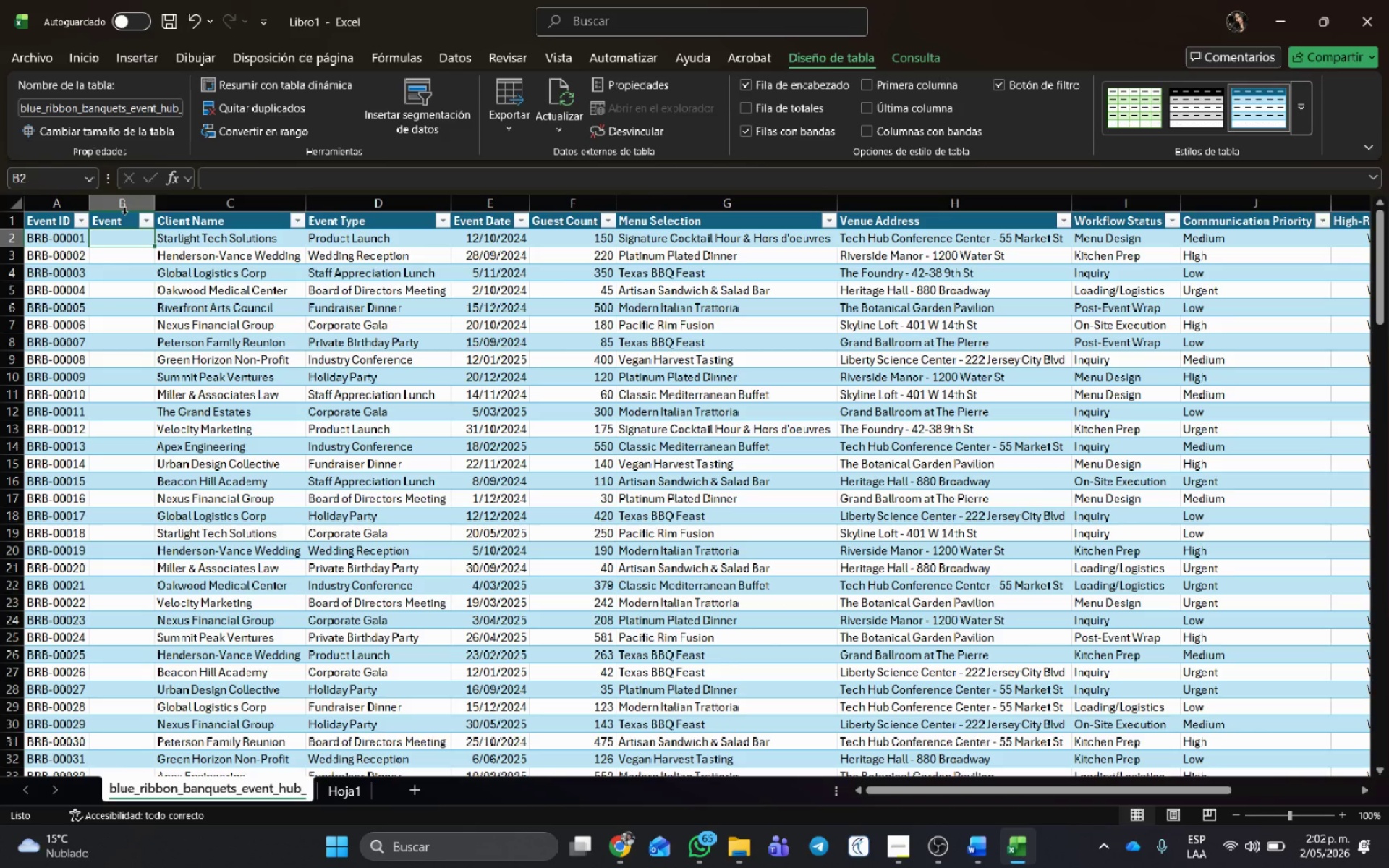 
left_click([127, 224])
 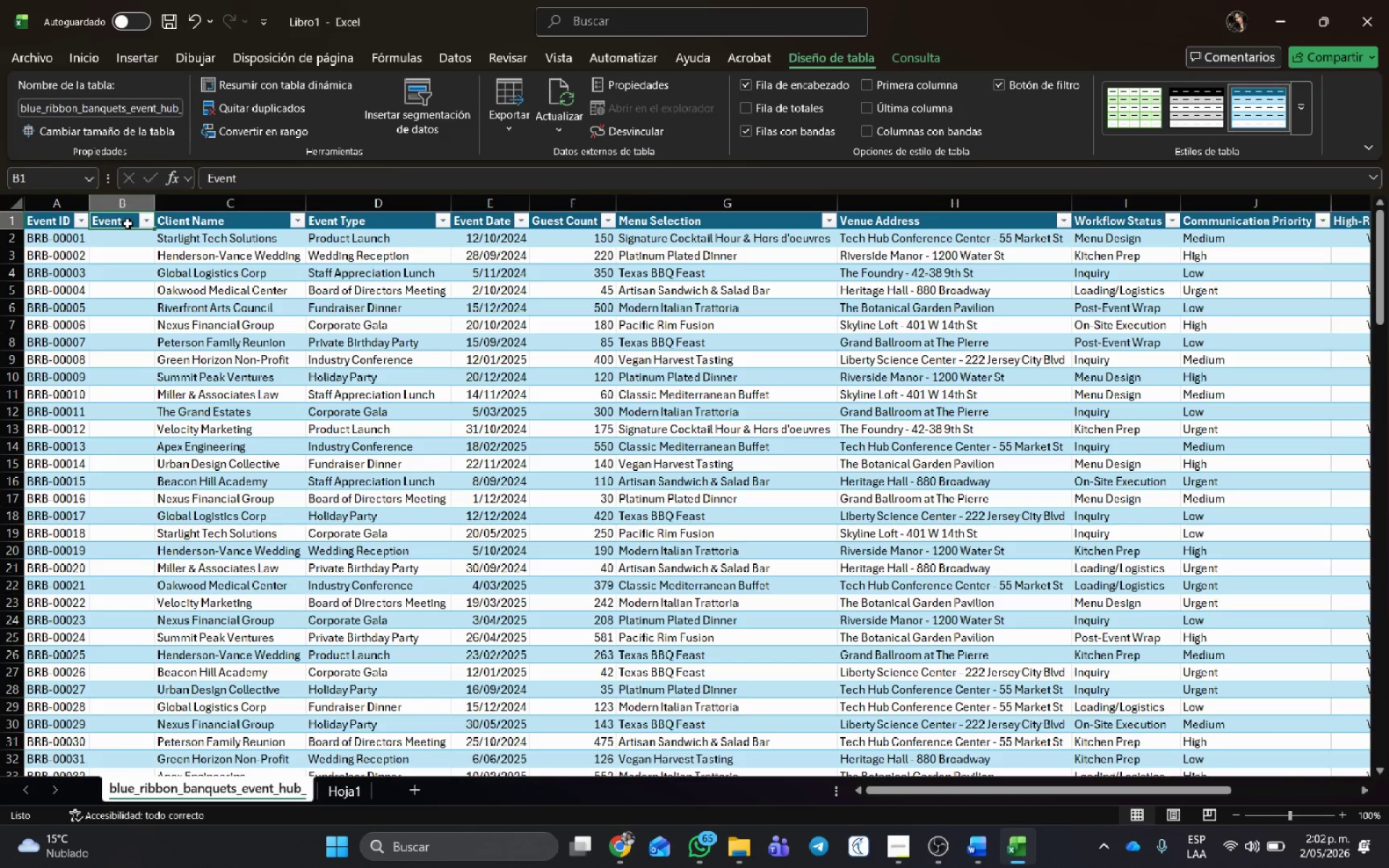 
type(Type)
 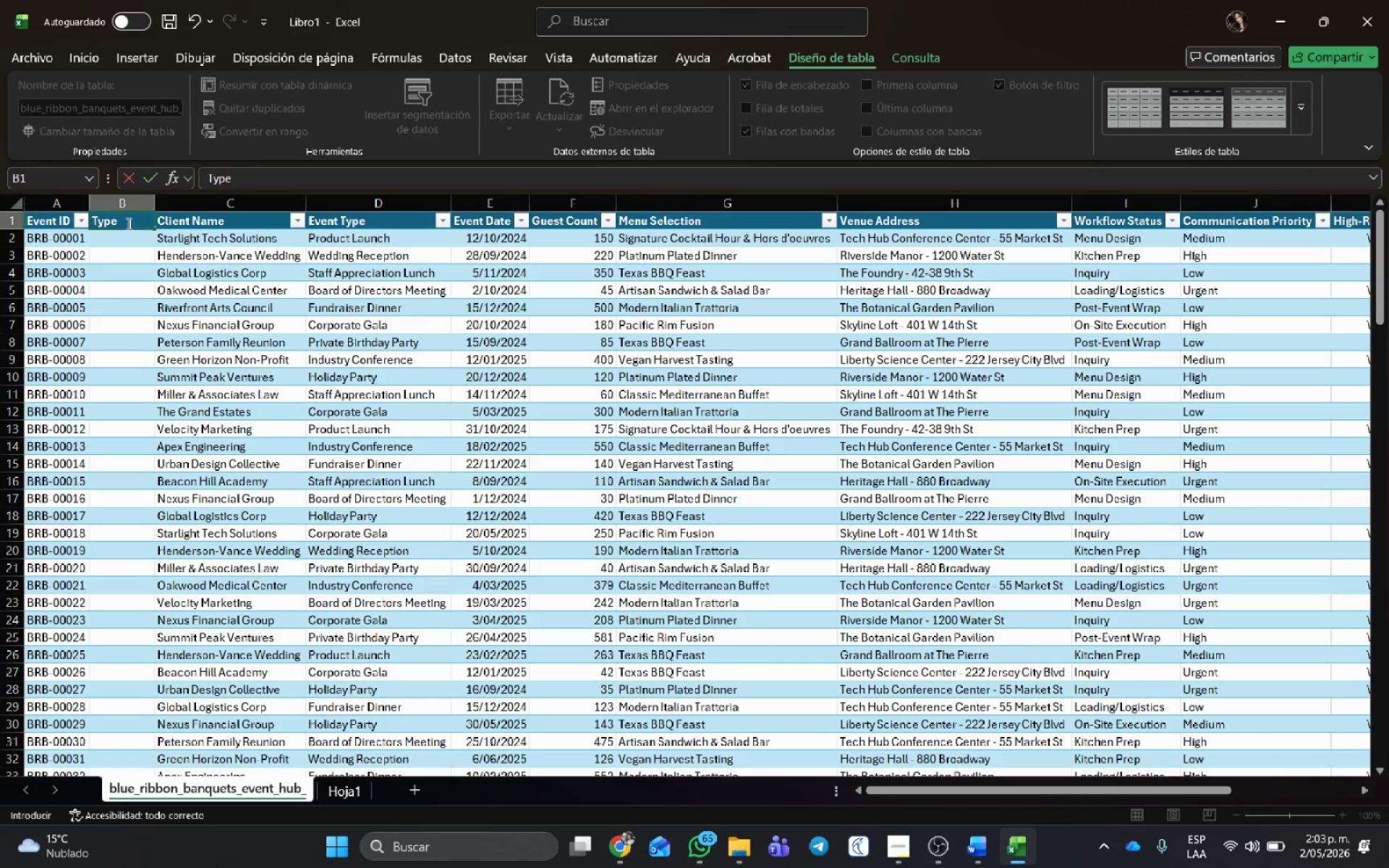 
key(Enter)
 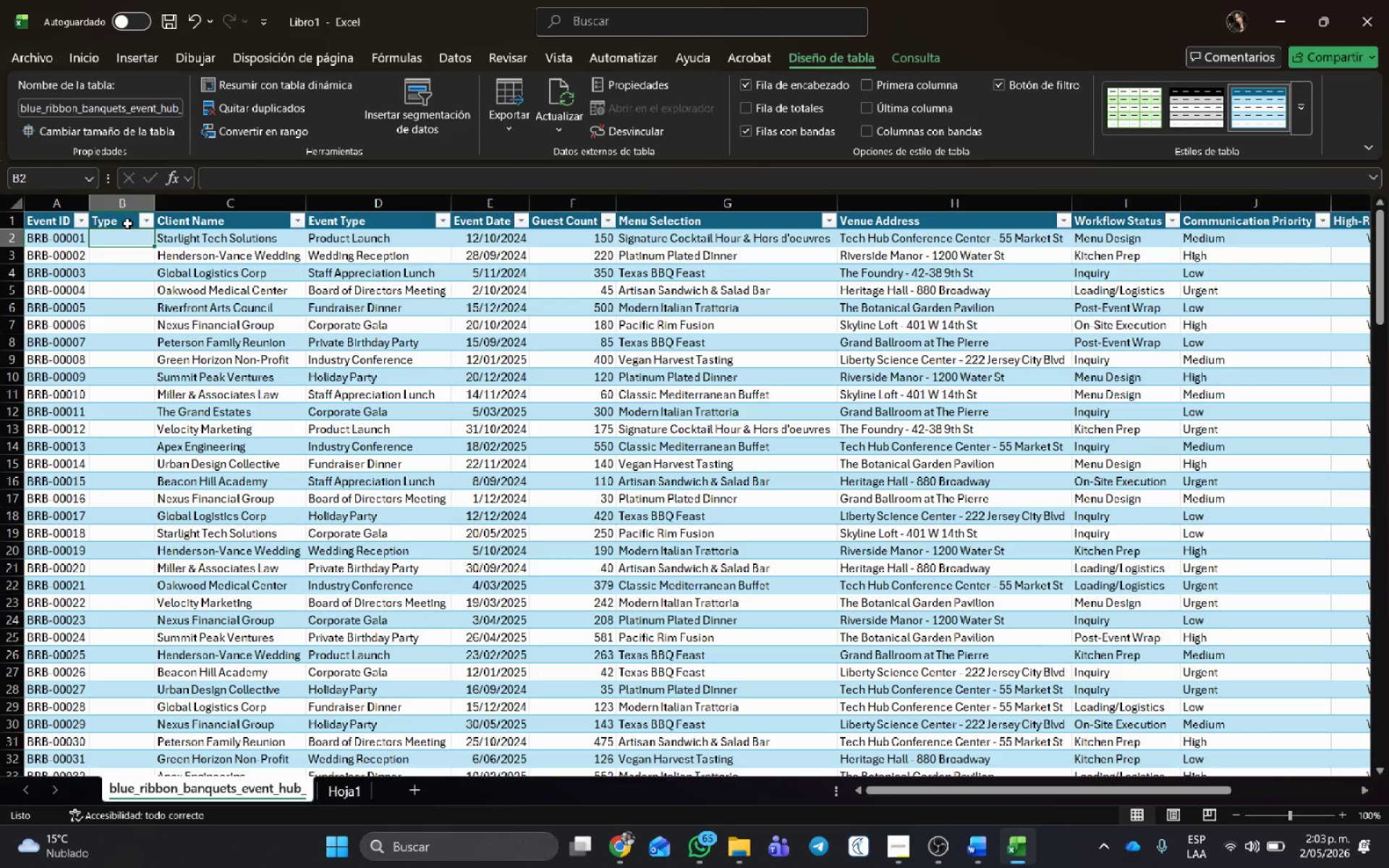 
type(Event)
 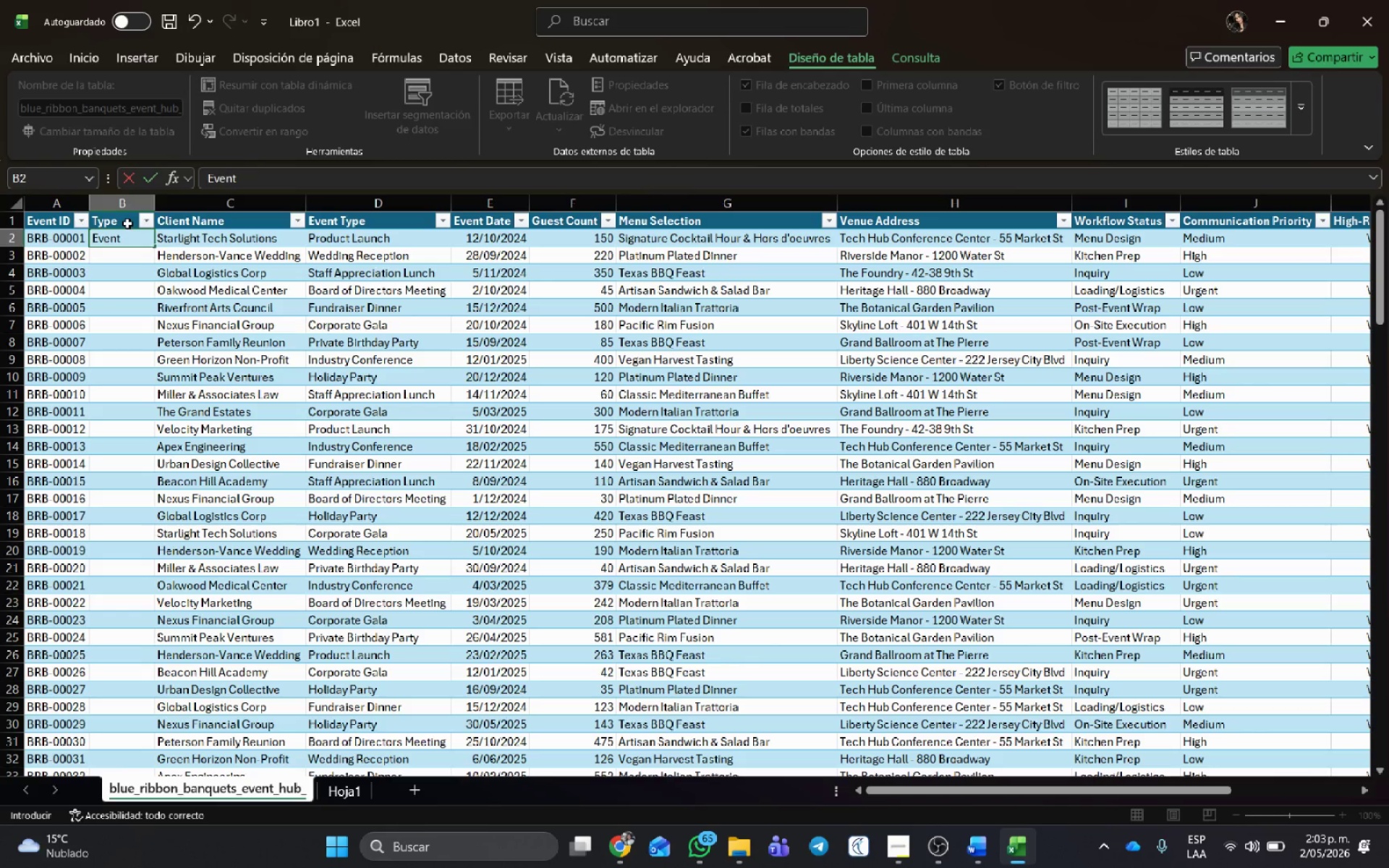 
key(Enter)
 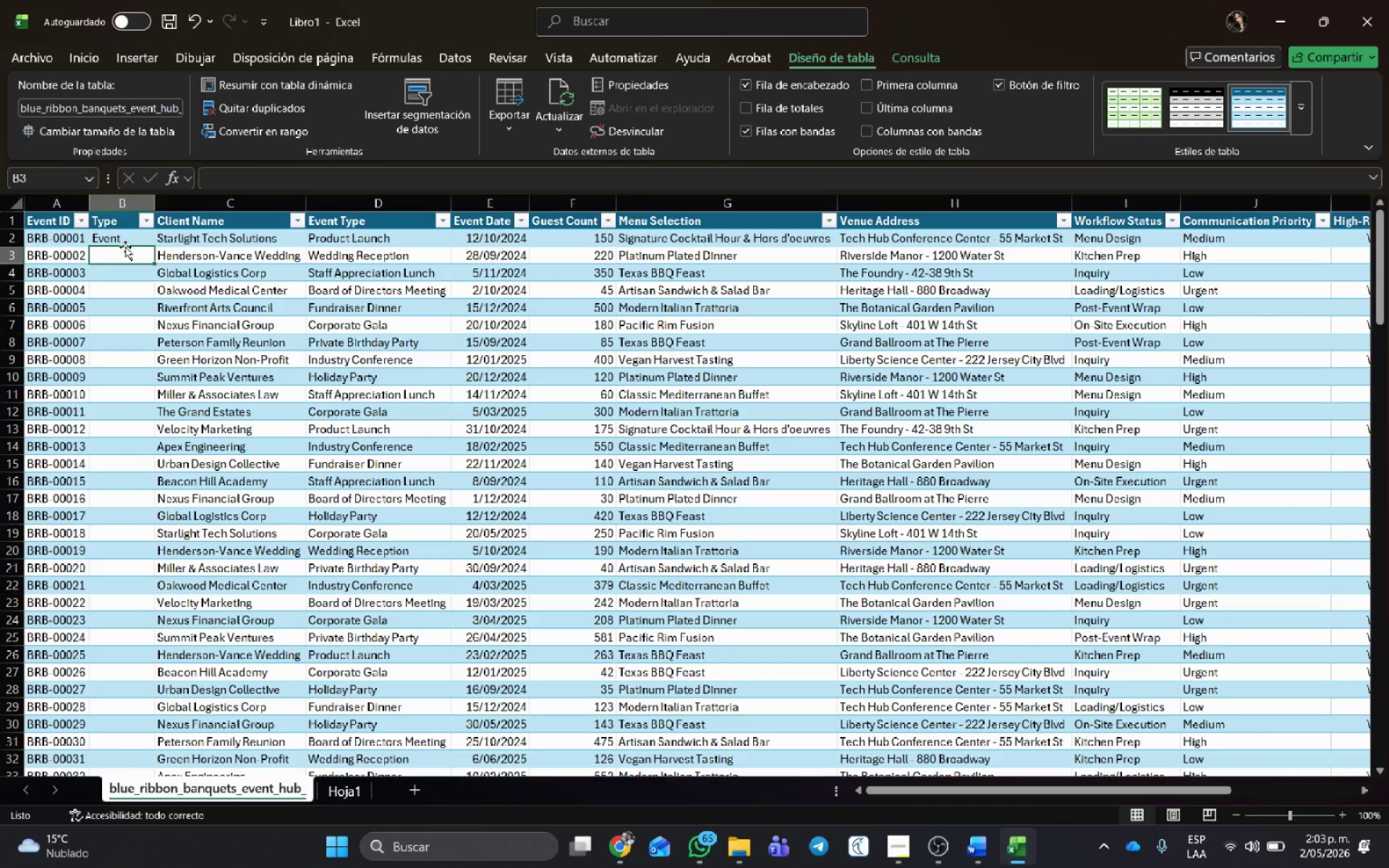 
left_click([126, 232])
 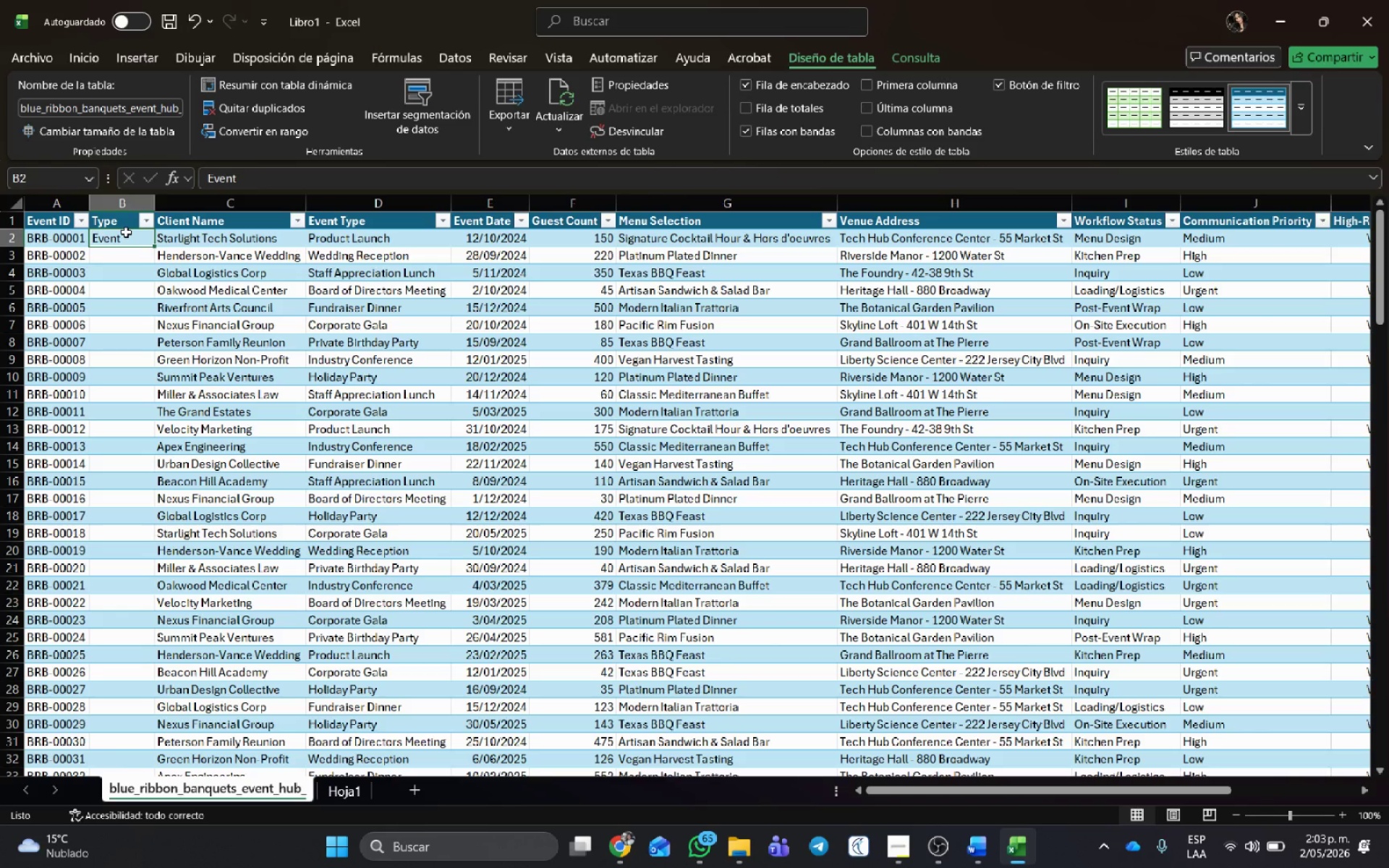 
key(Control+C)
 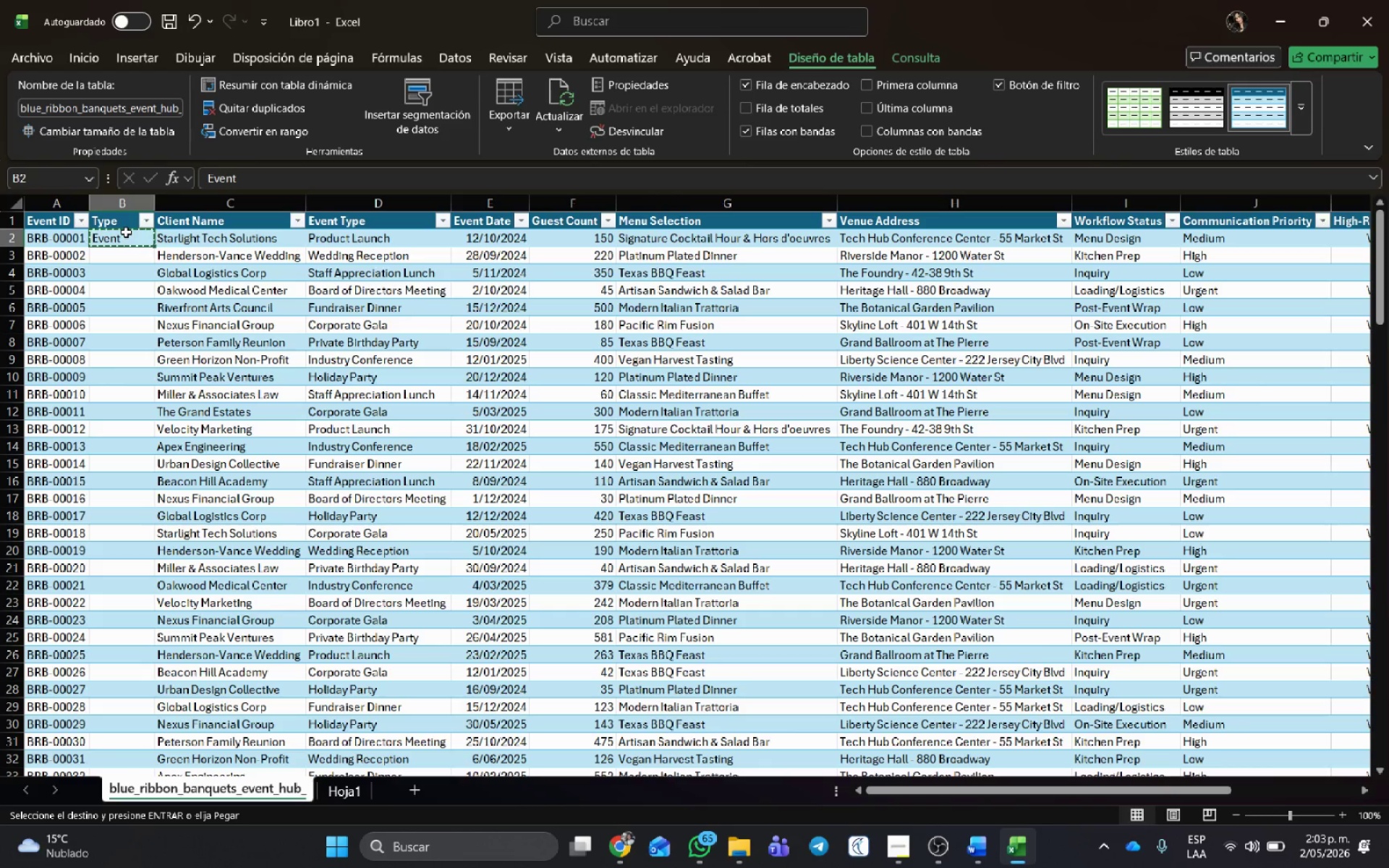 
key(ArrowDown)
 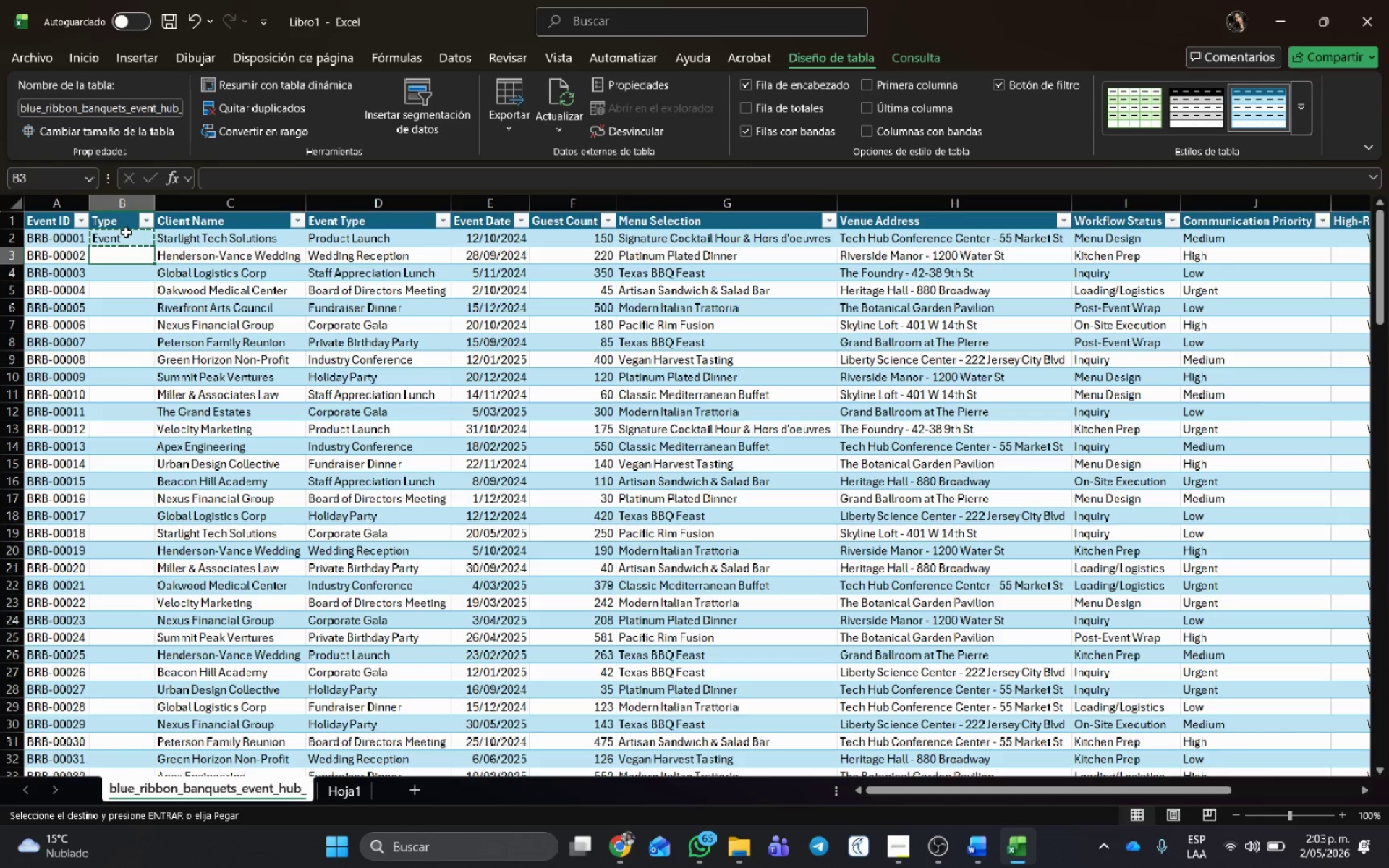 
key(Control+Shift+ArrowDown)
 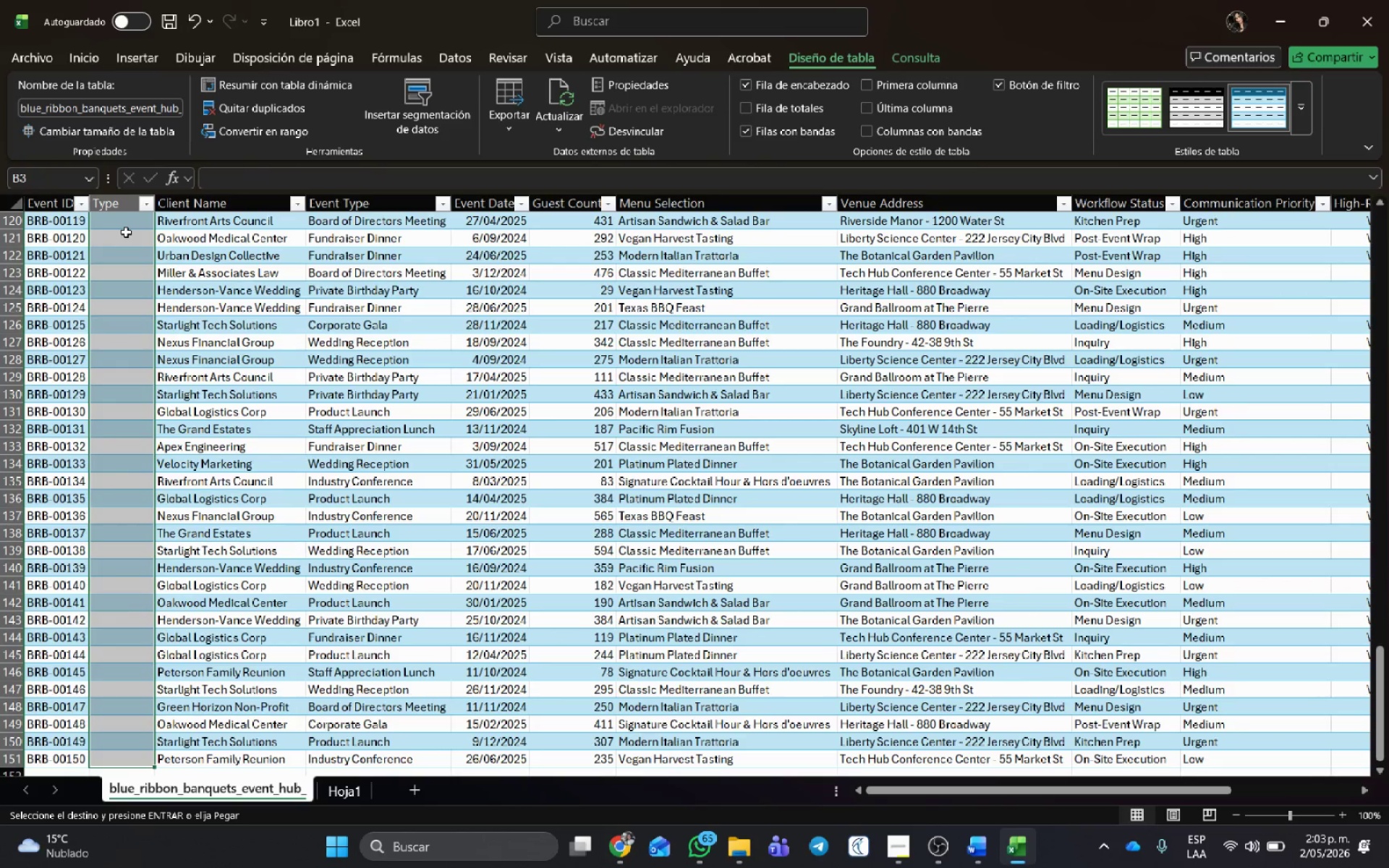 
key(Control+V)
 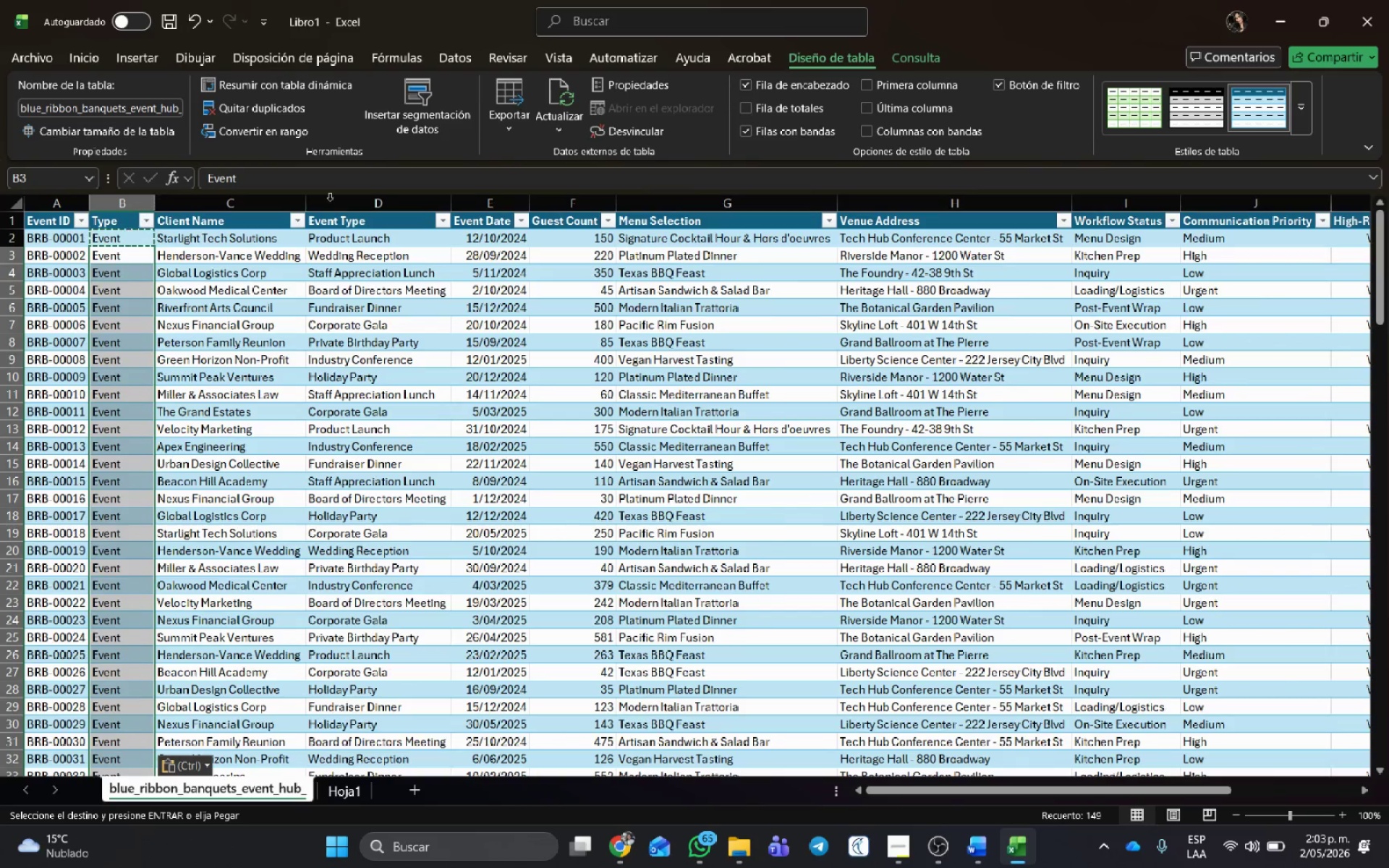 
left_click([334, 353])
 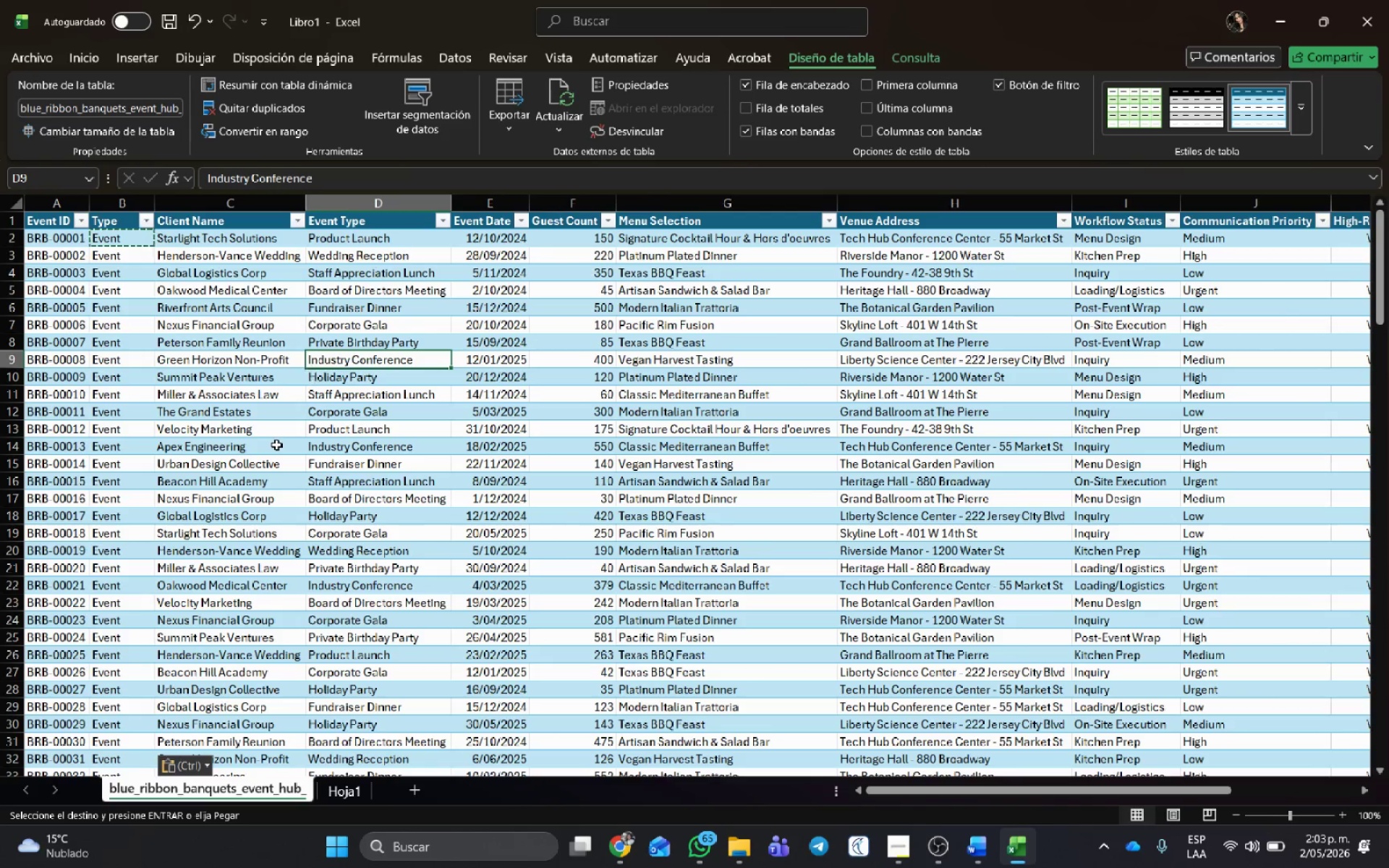 
scroll: coordinate [276, 445], scroll_direction: up, amount: 4.0
 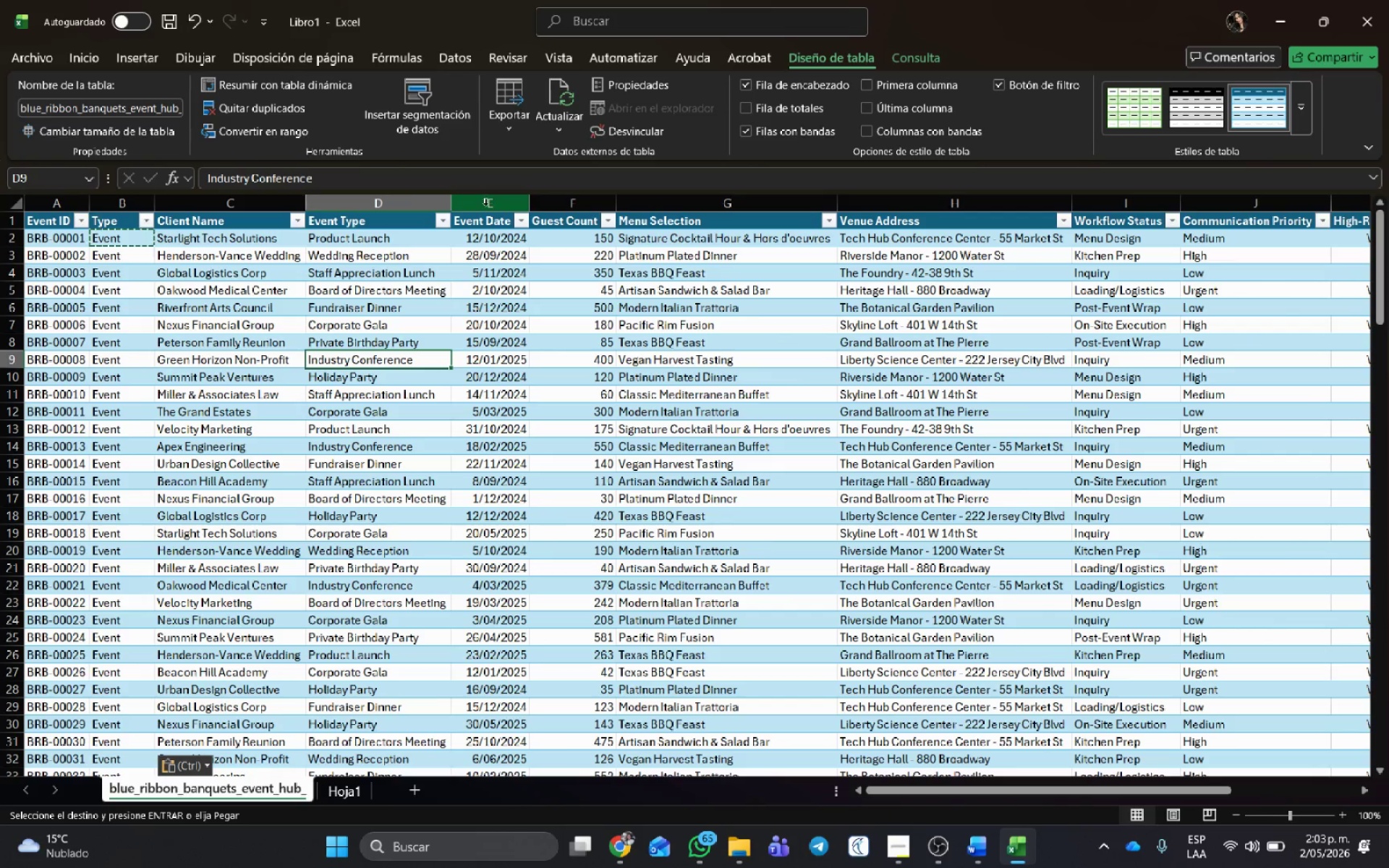 
key(Control+B)
 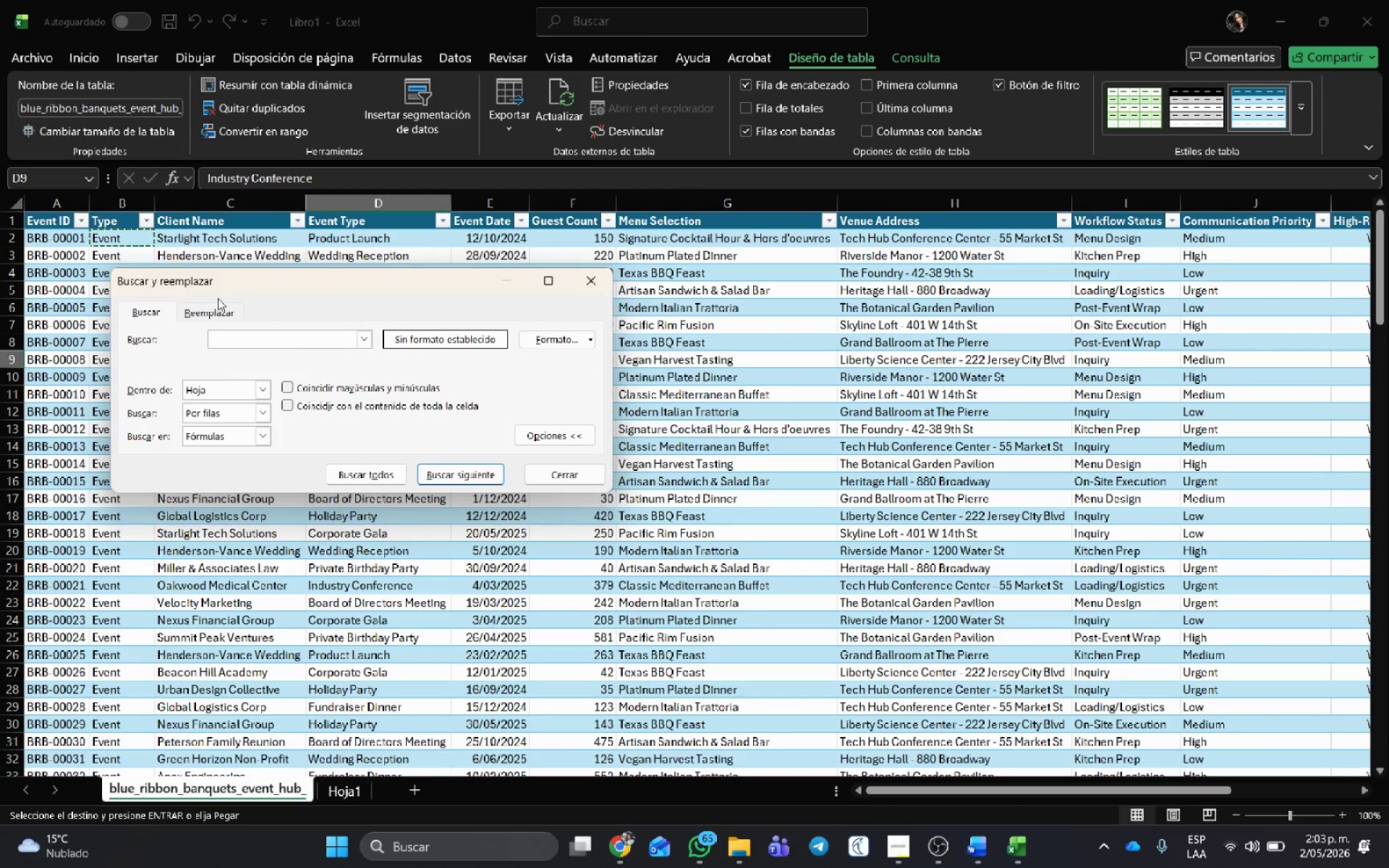 
left_click([218, 309])
 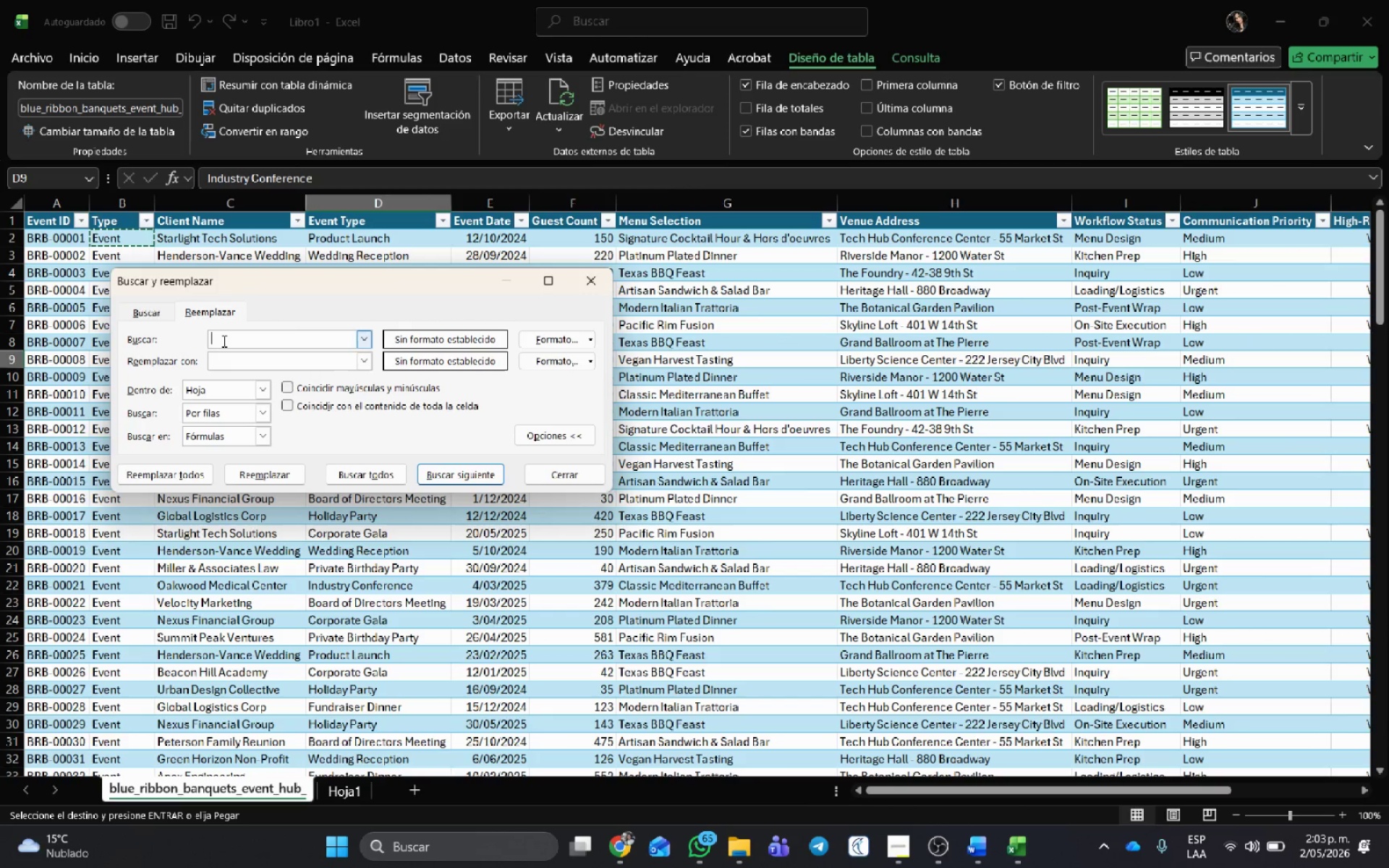 
key(Numpad2)
 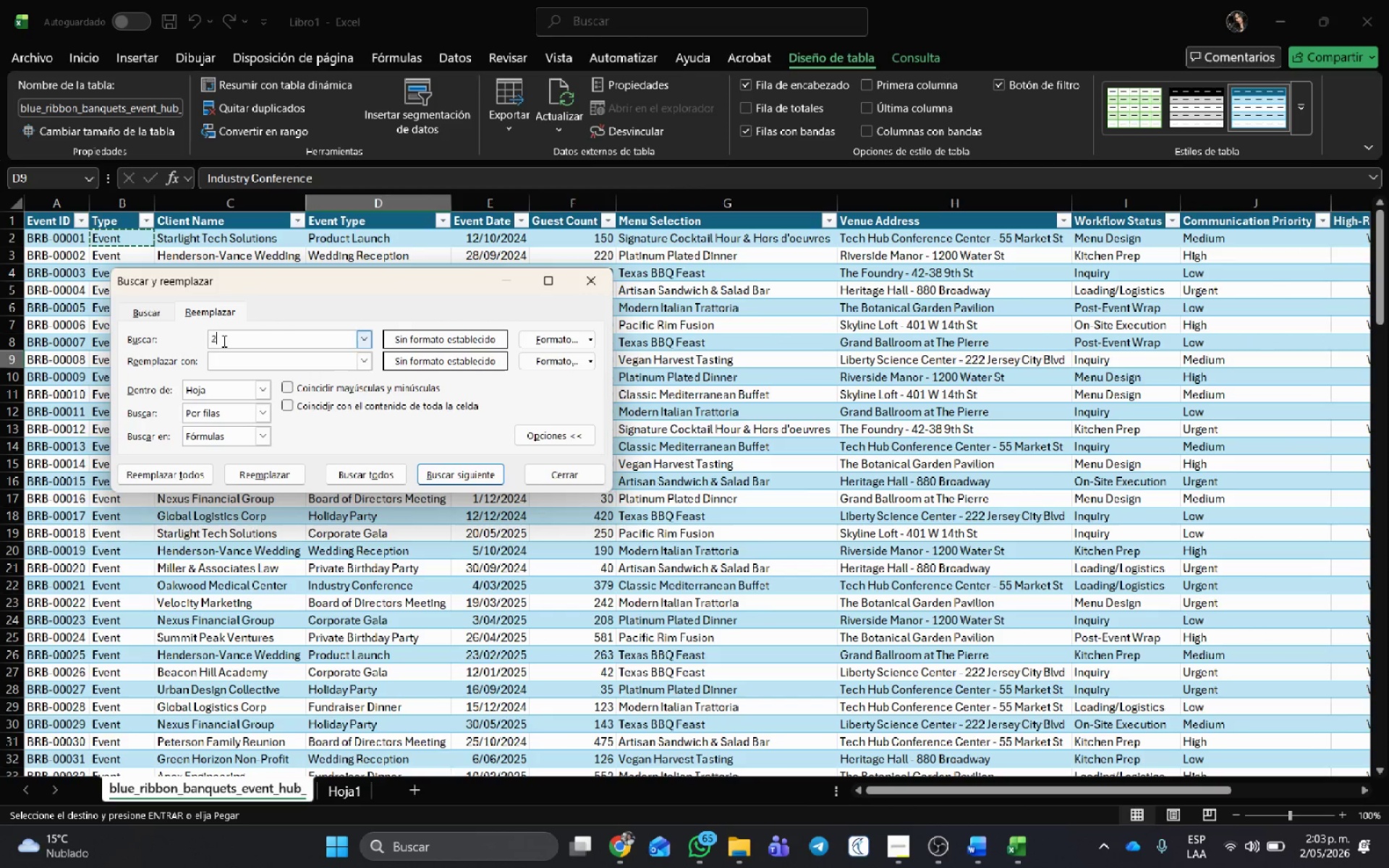 
key(Numpad0)
 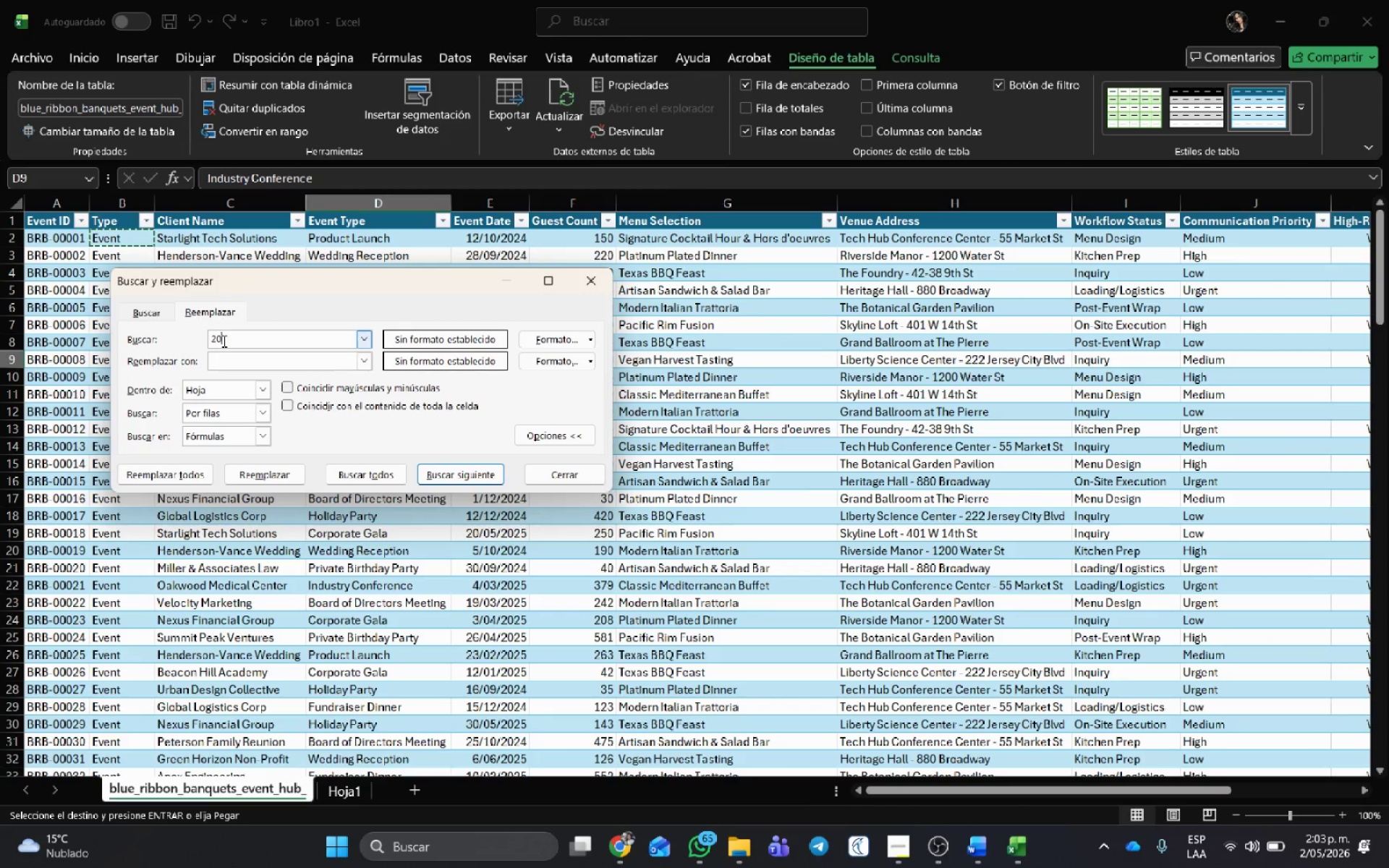 
key(Numpad2)
 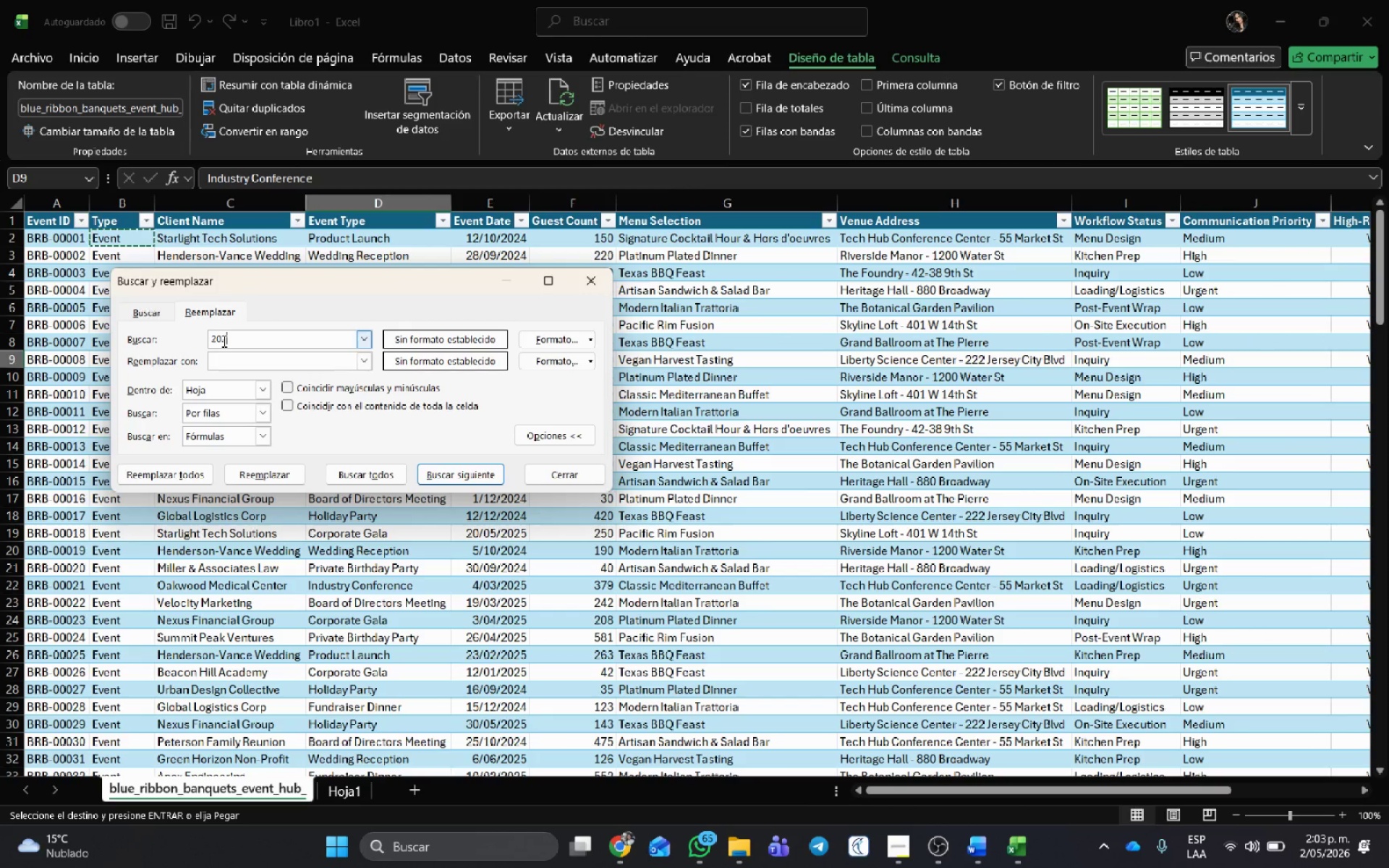 
key(Numpad4)
 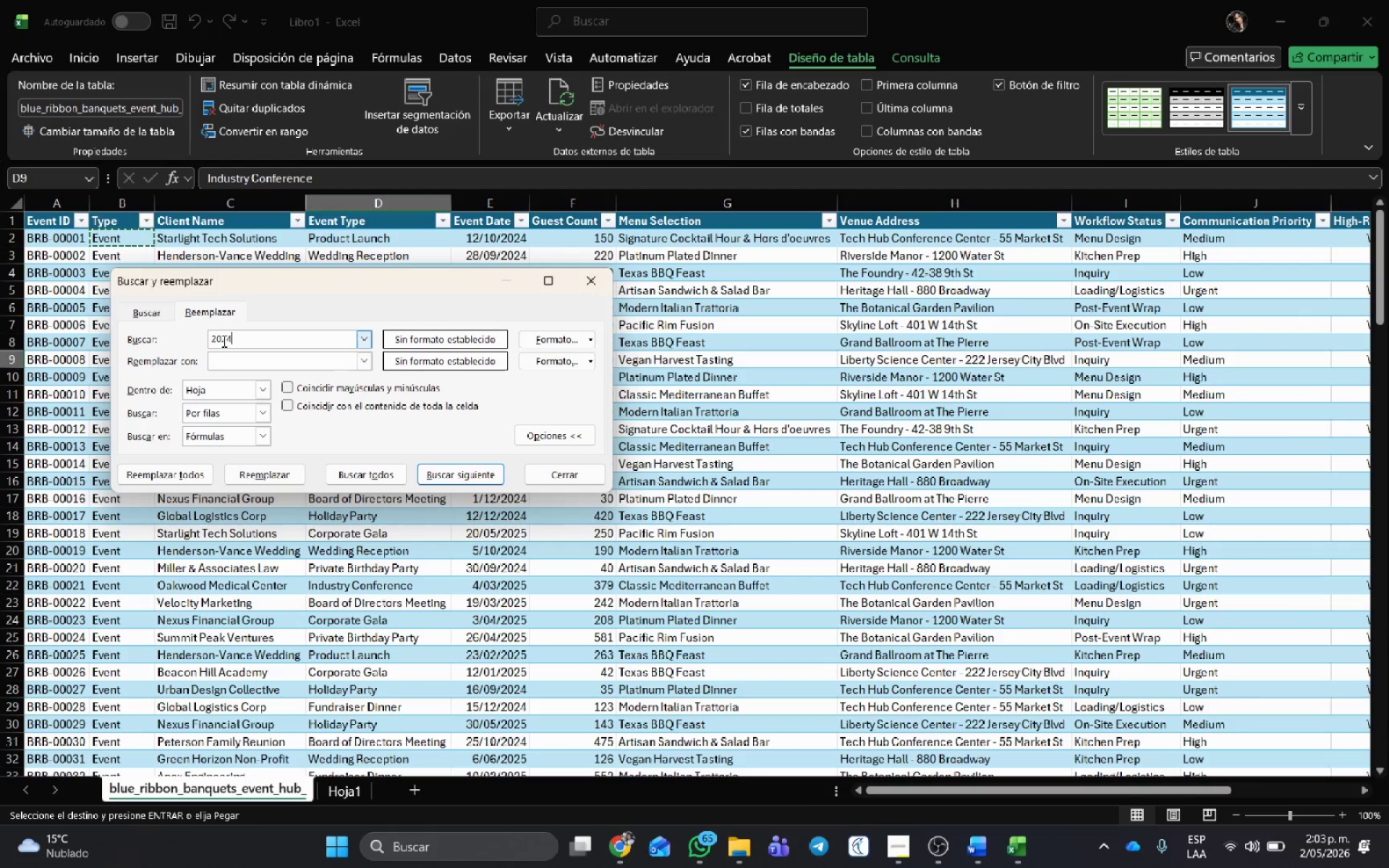 
scroll: coordinate [223, 341], scroll_direction: up, amount: 1.0
 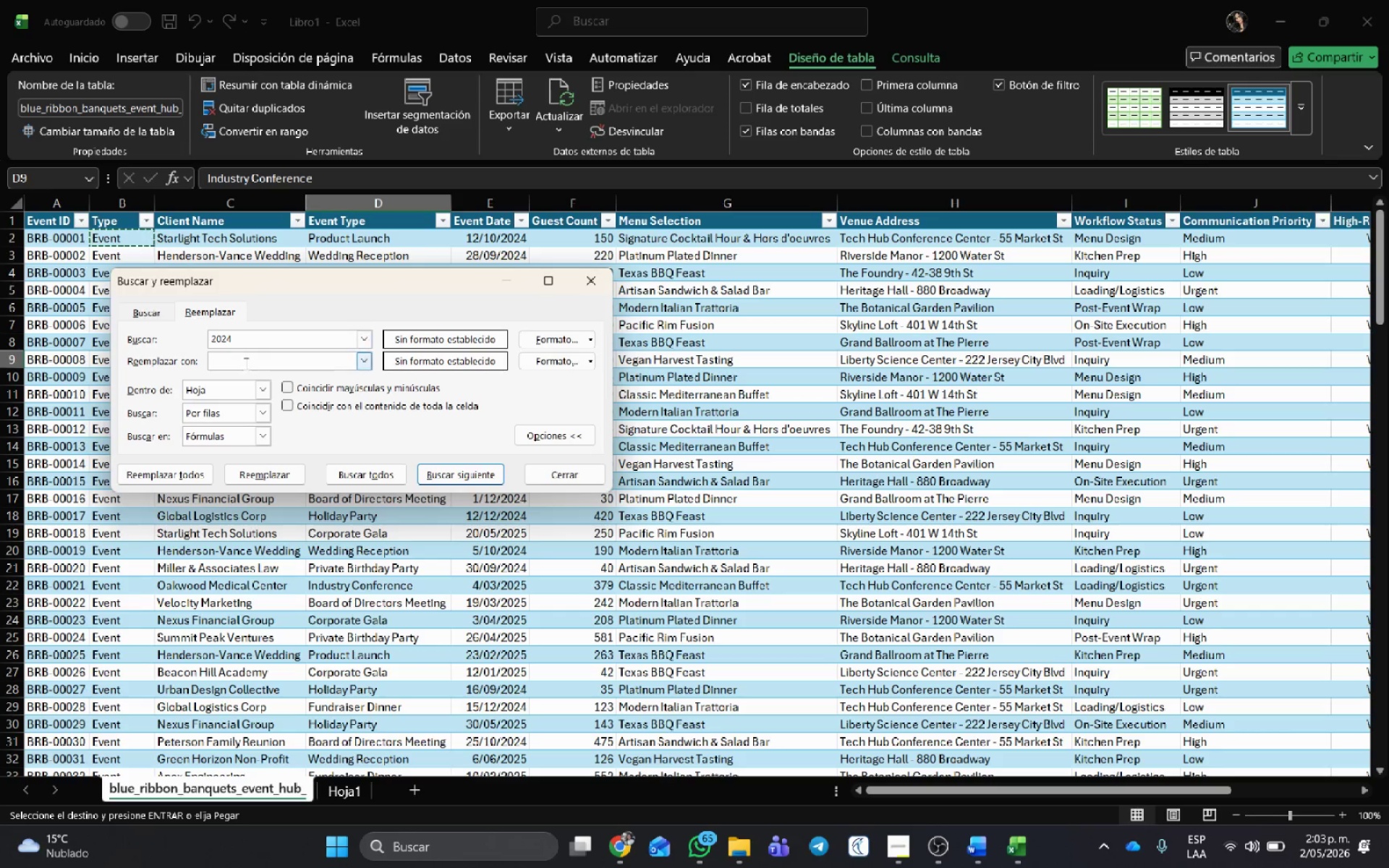 
left_click([245, 363])
 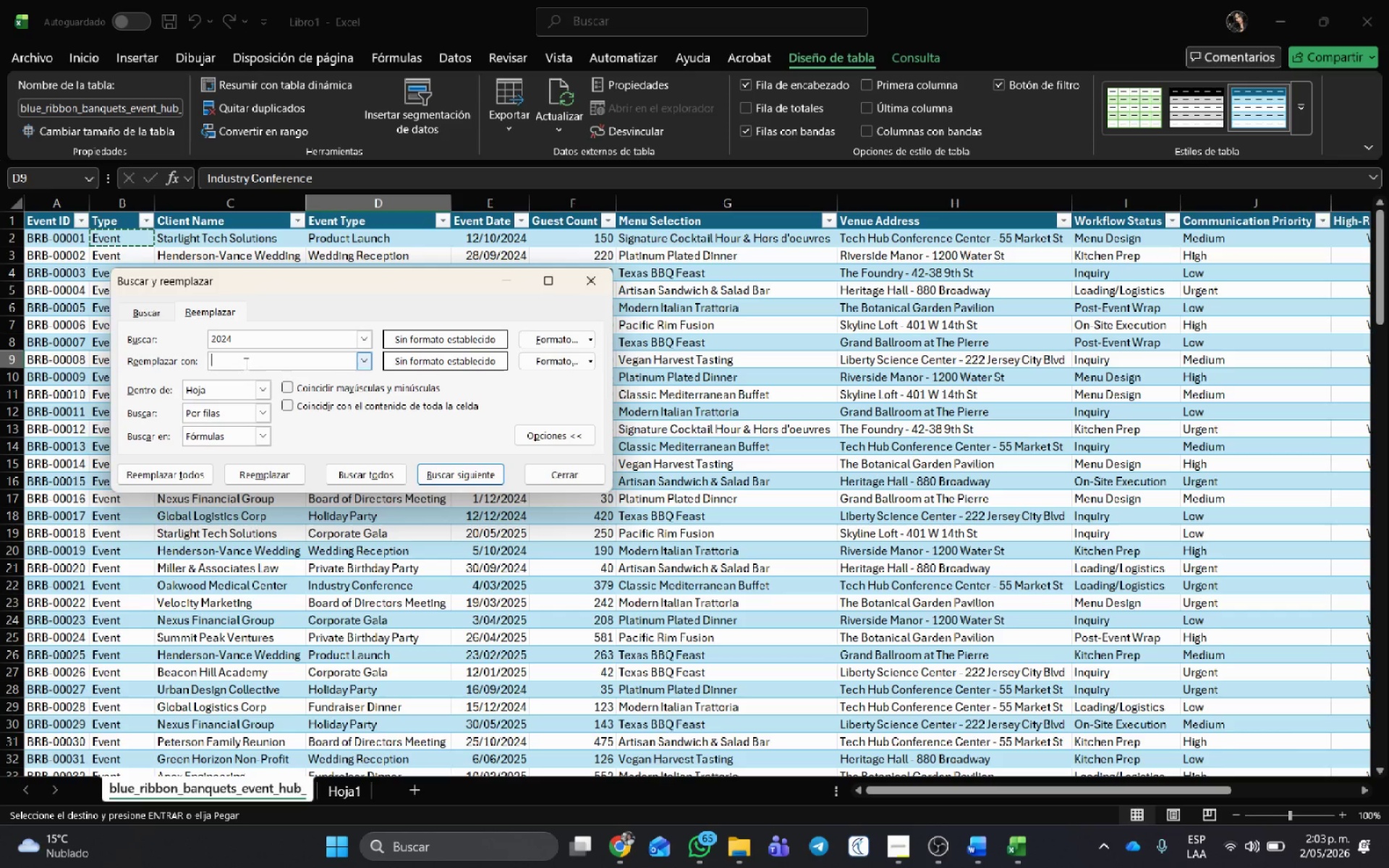 
key(Numpad2)
 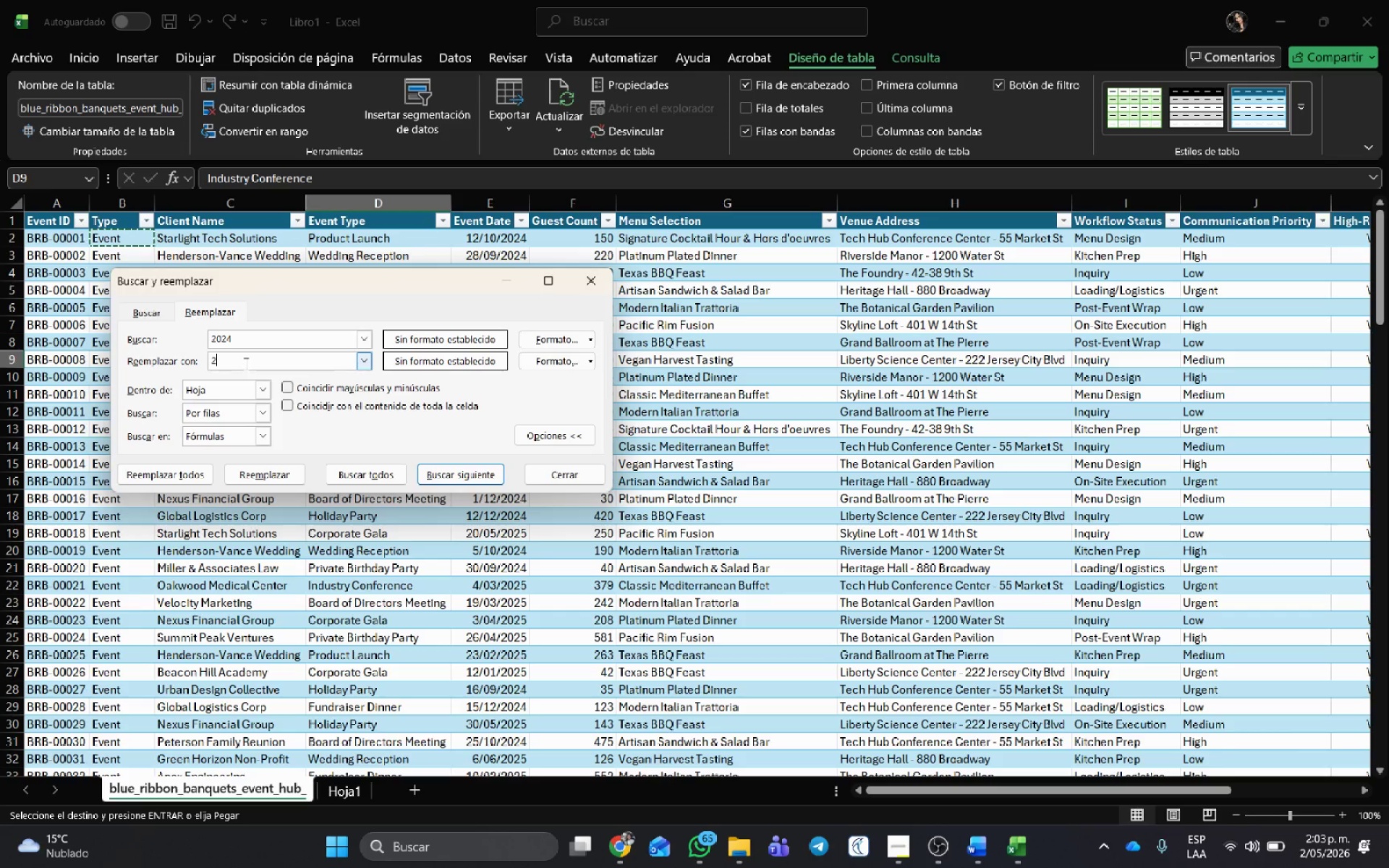 
key(Numpad0)
 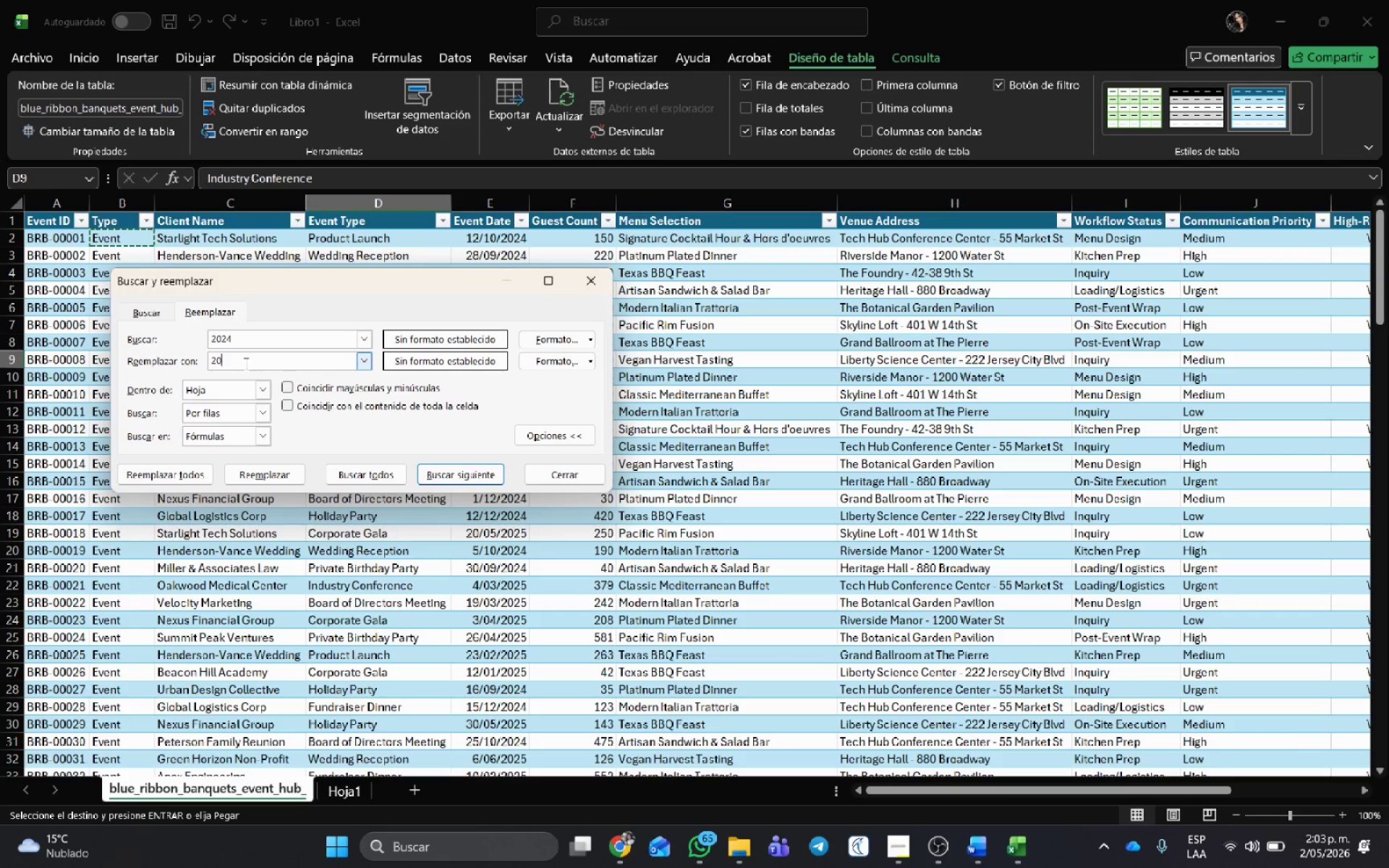 
key(Numpad2)
 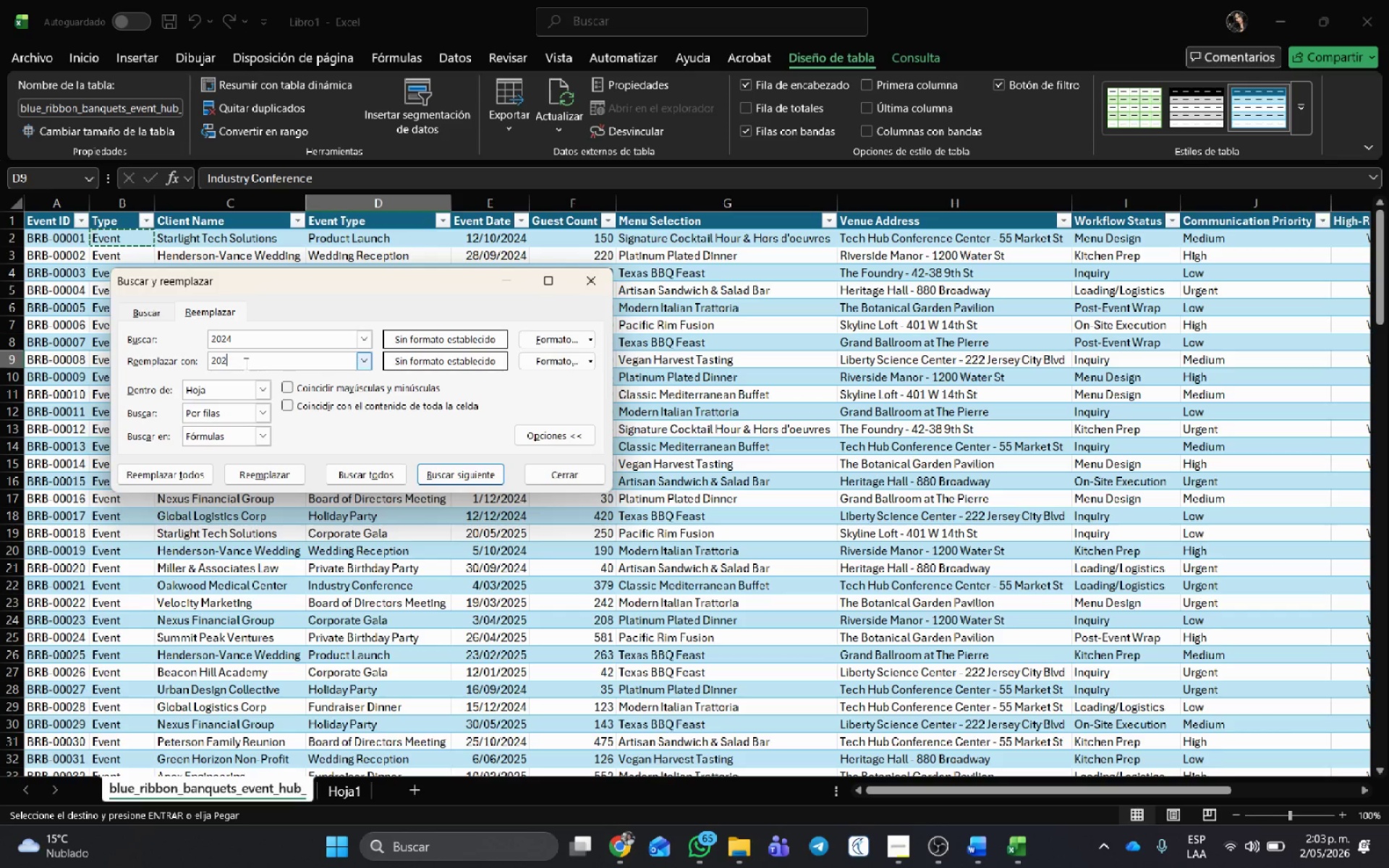 
key(Numpad6)
 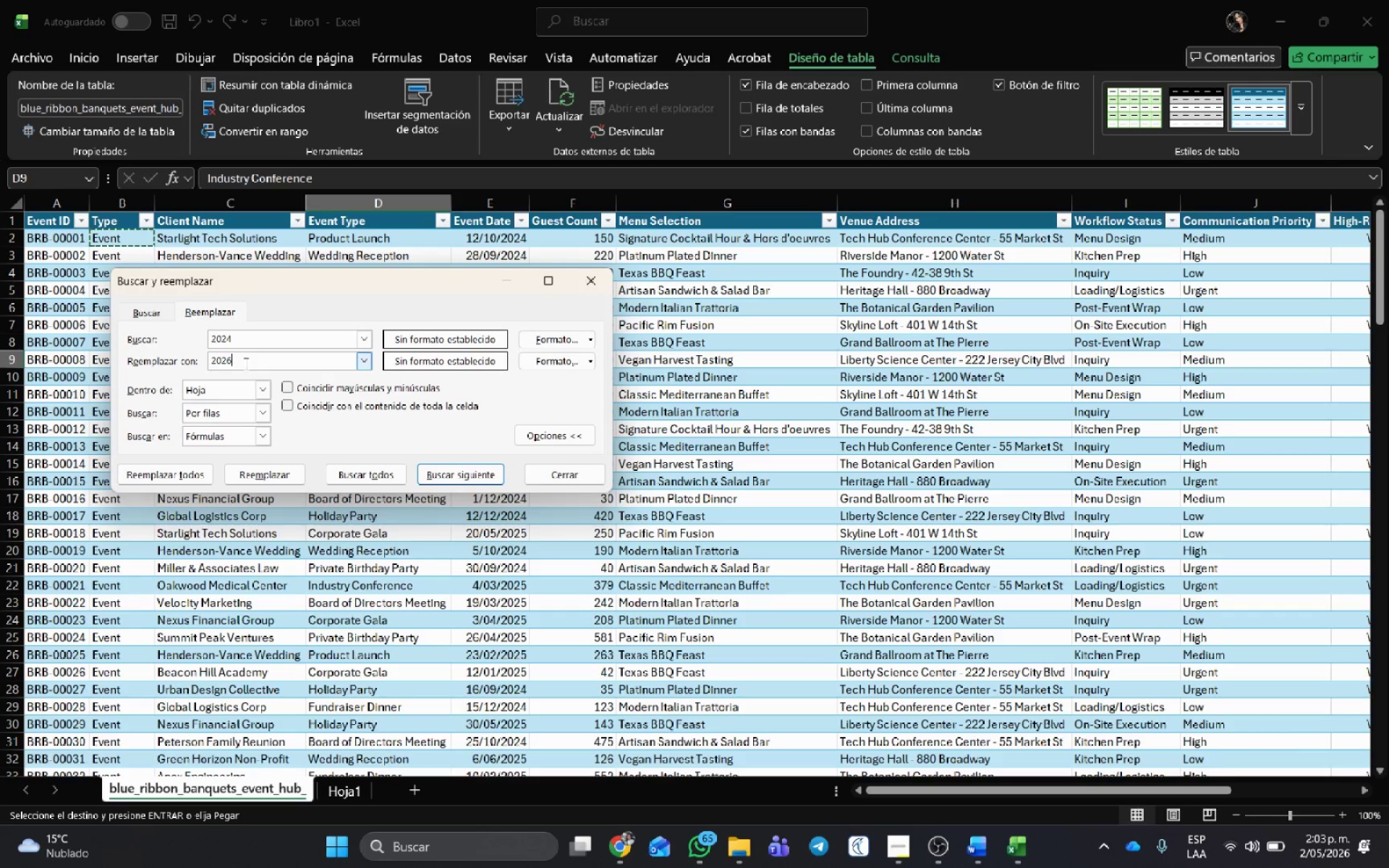 
key(NumpadEnter)
 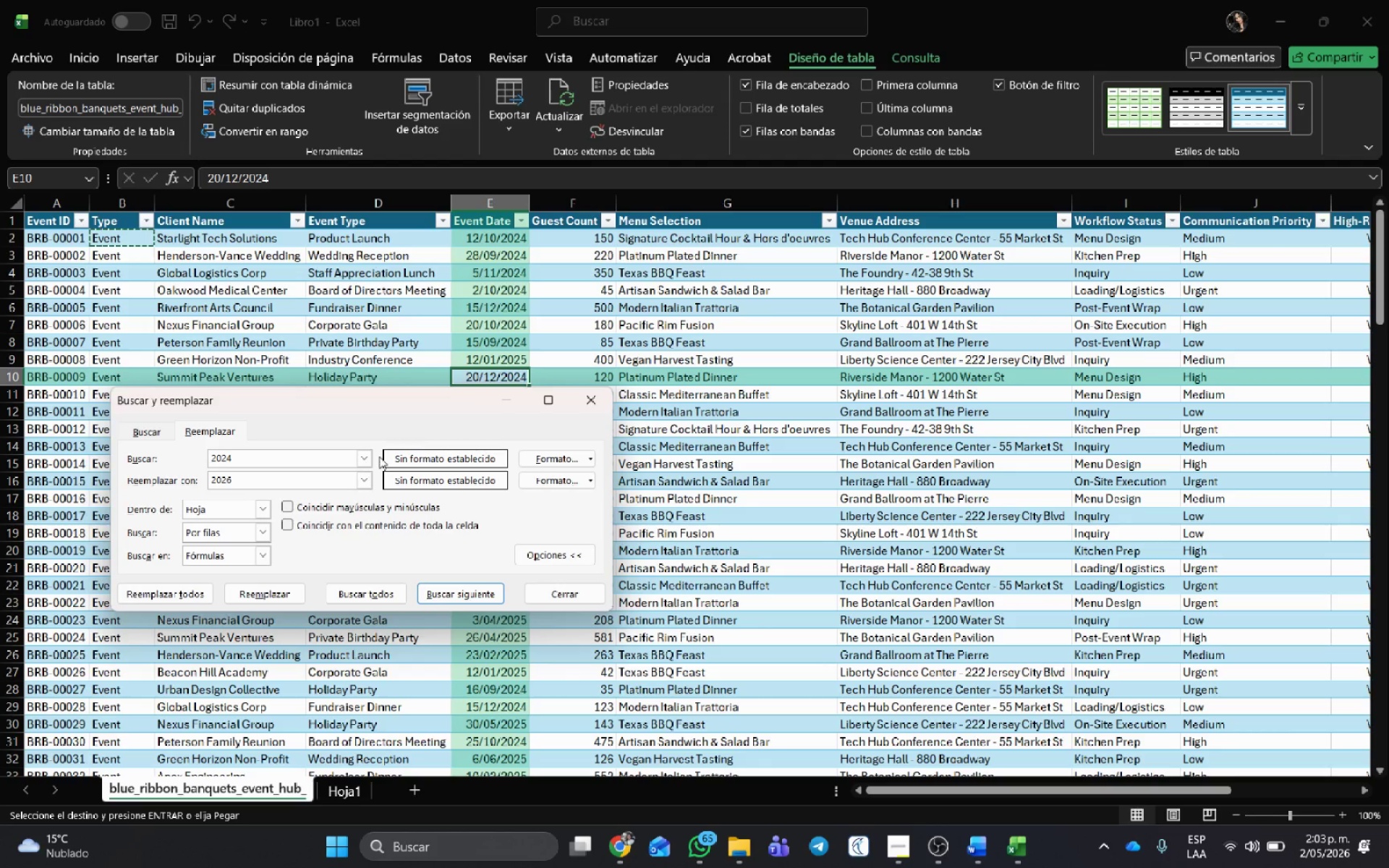 
left_click([280, 454])
 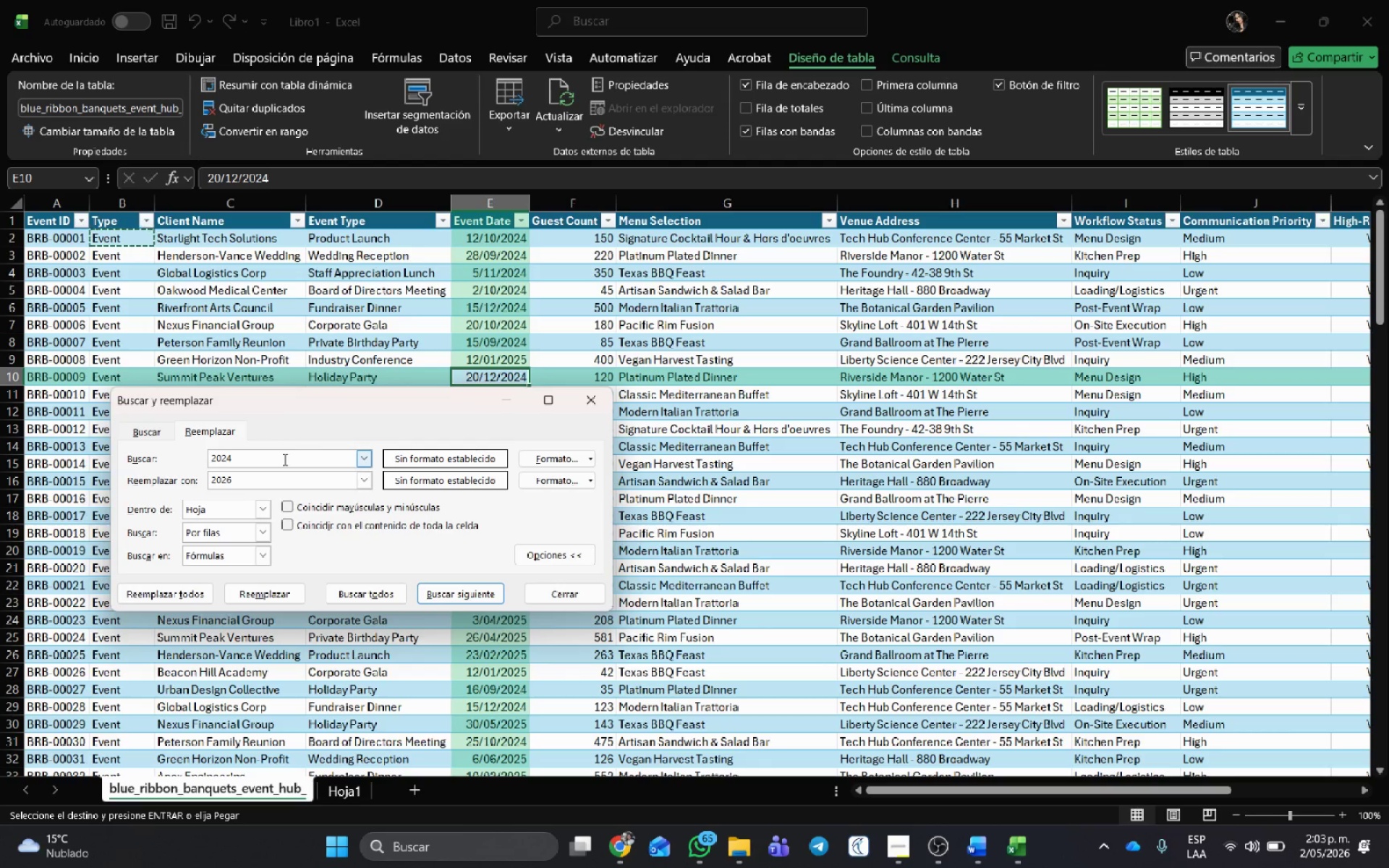 
left_click([284, 459])
 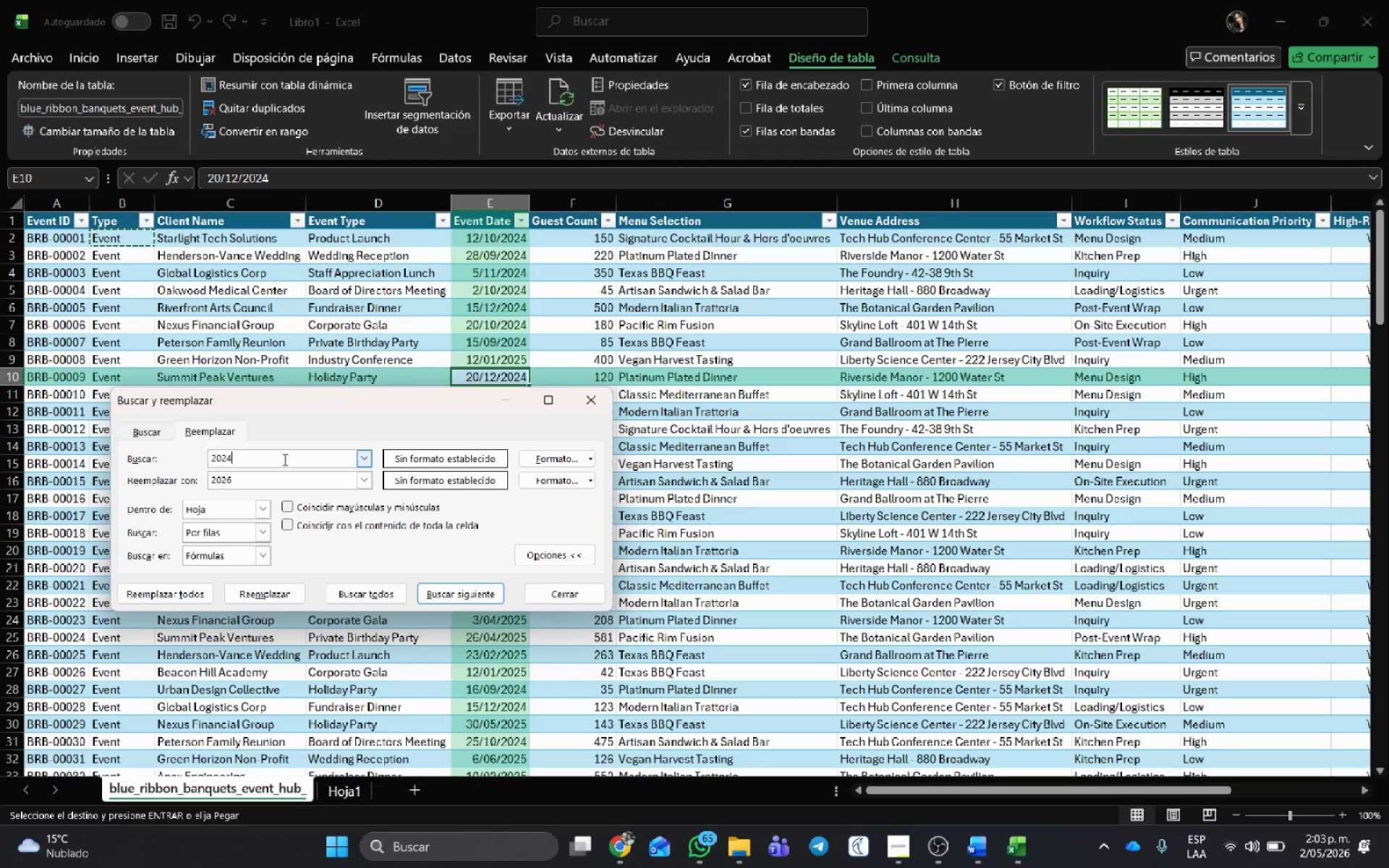 
key(Backspace)
 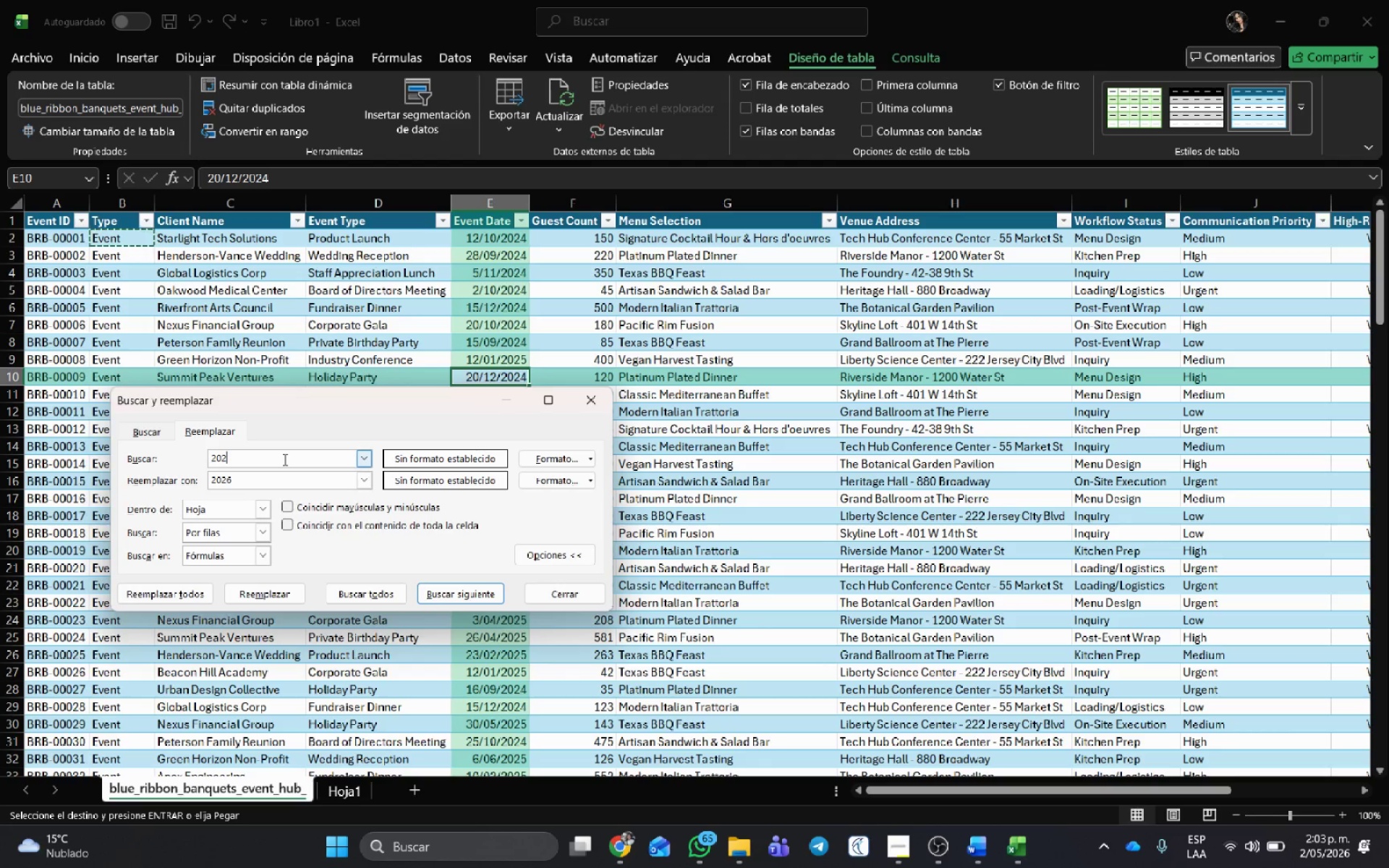 
key(Numpad5)
 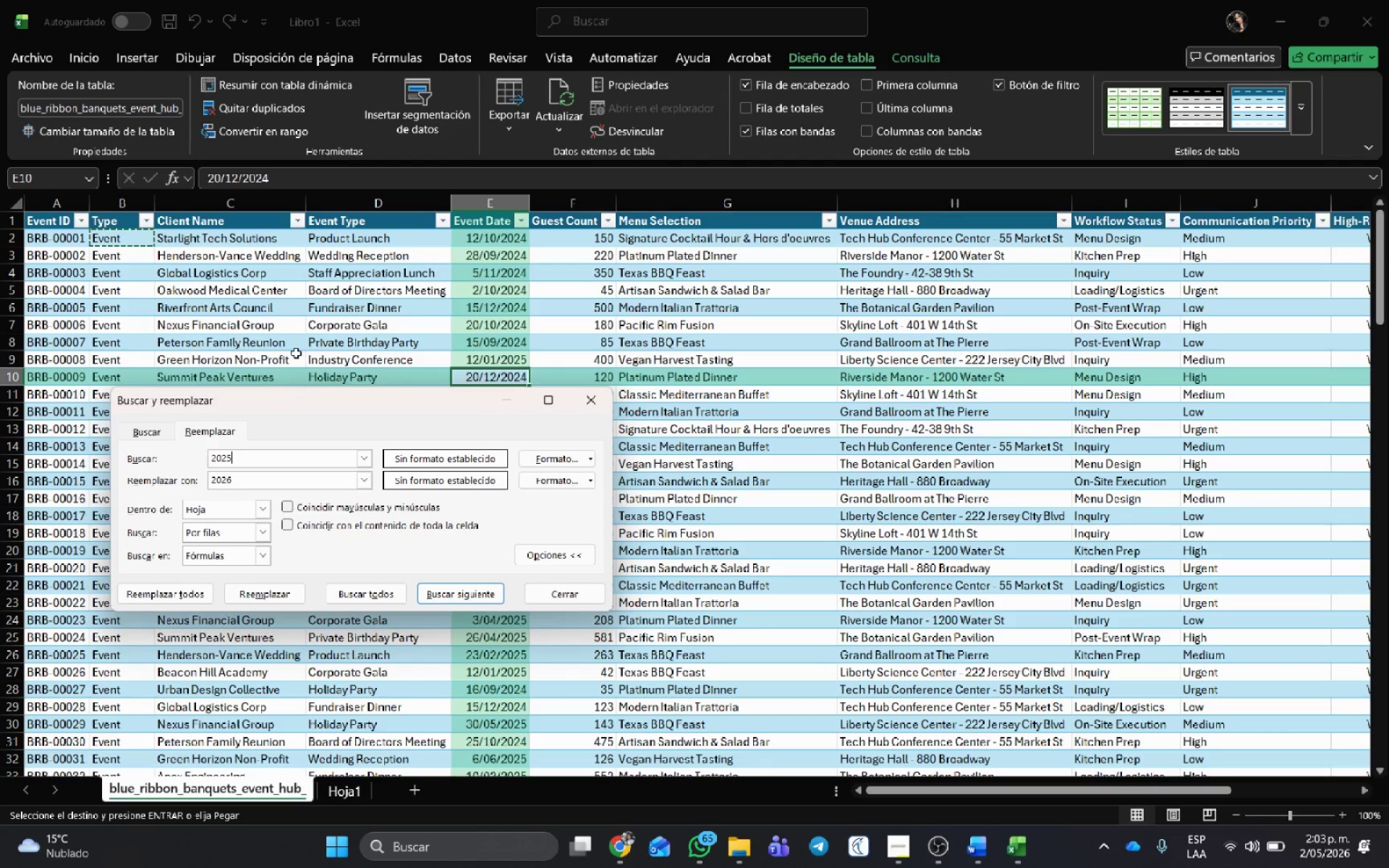 
left_click([141, 605])
 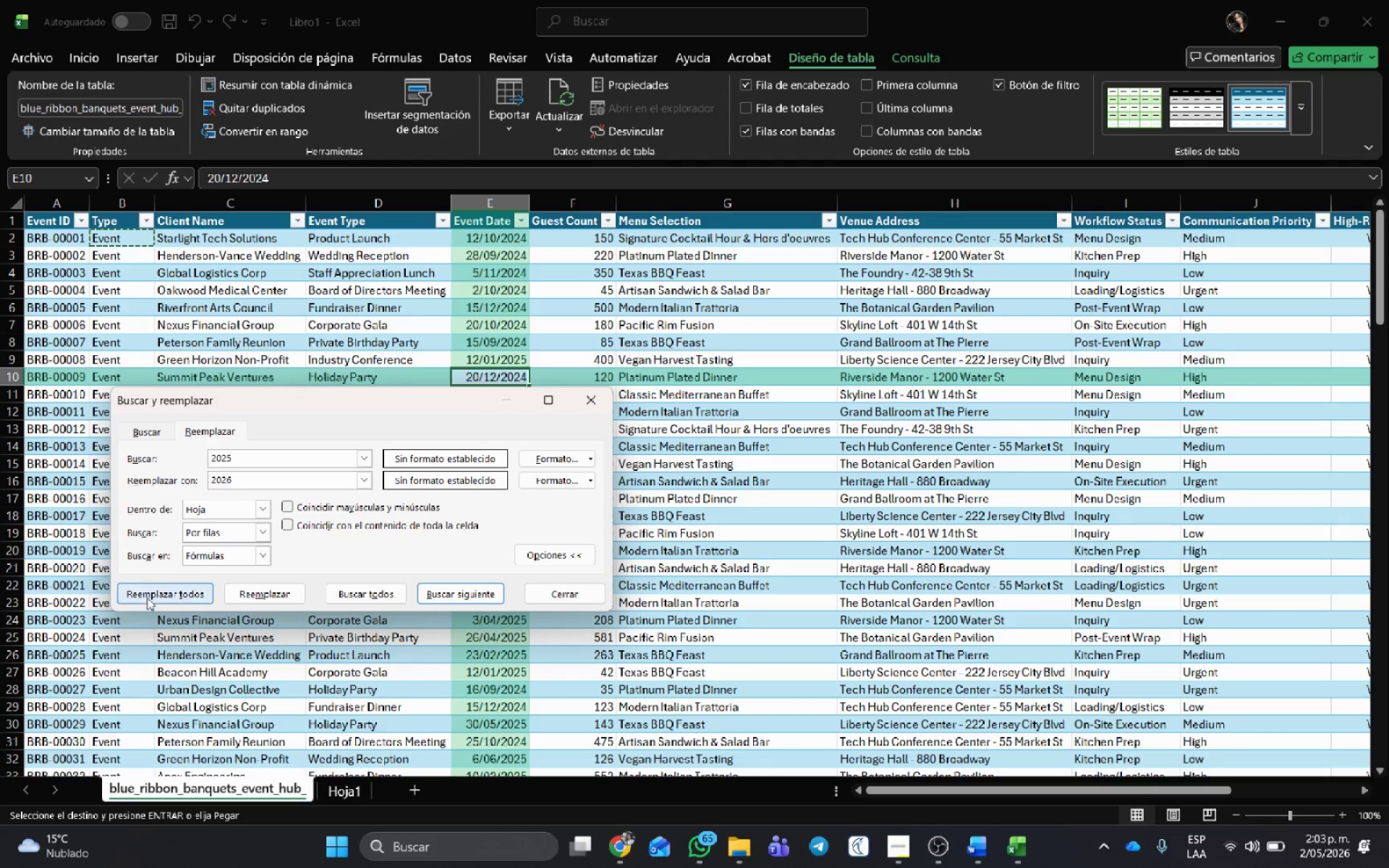 
left_click([150, 593])
 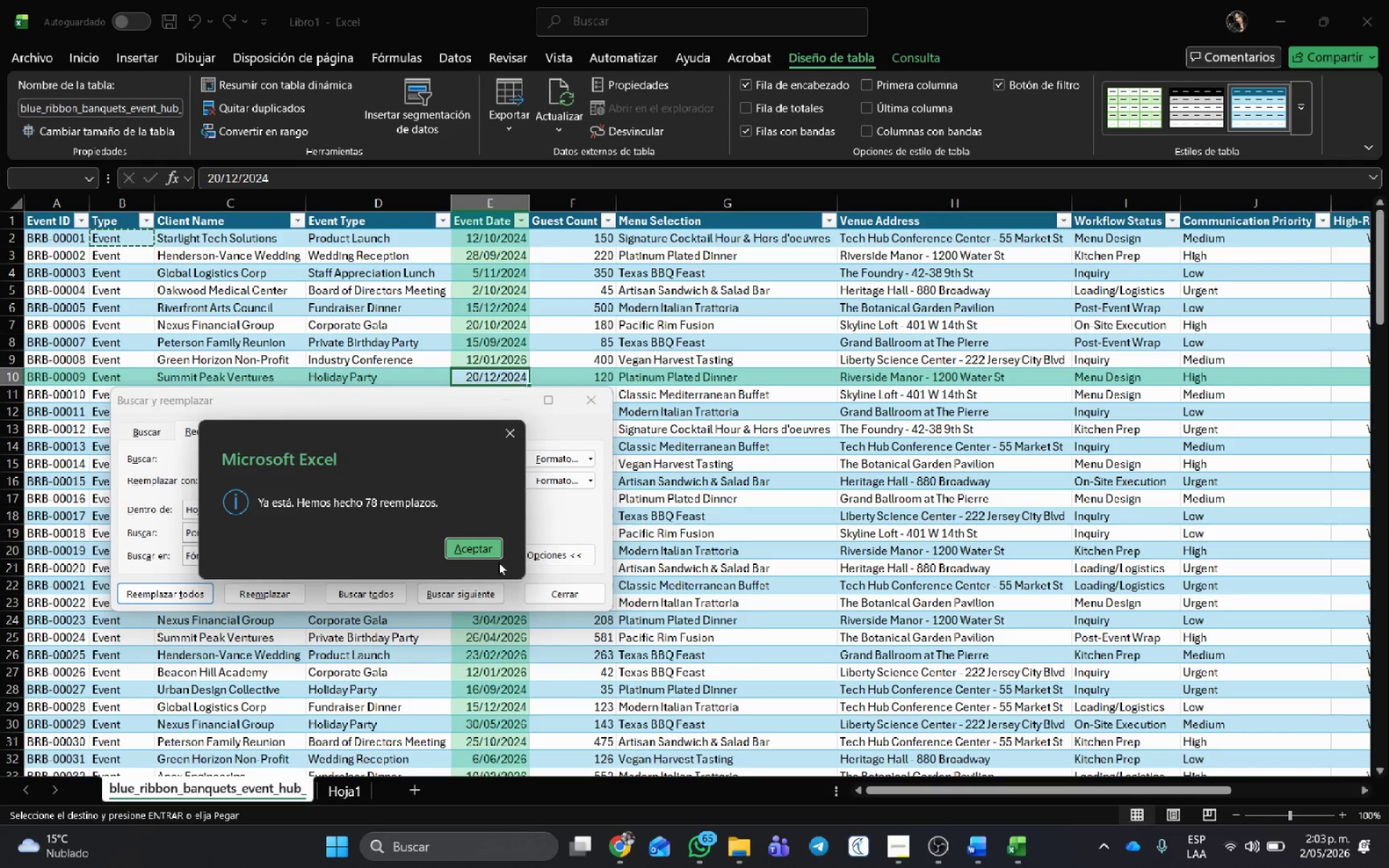 
left_click([488, 547])
 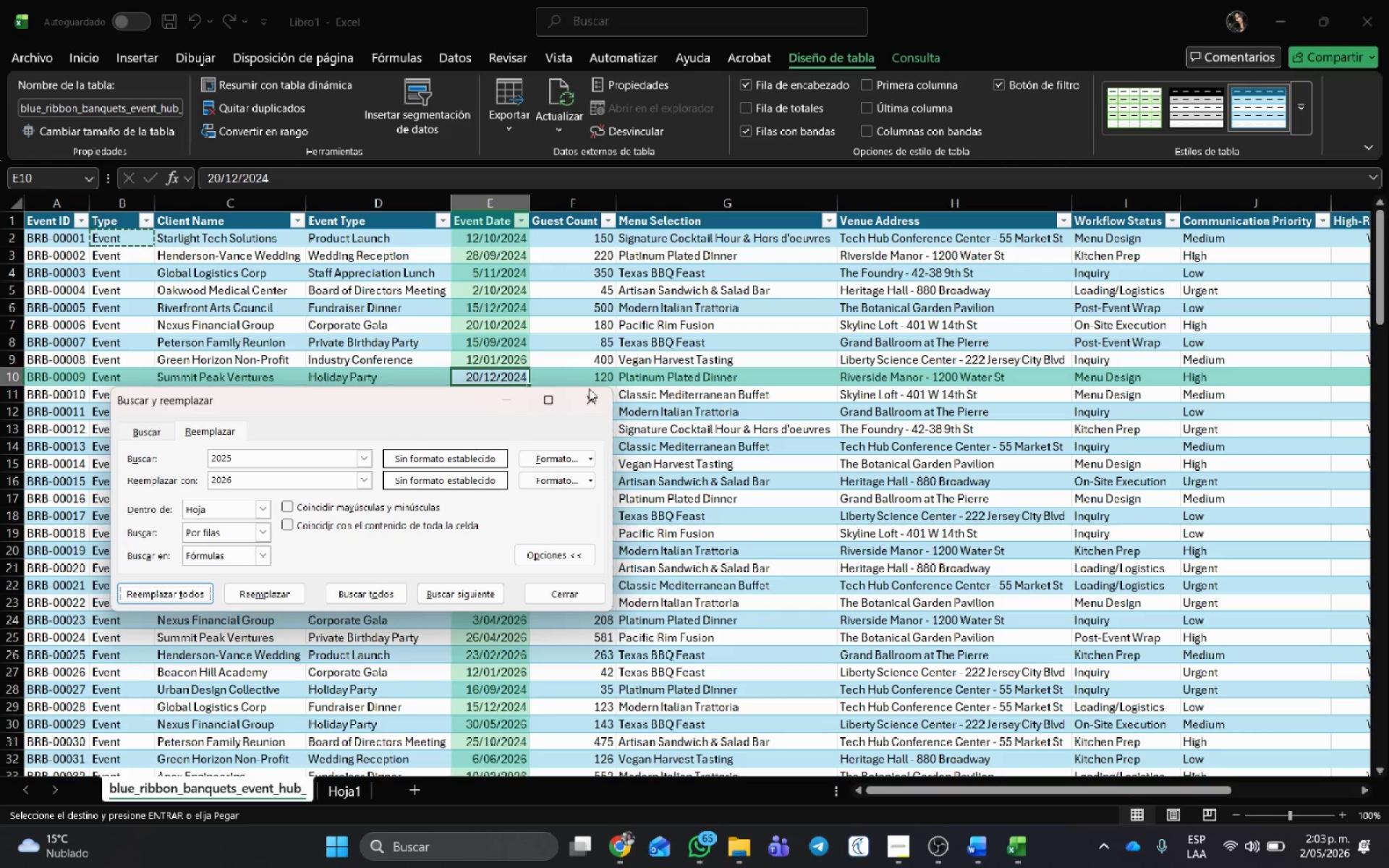 
left_click([588, 398])
 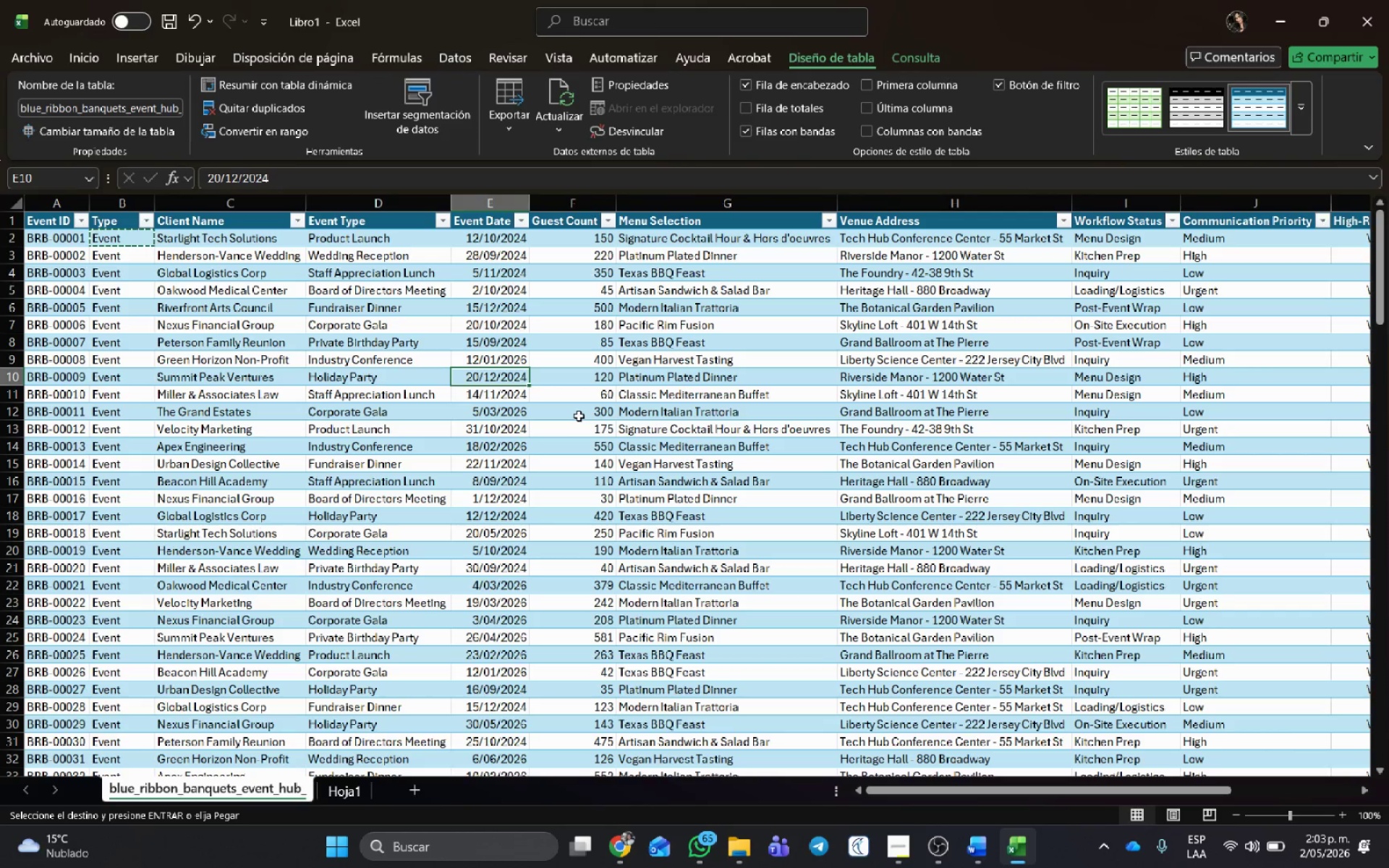 
scroll: coordinate [579, 416], scroll_direction: up, amount: 4.0
 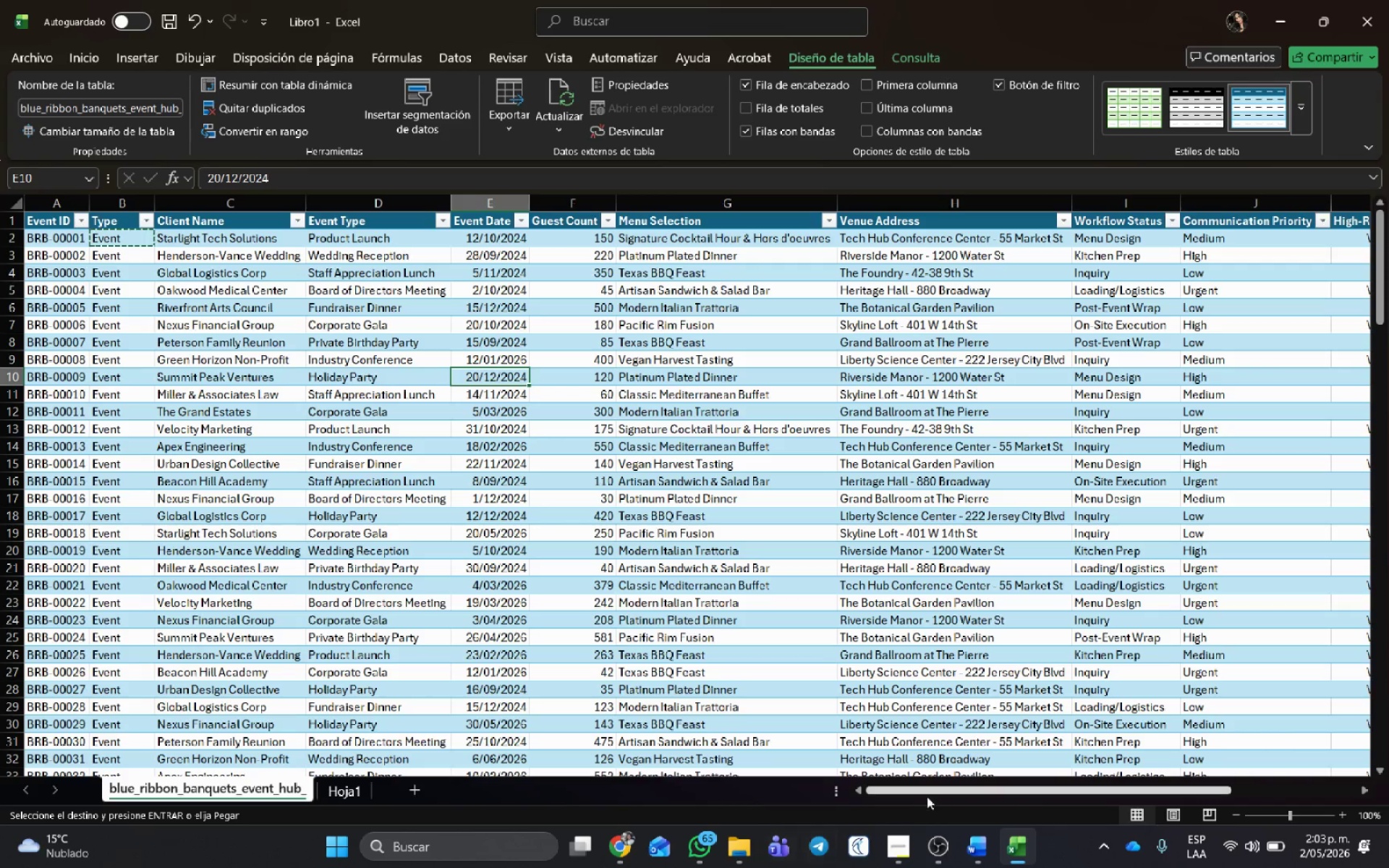 
left_click_drag(start_coordinate=[930, 790], to_coordinate=[1228, 736])
 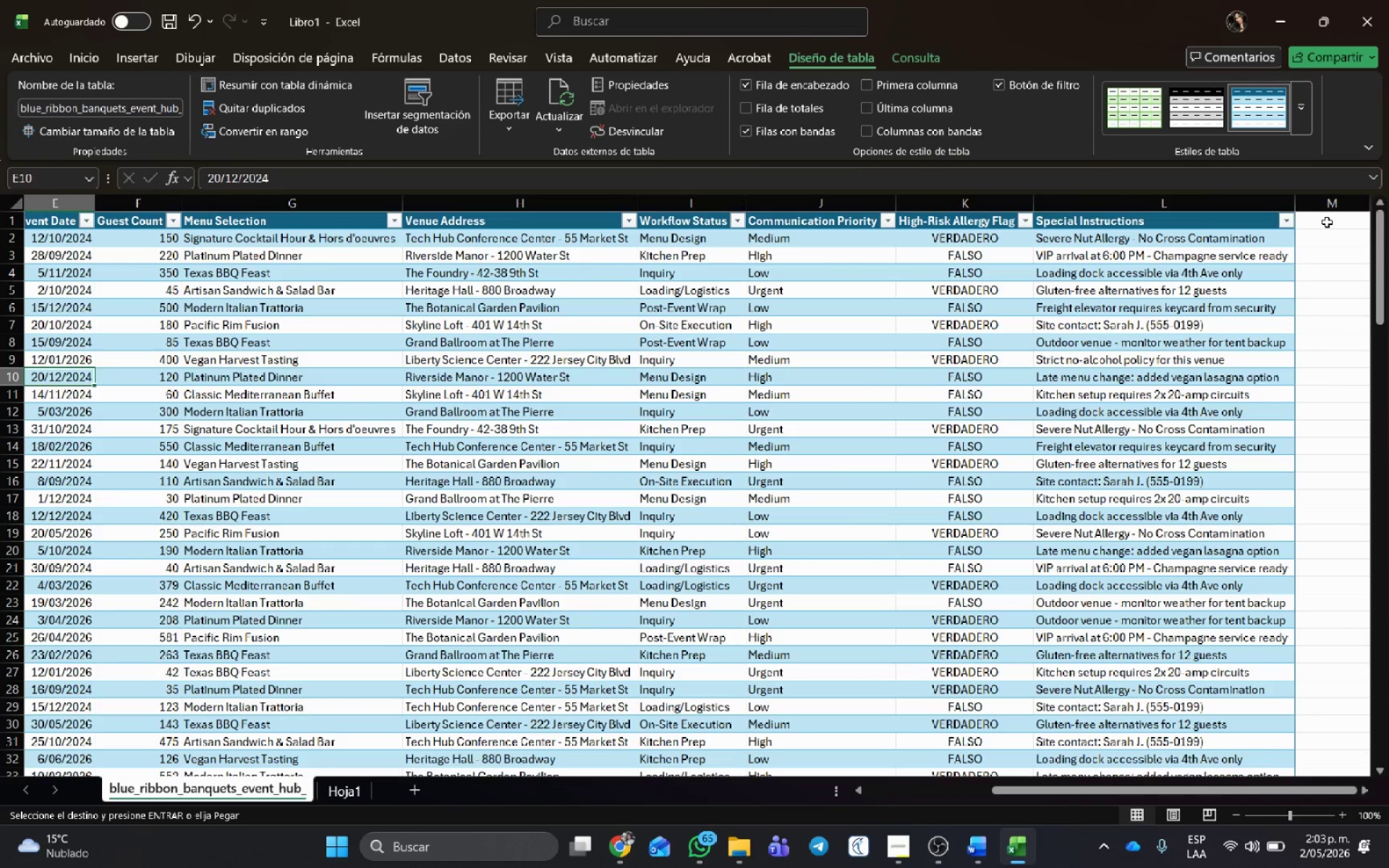 
left_click([1327, 224])
 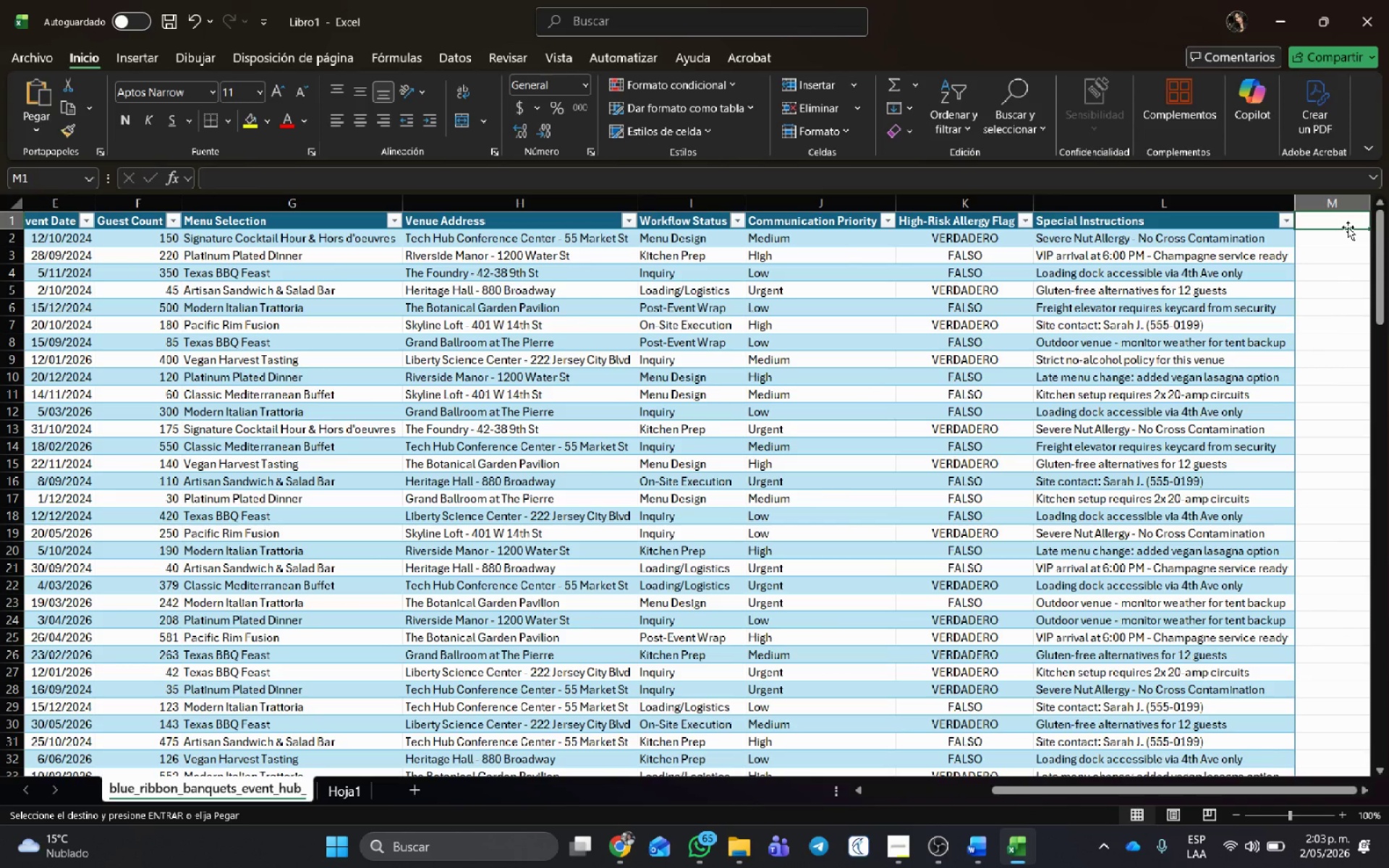 
type(s)
key(Backspace)
type(Start Date)
key(Tab)
type(Due Date)
 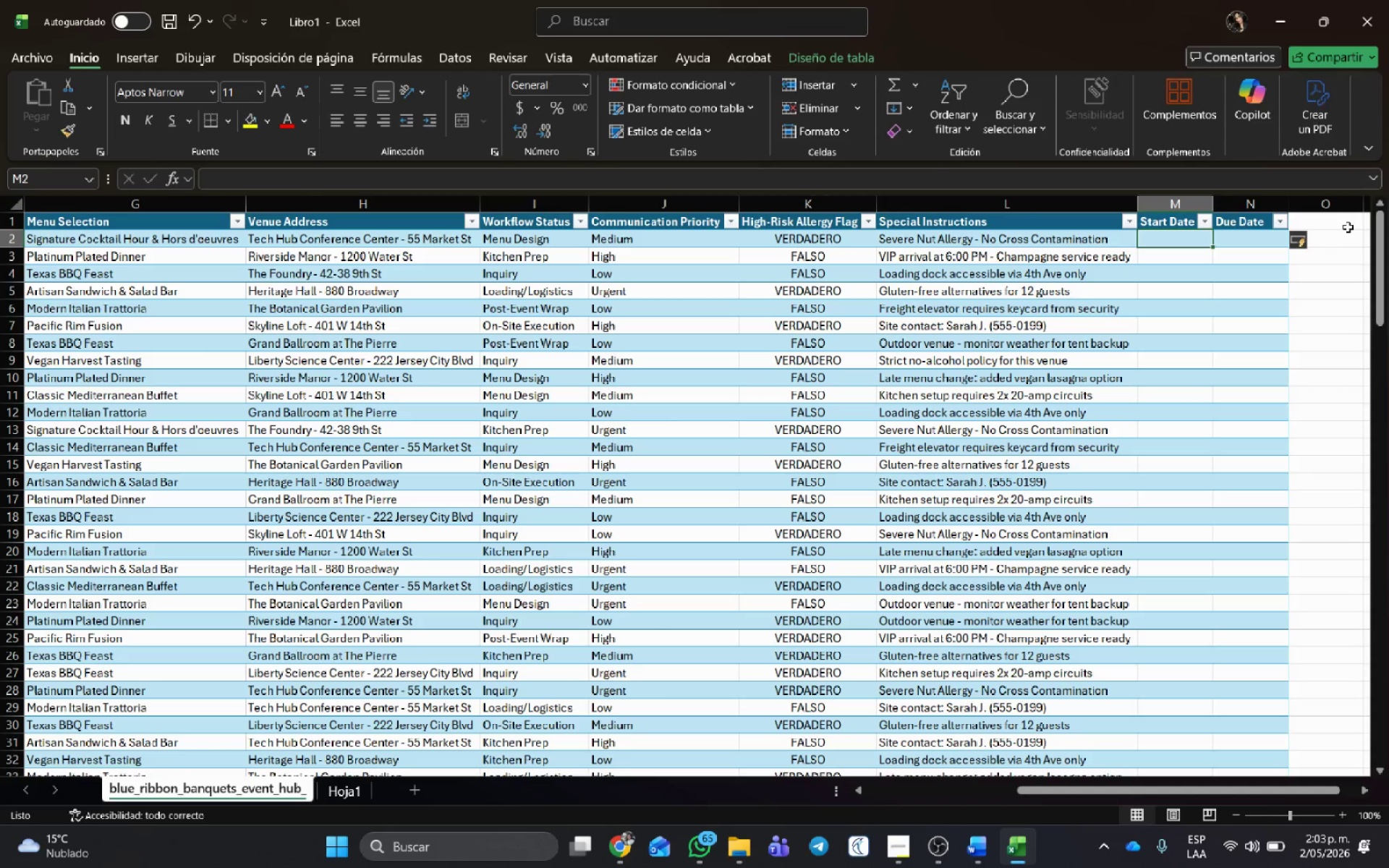 
 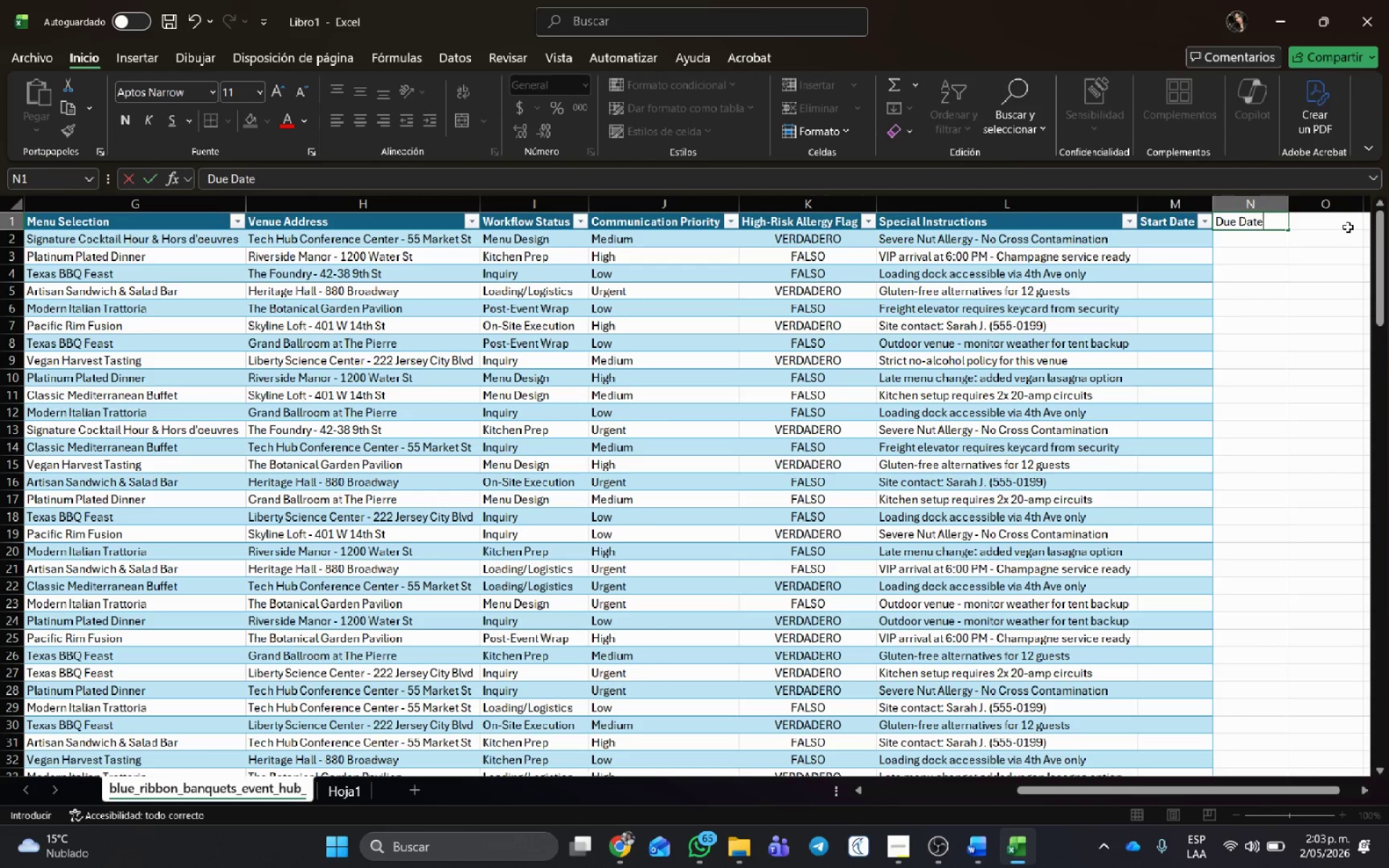 
key(Enter)
 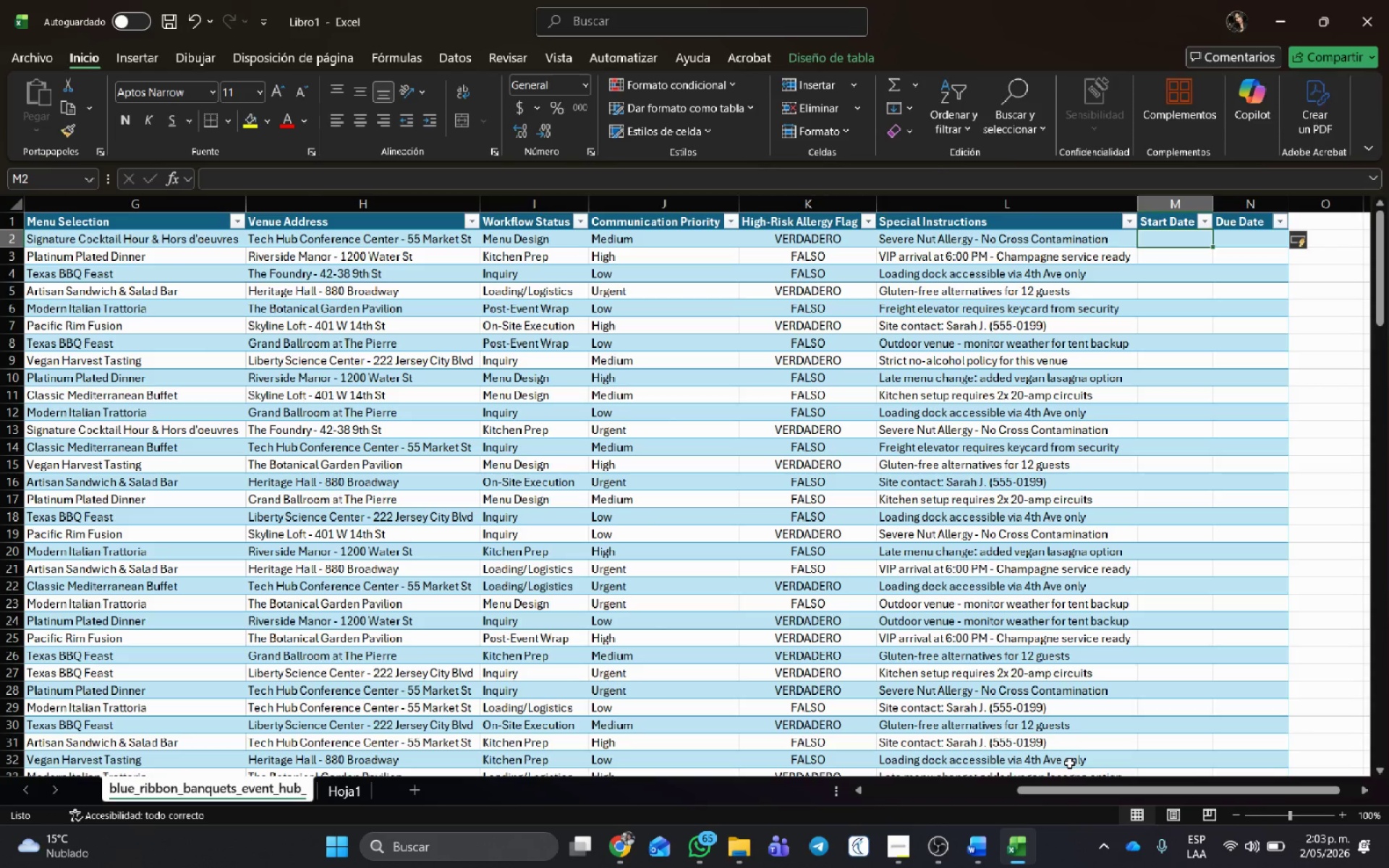 
left_click_drag(start_coordinate=[1055, 789], to_coordinate=[767, 809])
 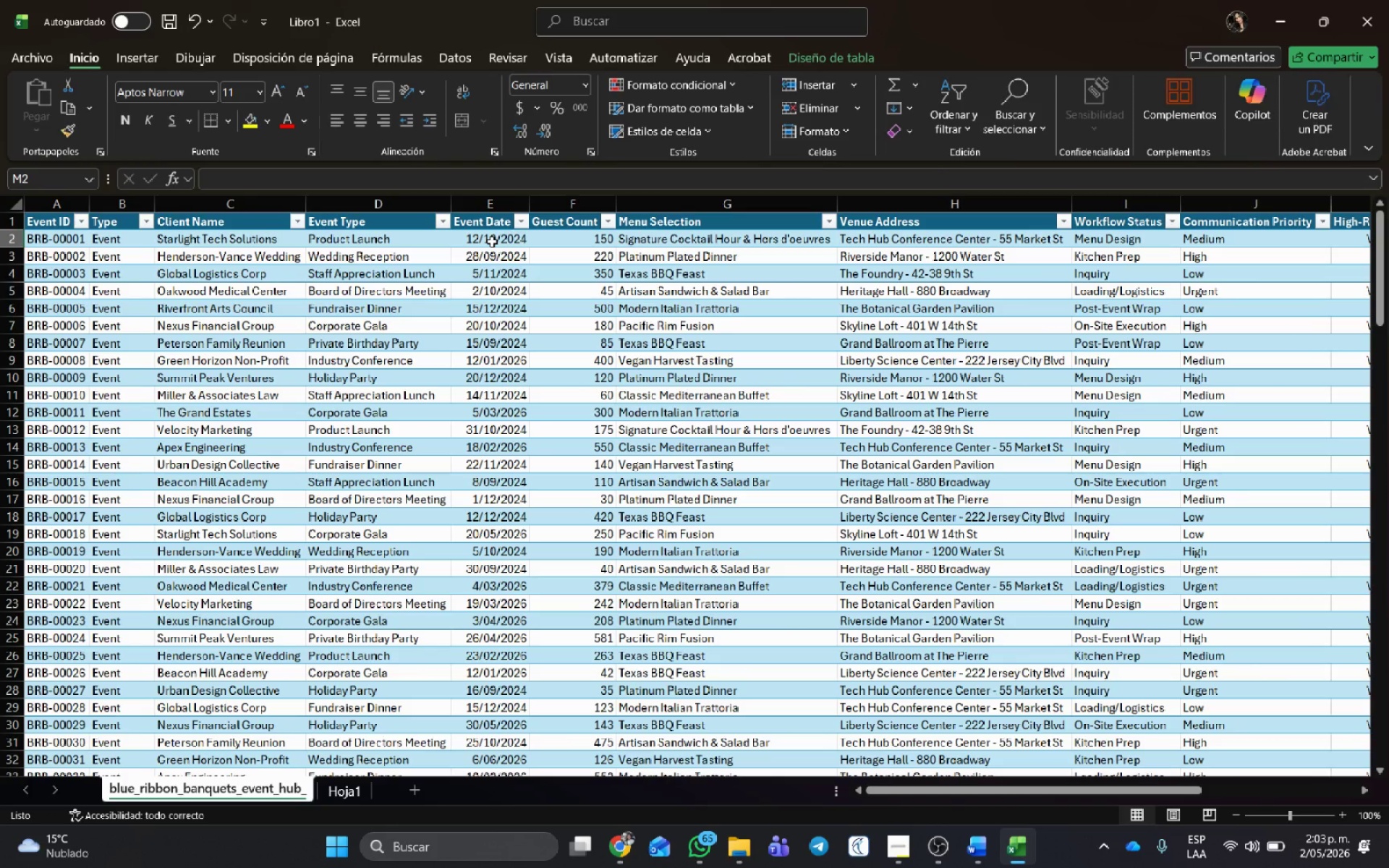 
left_click([492, 242])
 